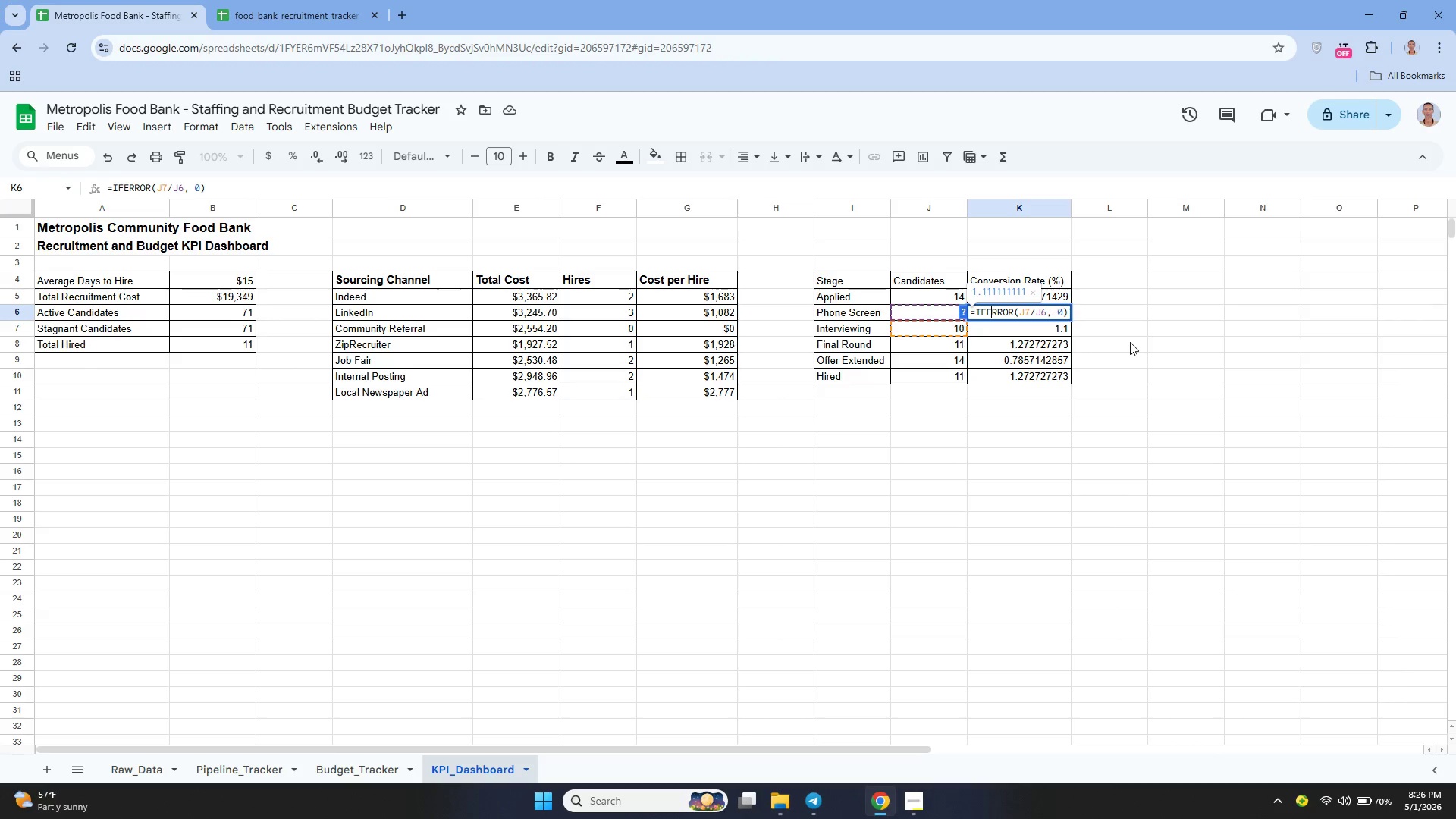 
key(ArrowLeft)
 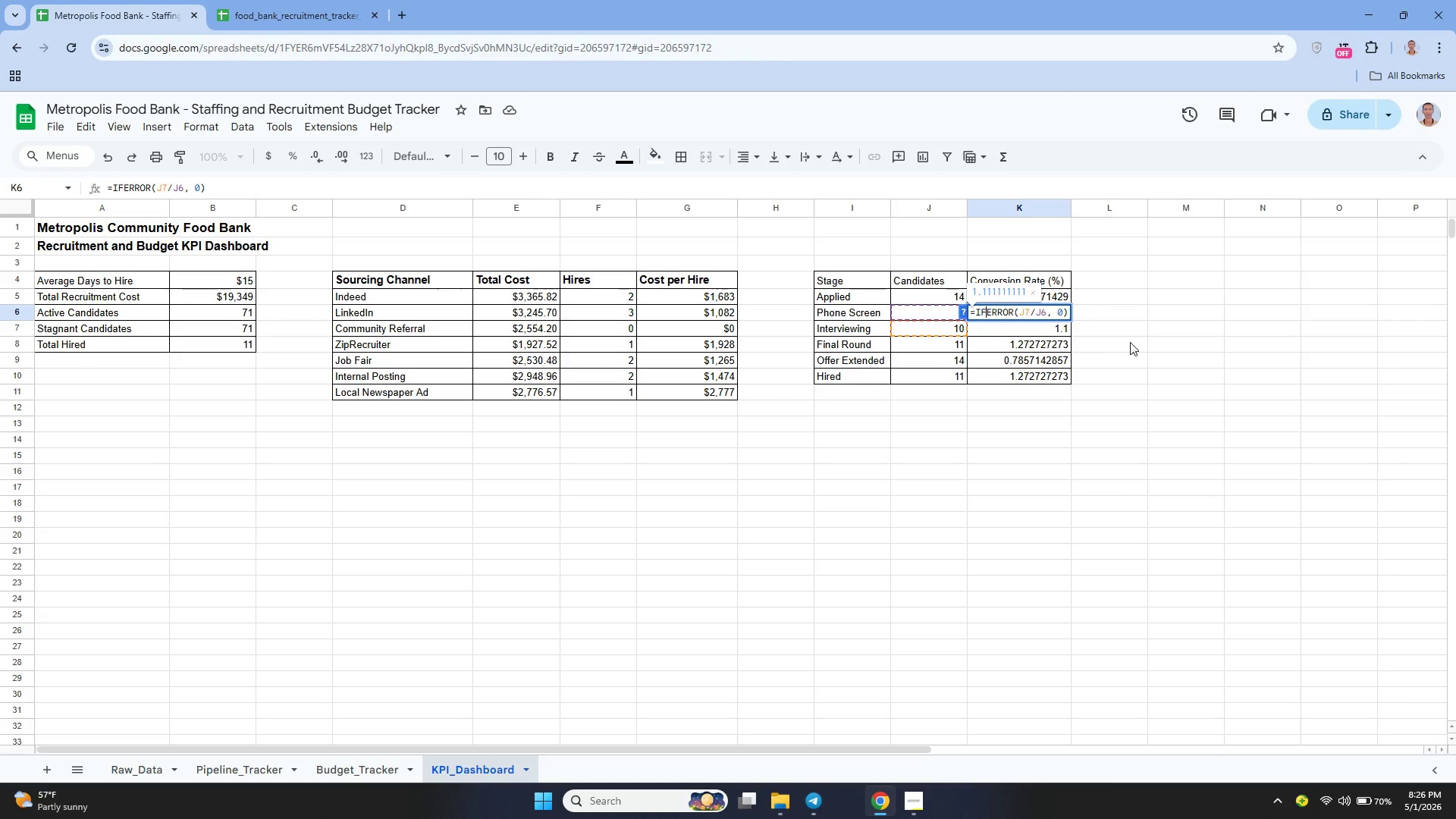 
key(ArrowLeft)
 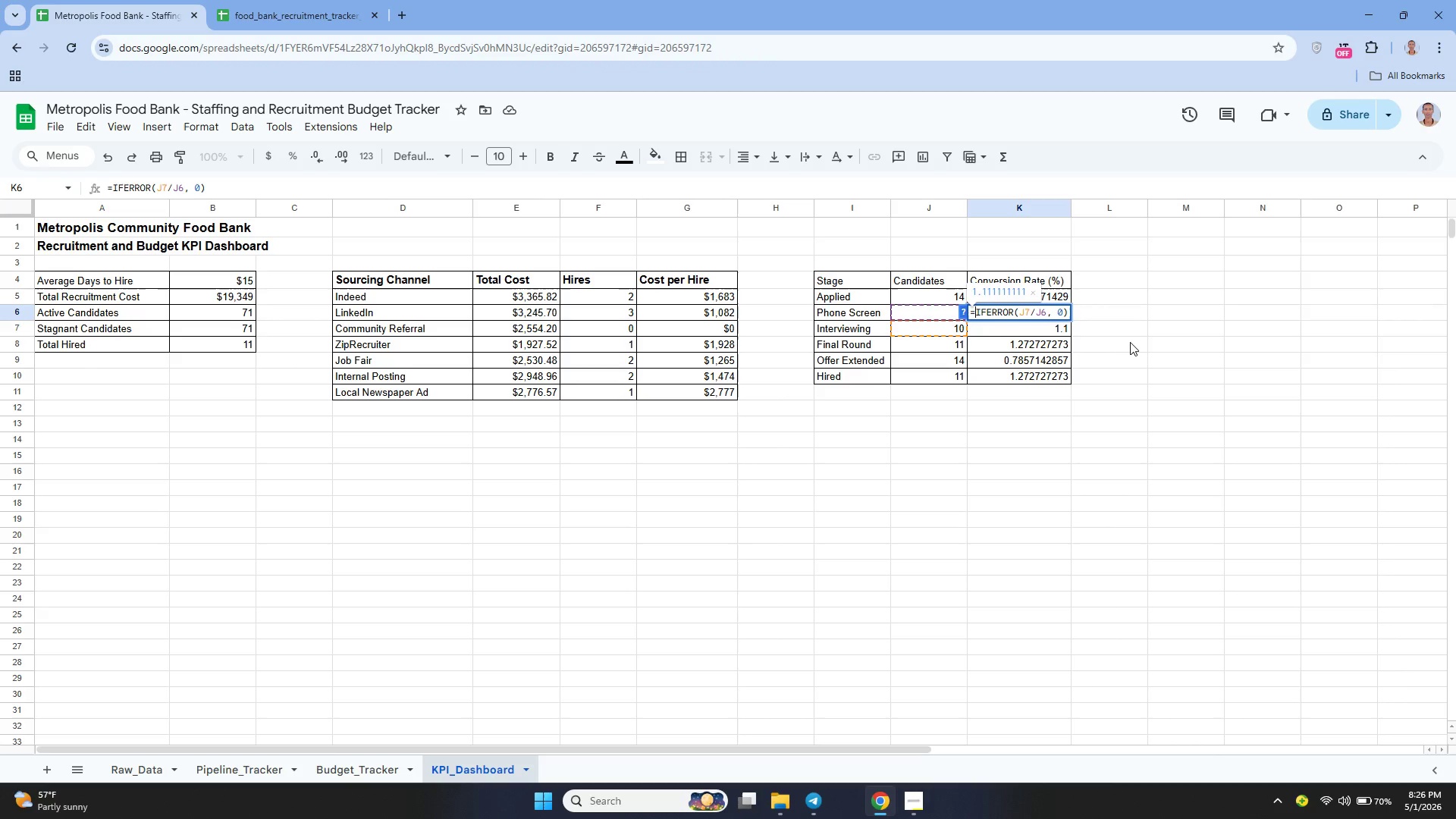 
key(ArrowLeft)
 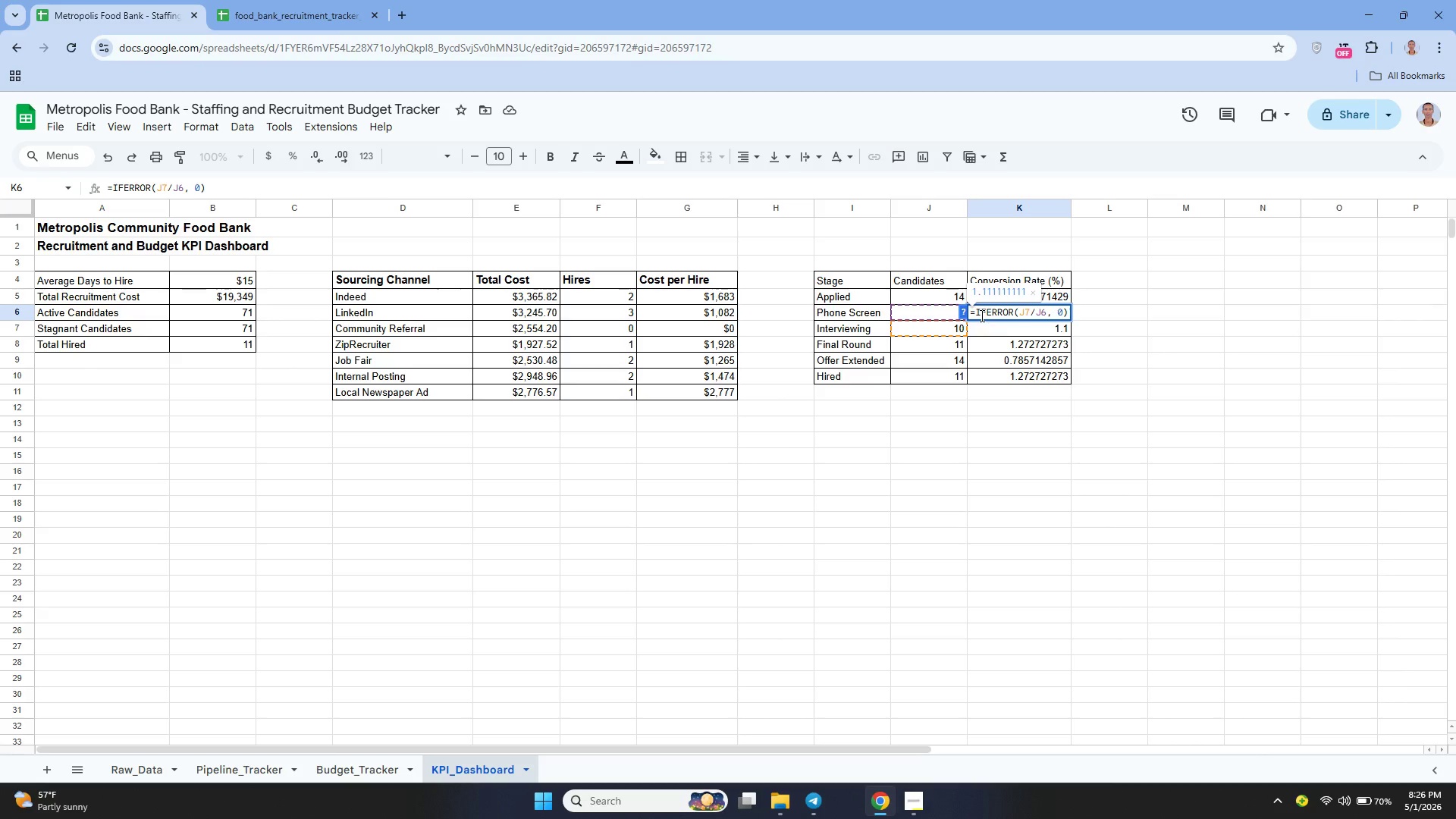 
left_click([1034, 335])
 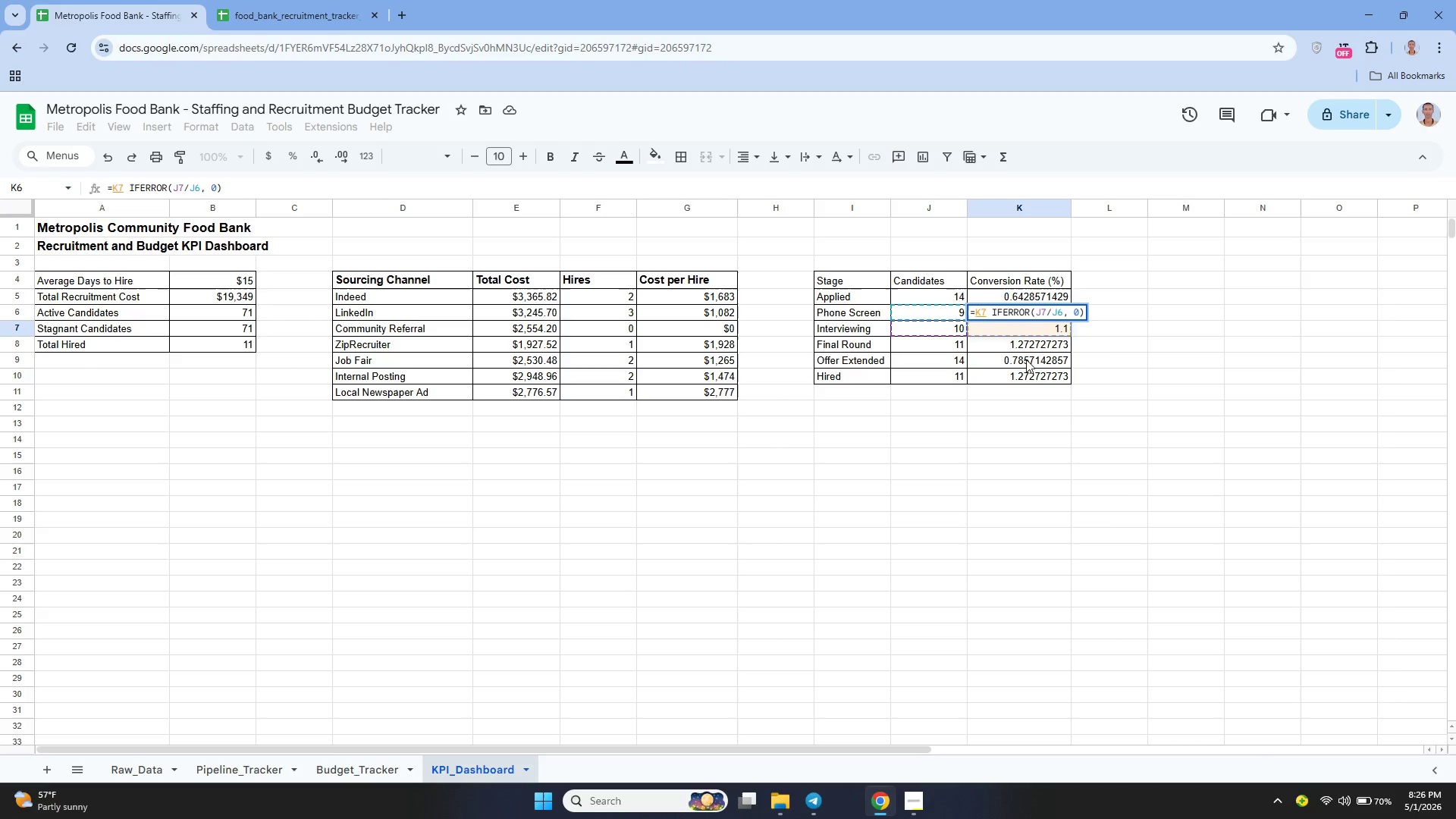 
left_click([1028, 366])
 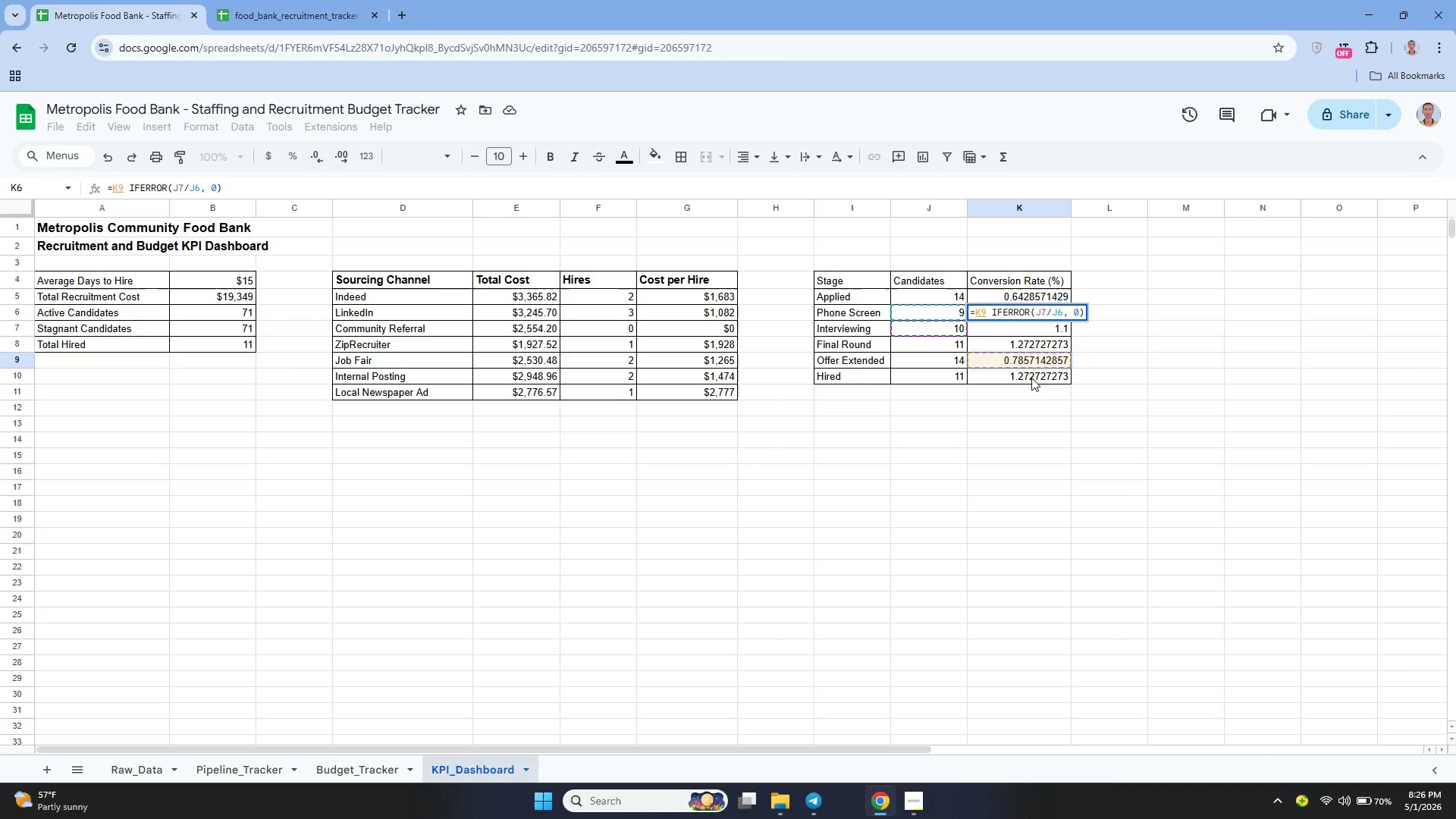 
left_click([1031, 378])
 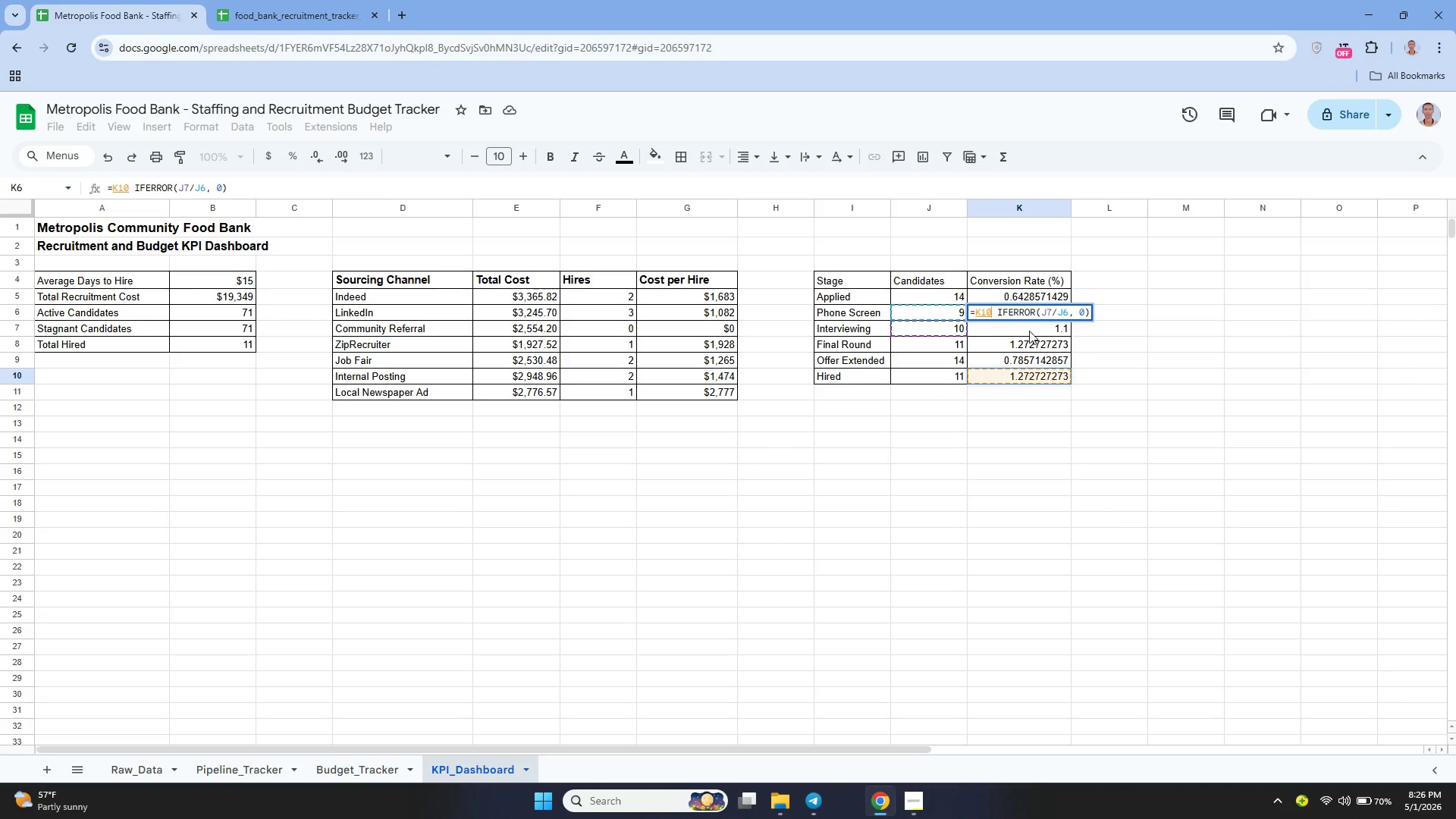 
left_click([1029, 331])
 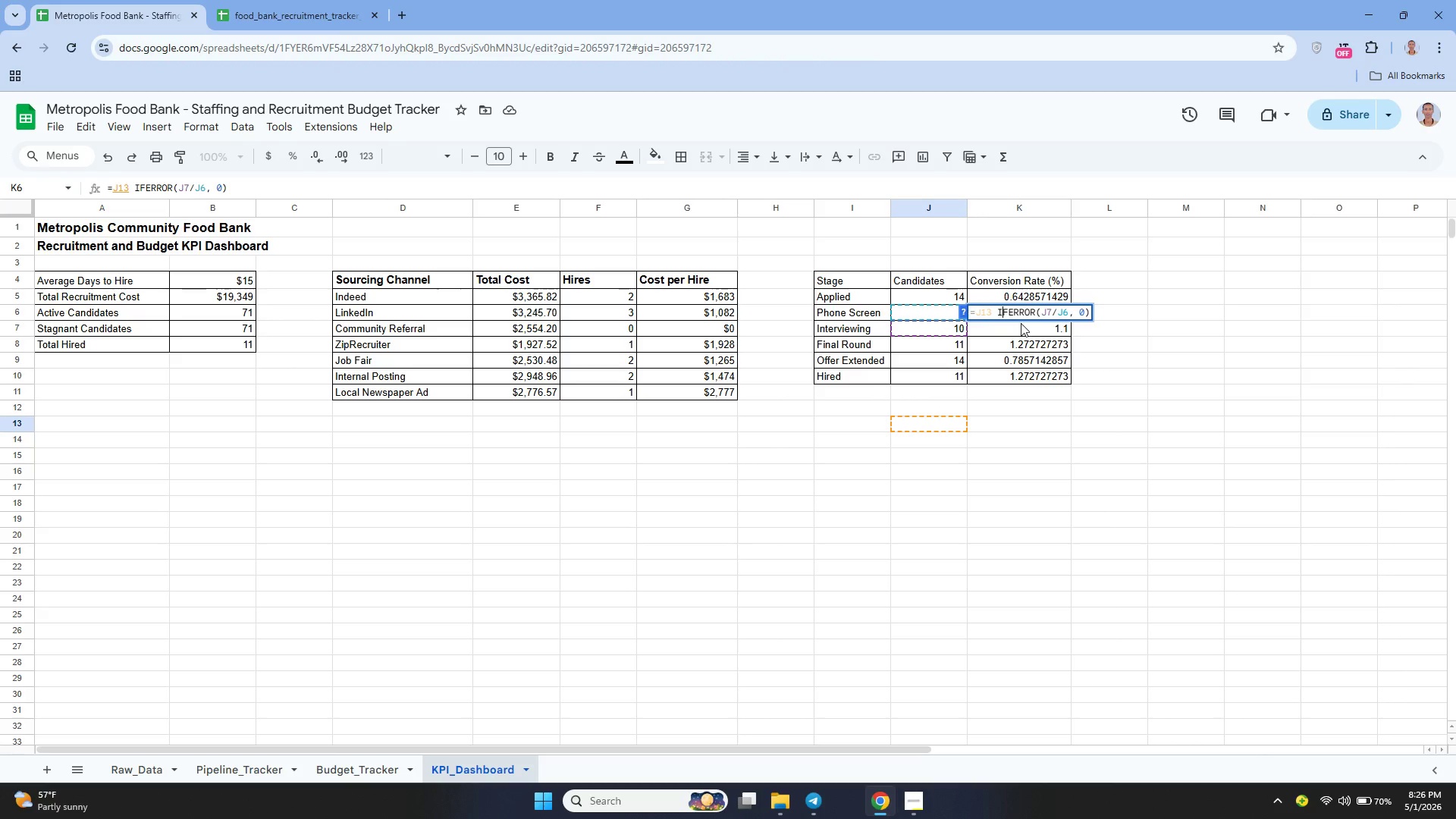 
left_click([522, 422])
 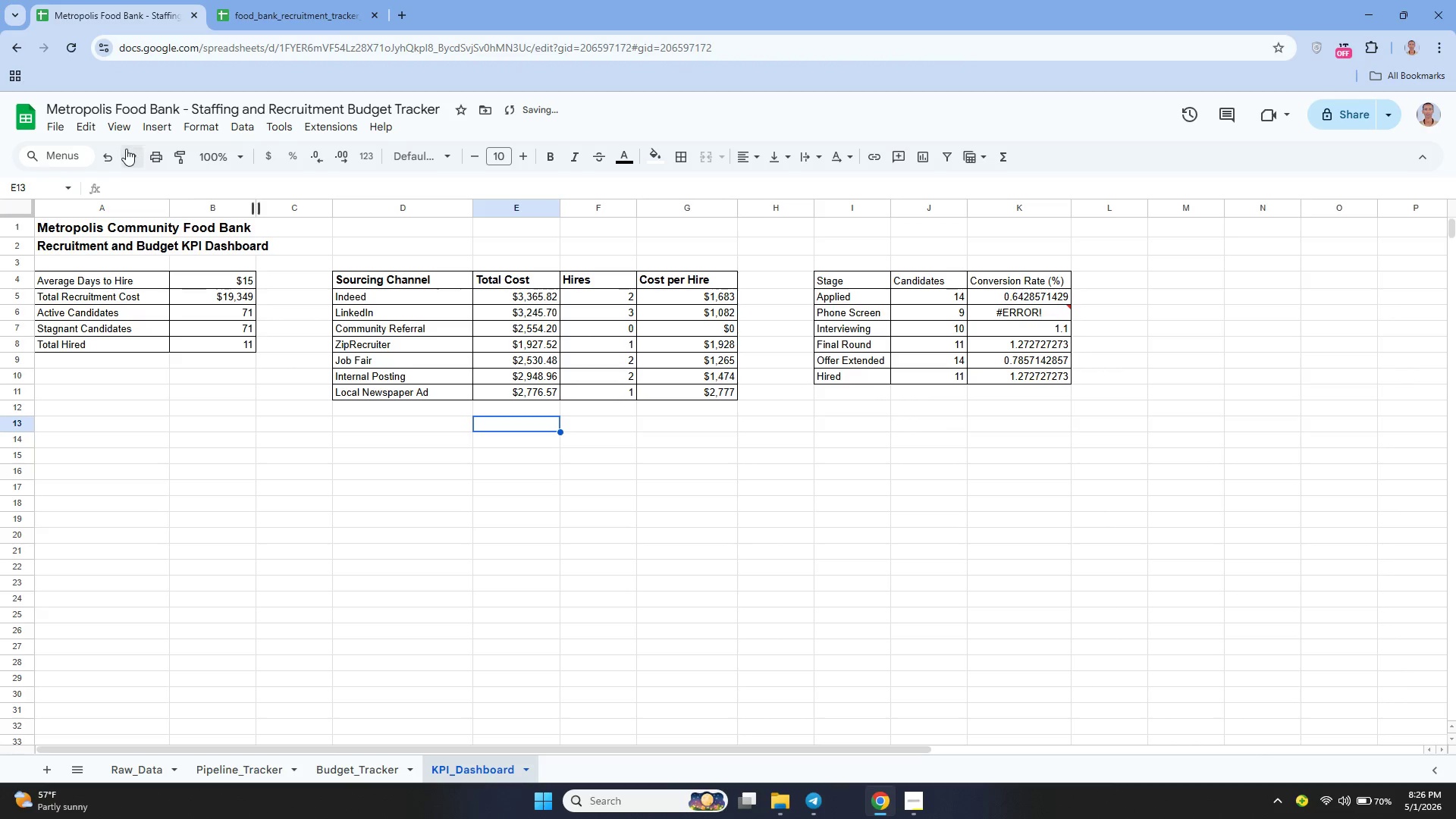 
left_click([102, 157])
 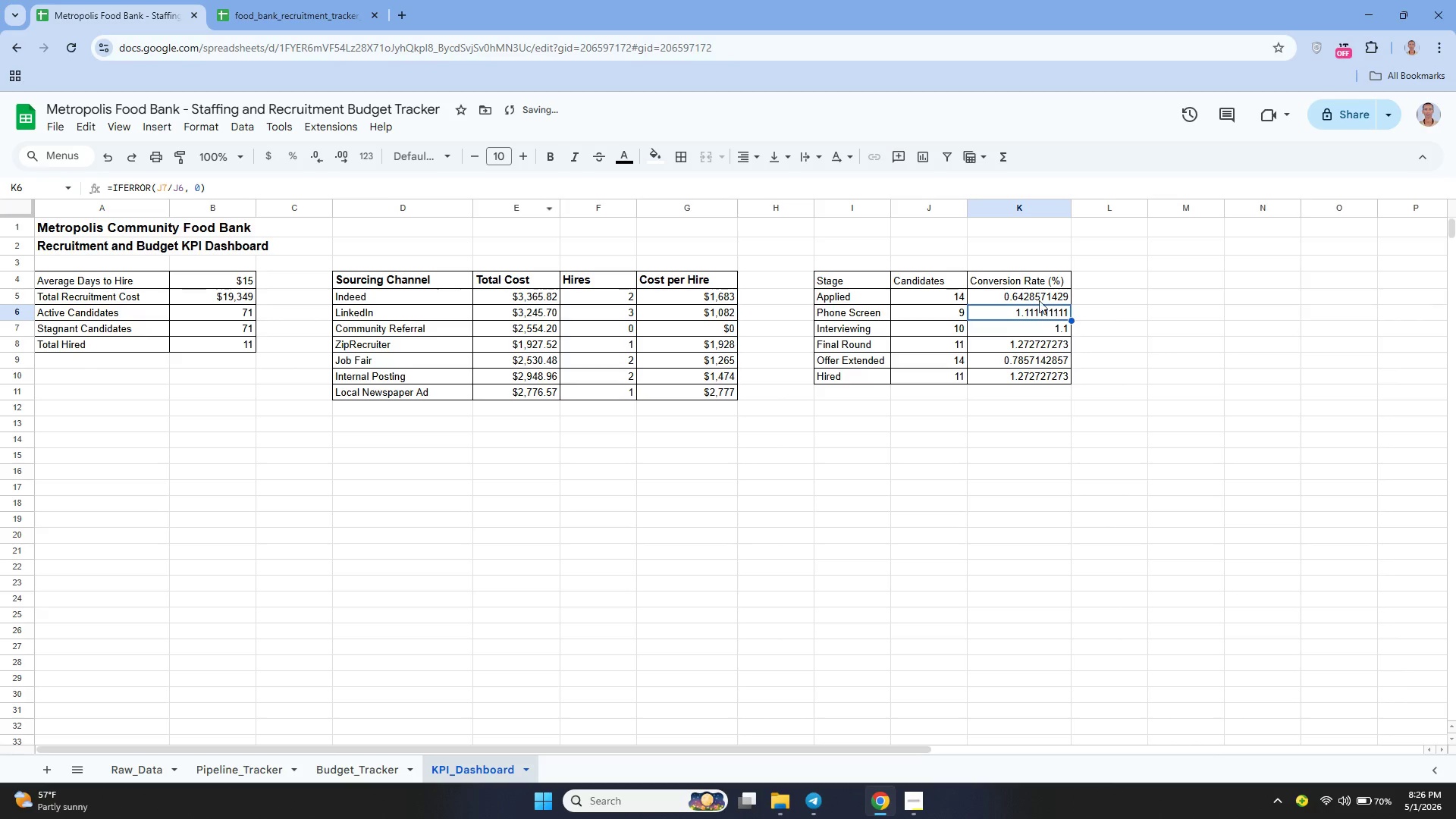 
left_click_drag(start_coordinate=[1036, 299], to_coordinate=[1051, 371])
 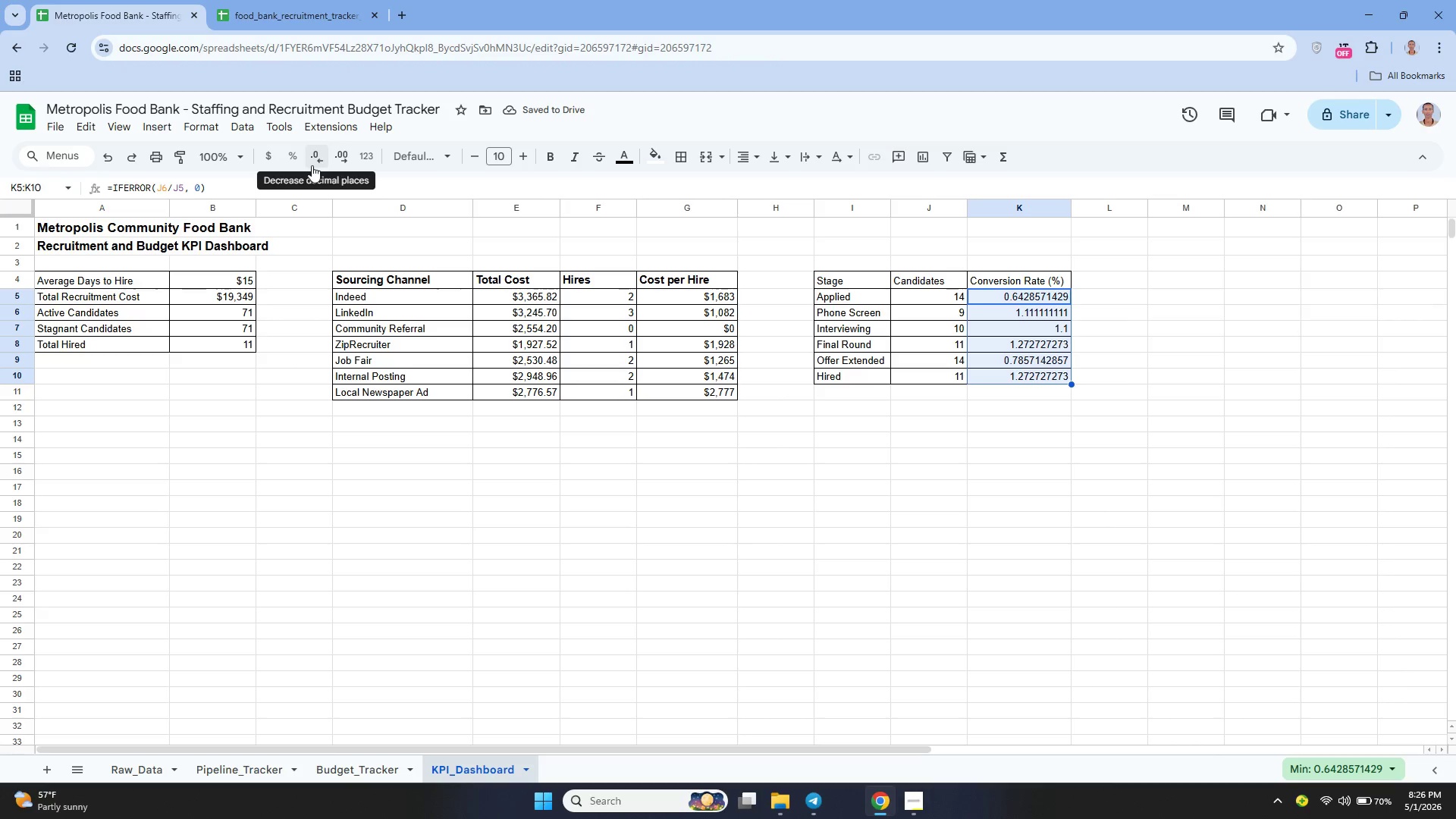 
double_click([313, 163])
 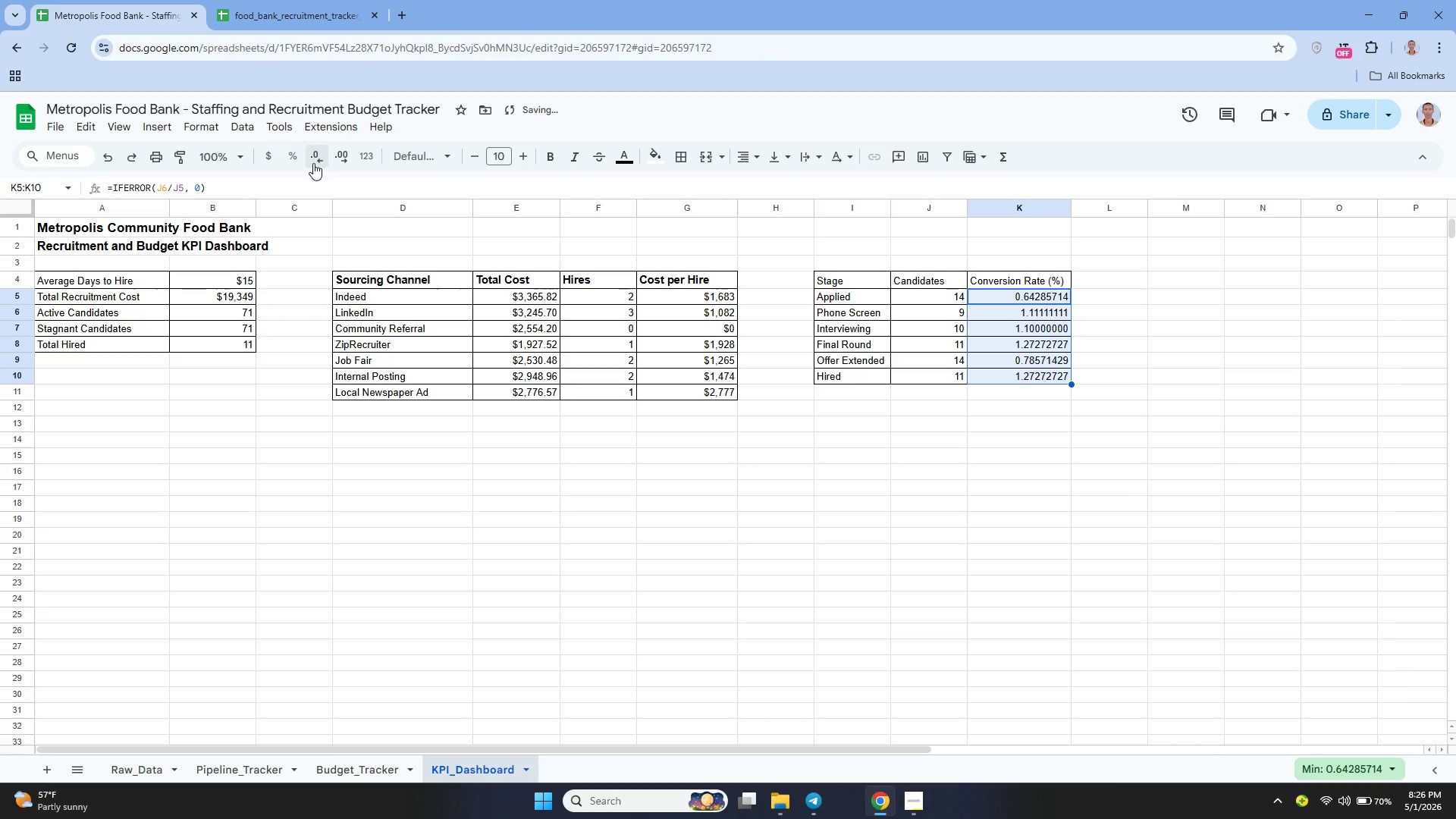 
left_click([313, 163])
 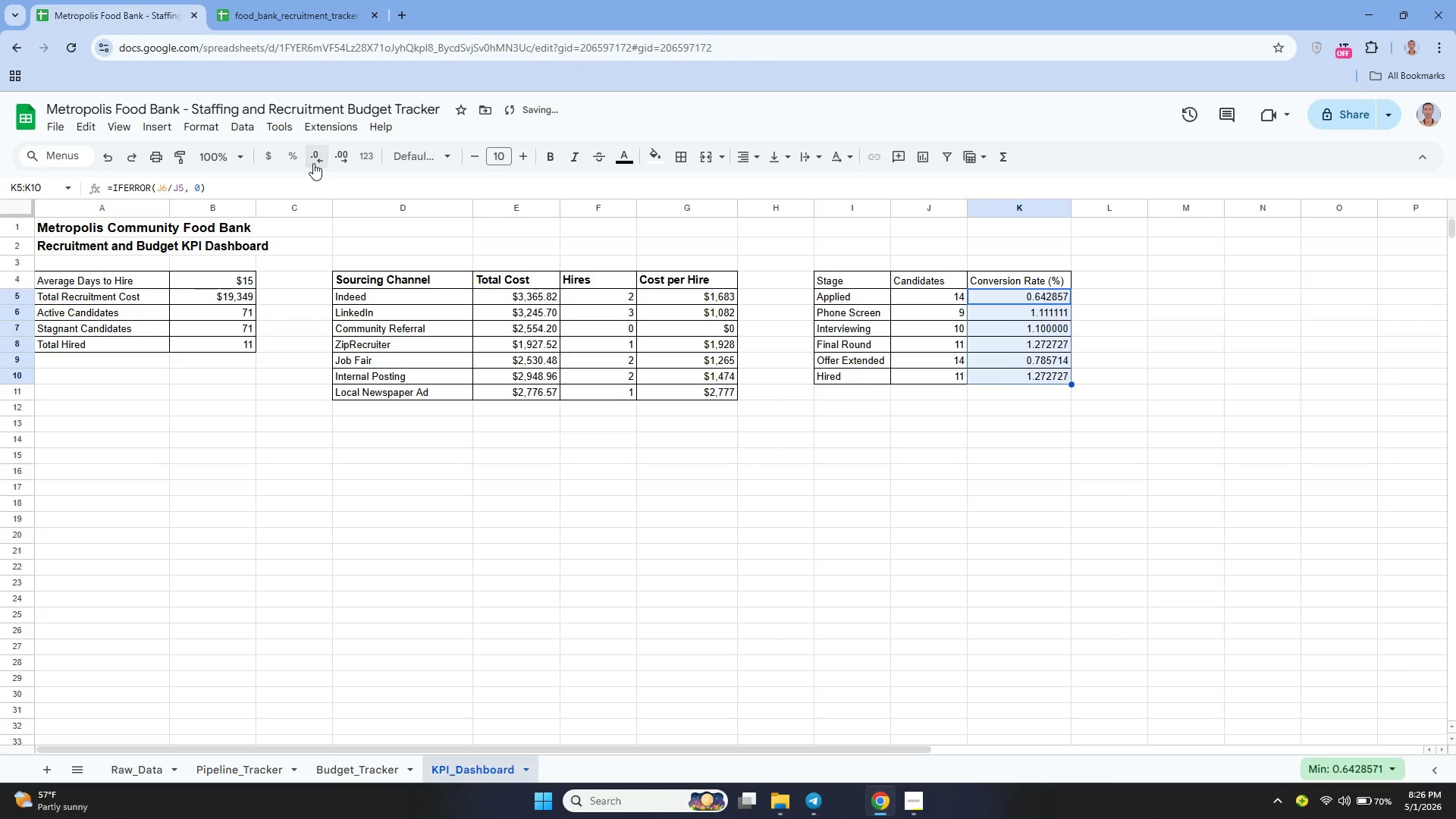 
double_click([313, 163])
 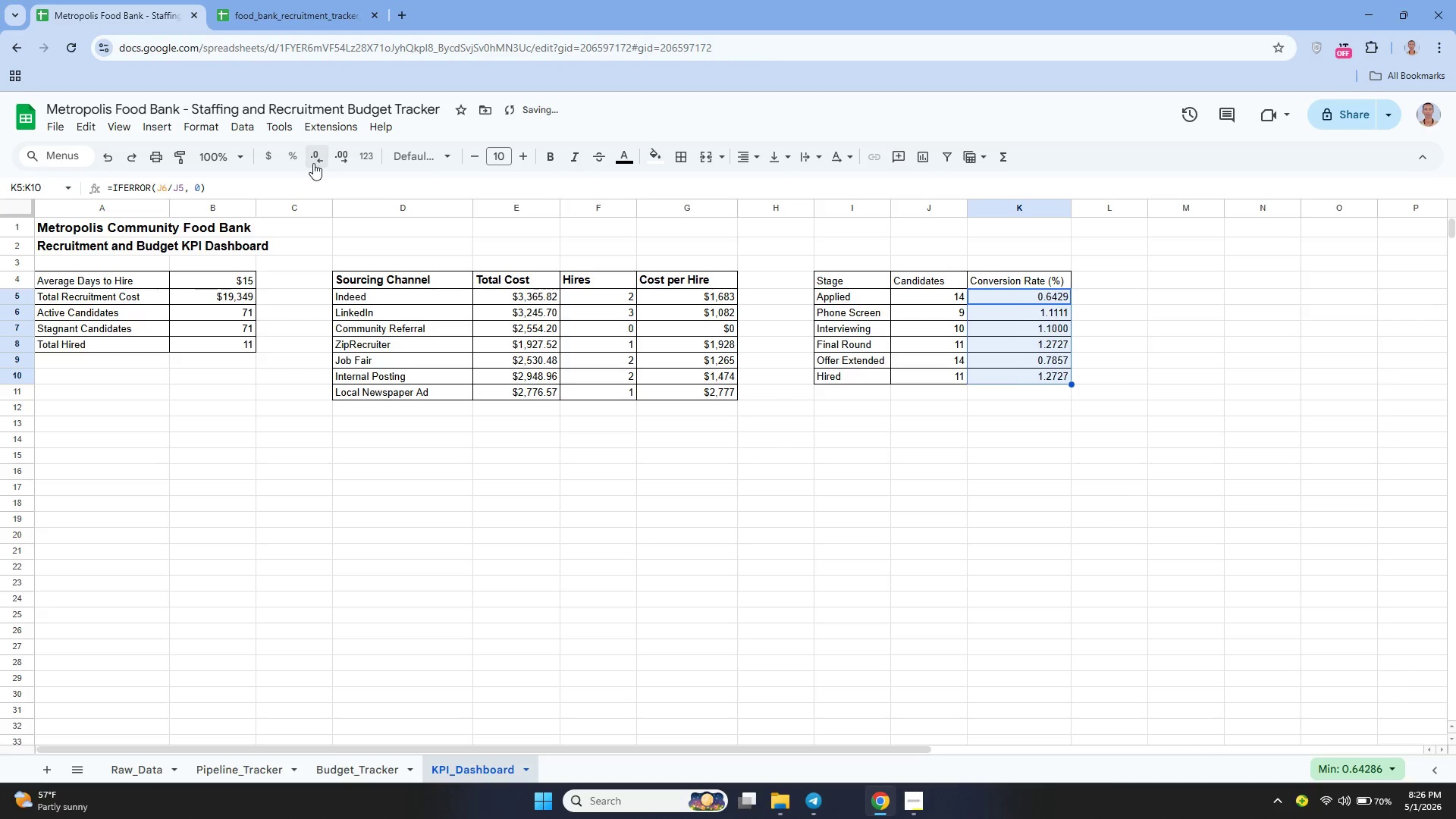 
double_click([313, 163])
 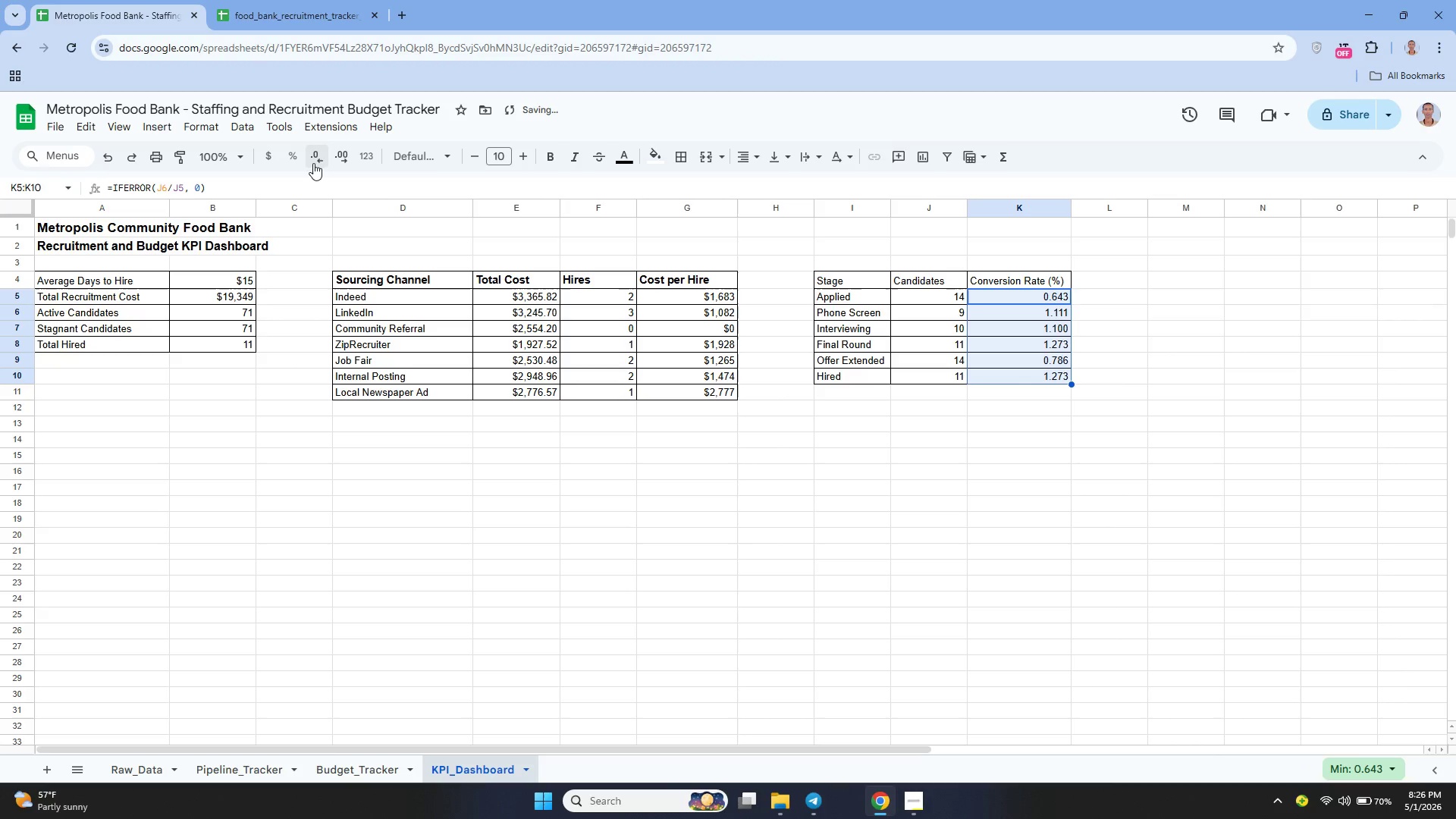 
left_click([313, 163])
 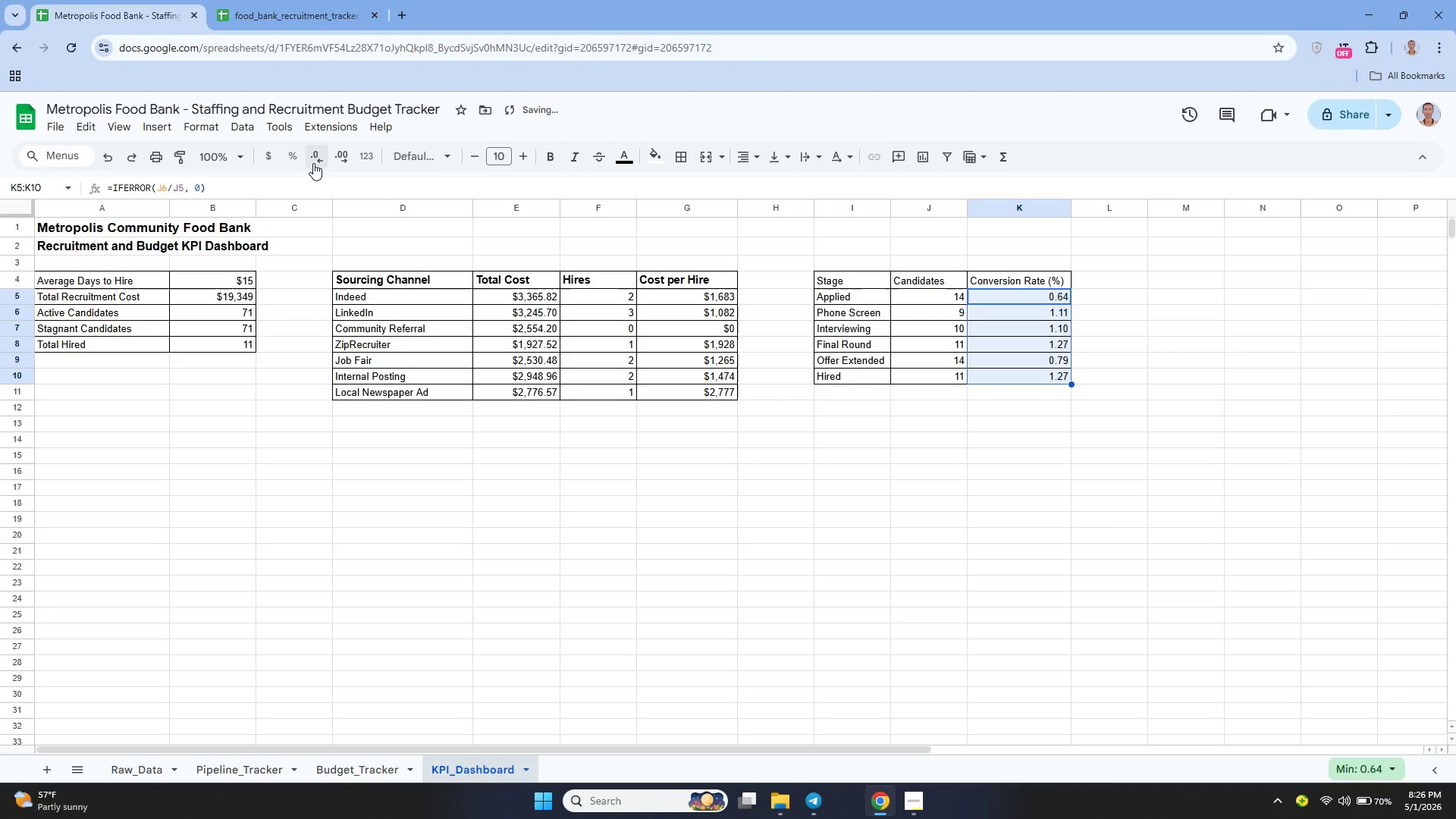 
left_click([313, 163])
 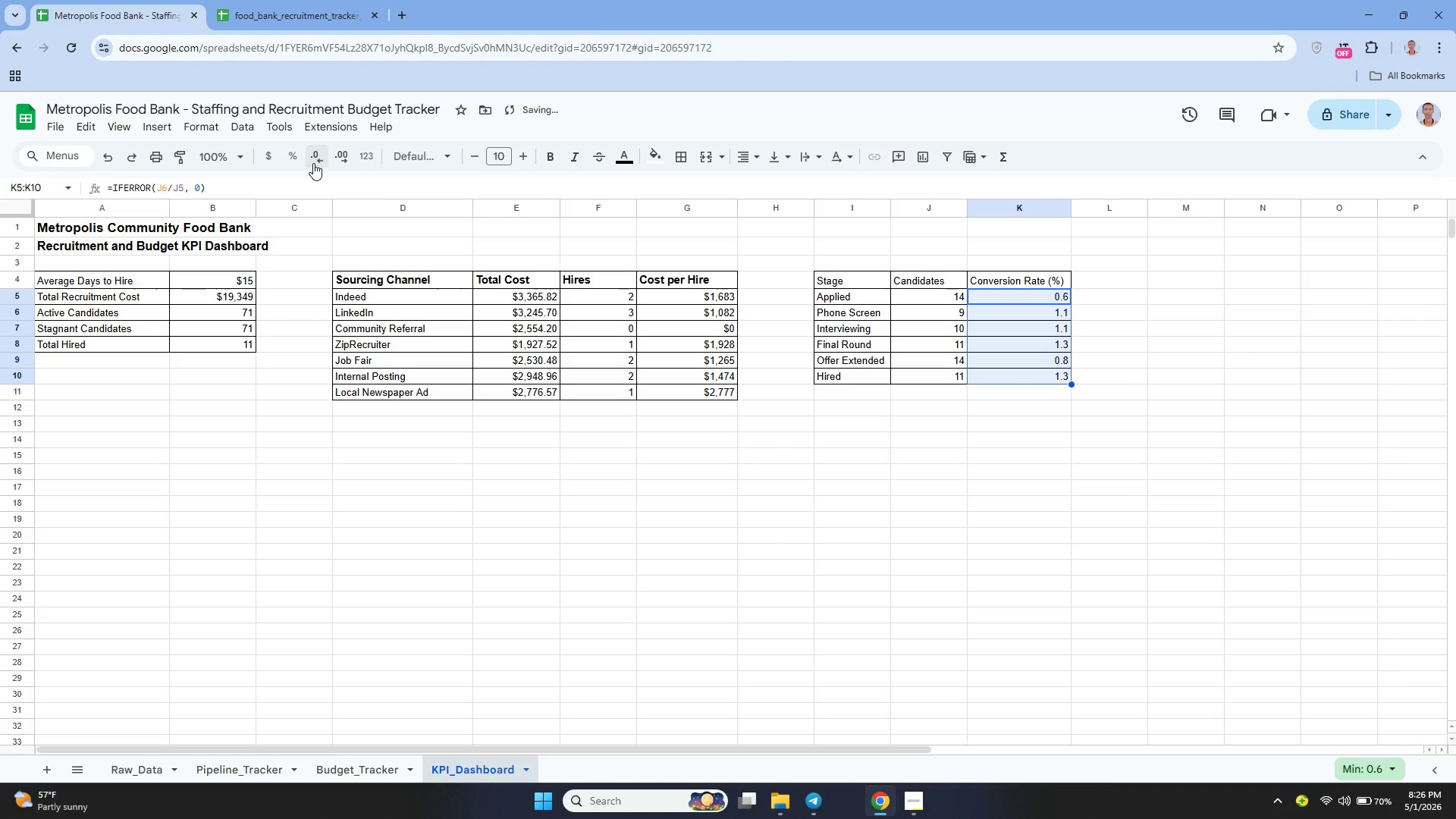 
left_click([313, 163])
 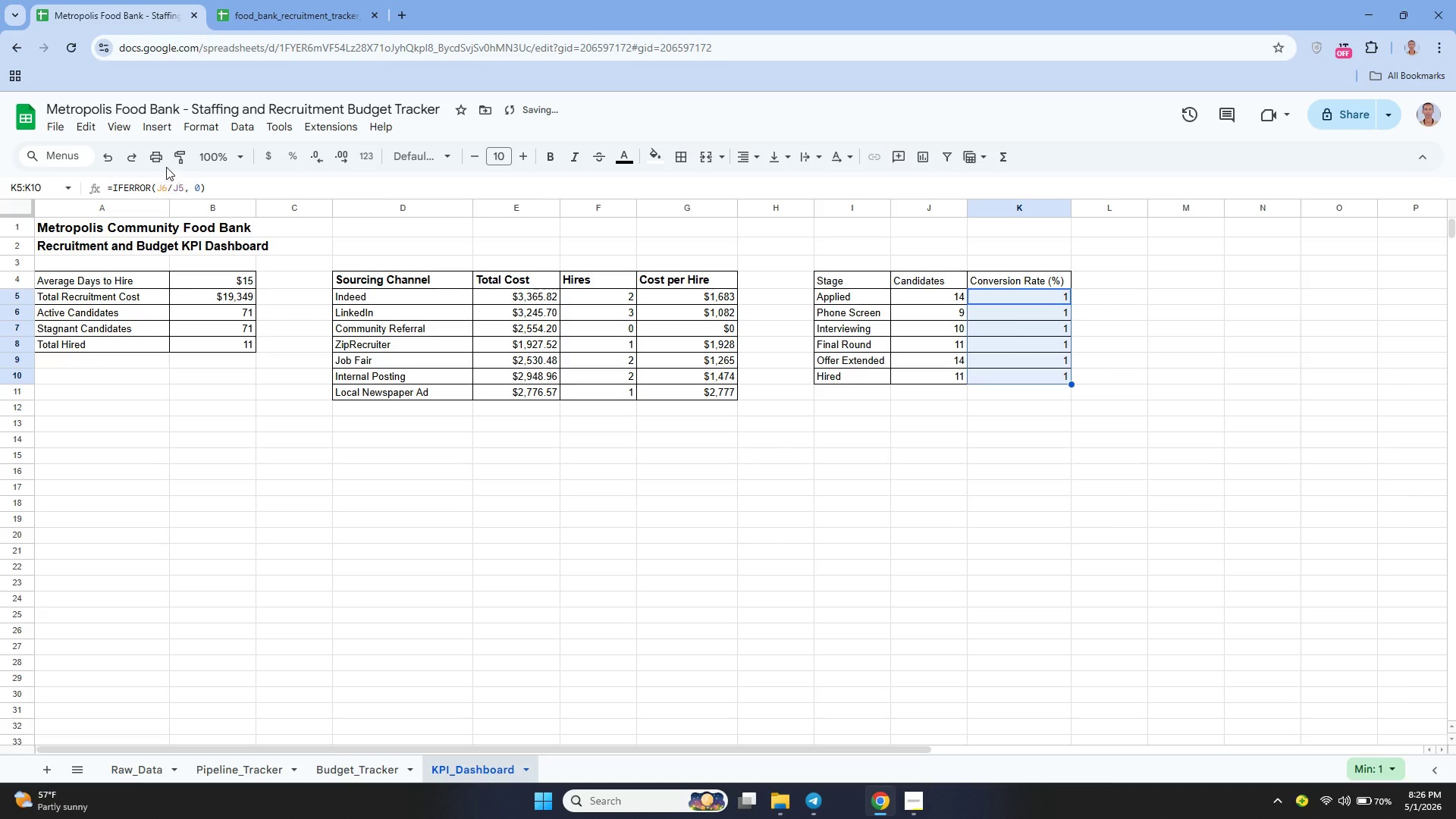 
left_click([132, 156])
 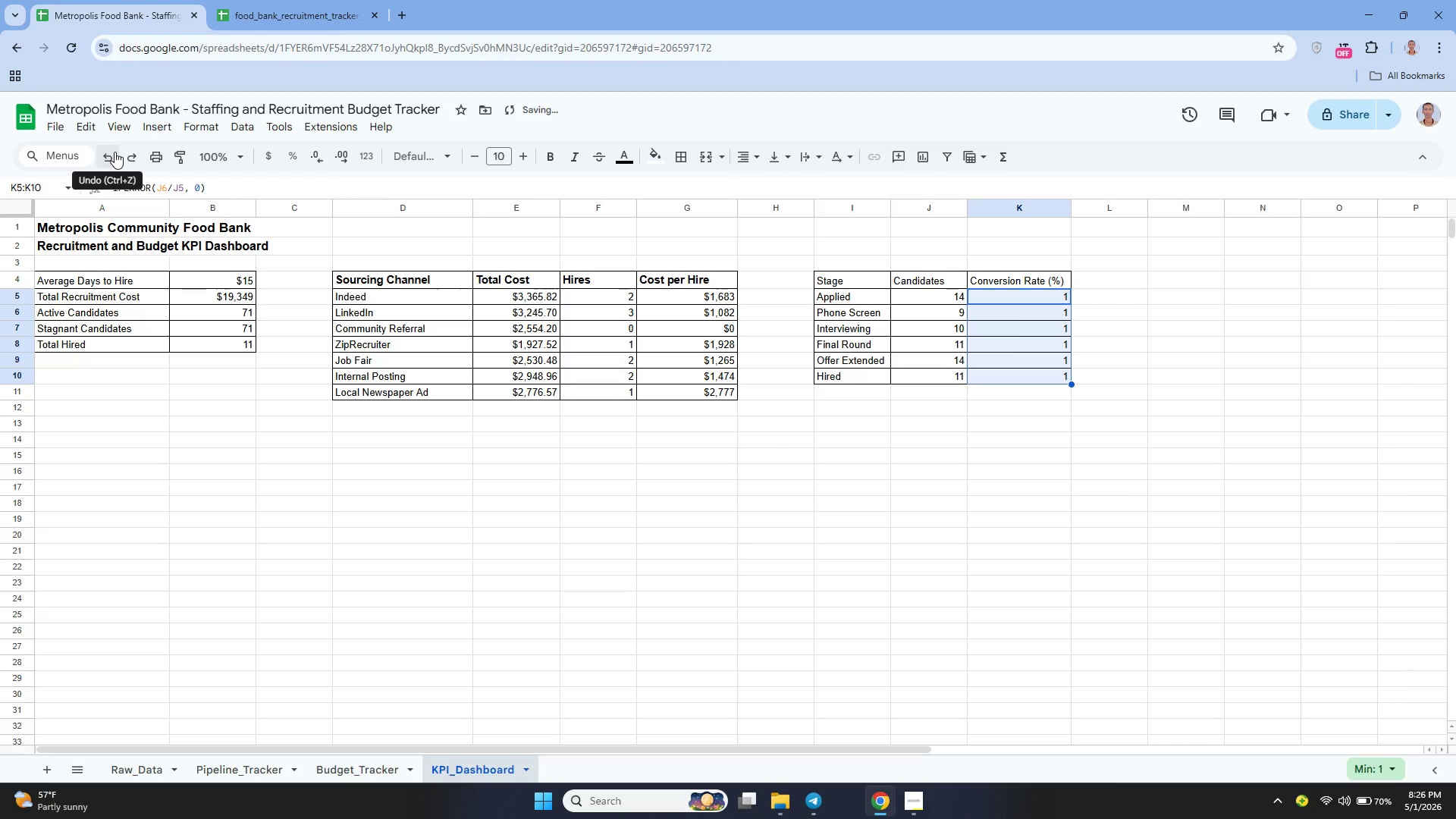 
double_click([115, 152])
 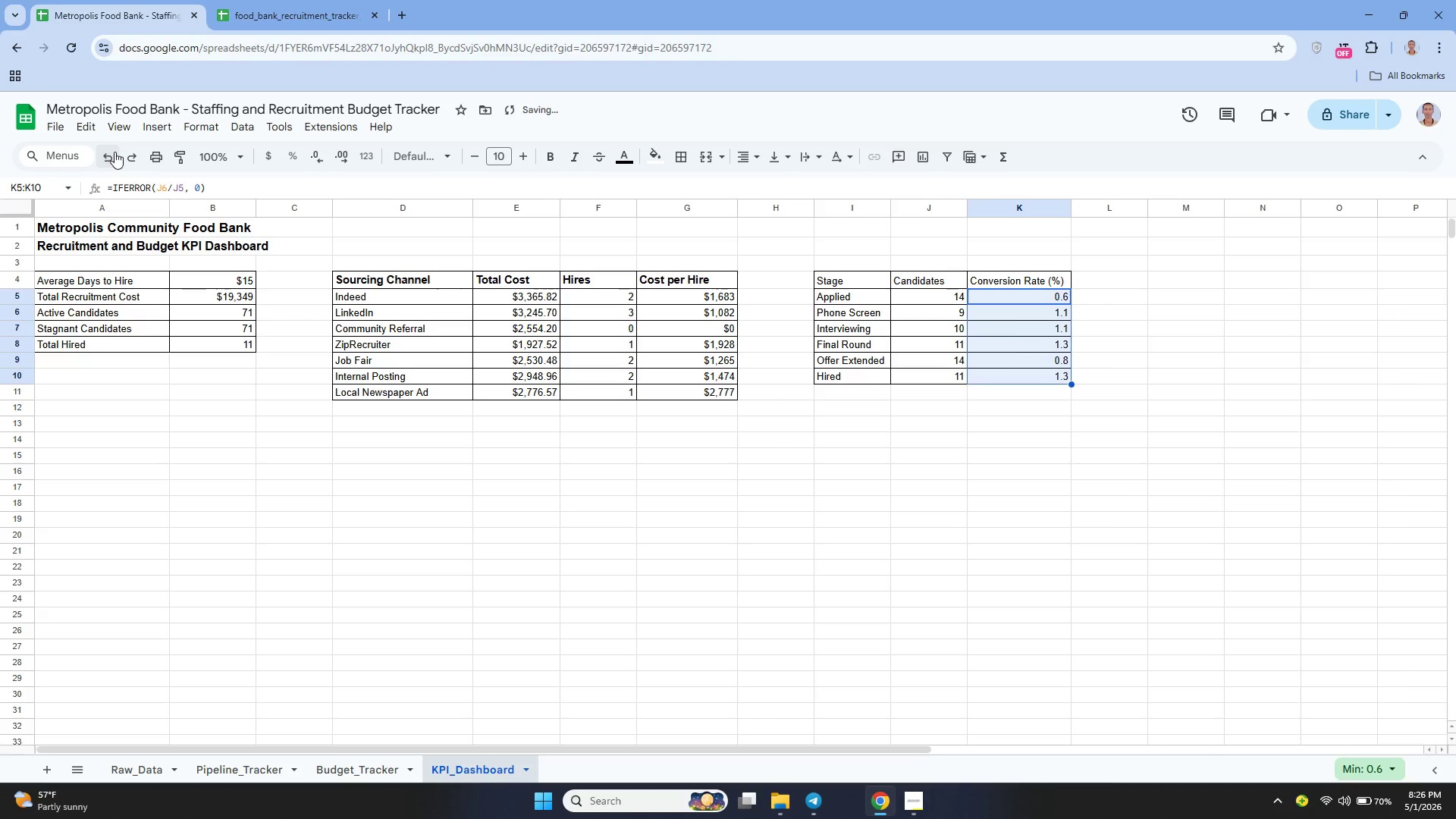 
double_click([115, 152])
 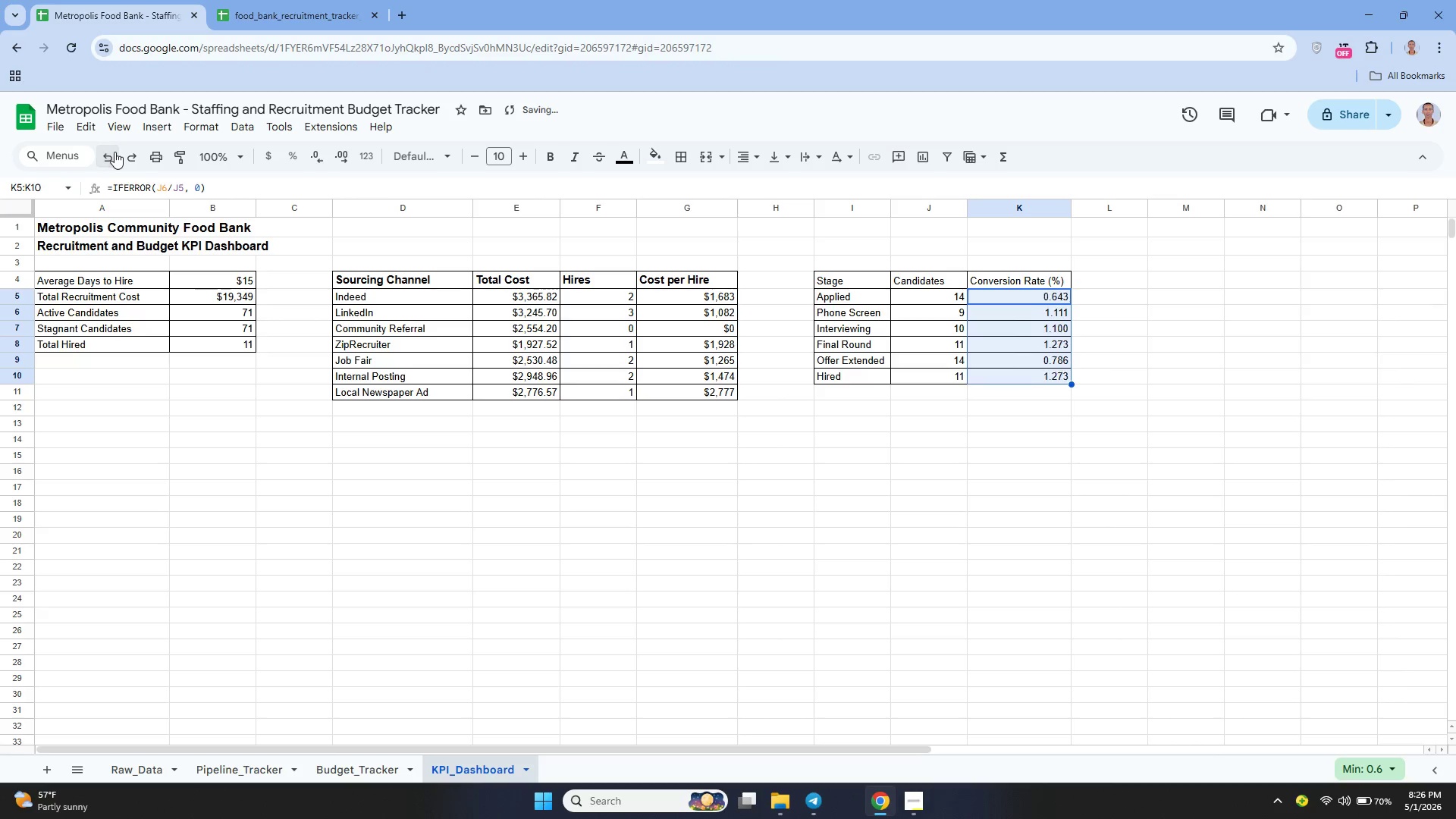 
triple_click([115, 152])
 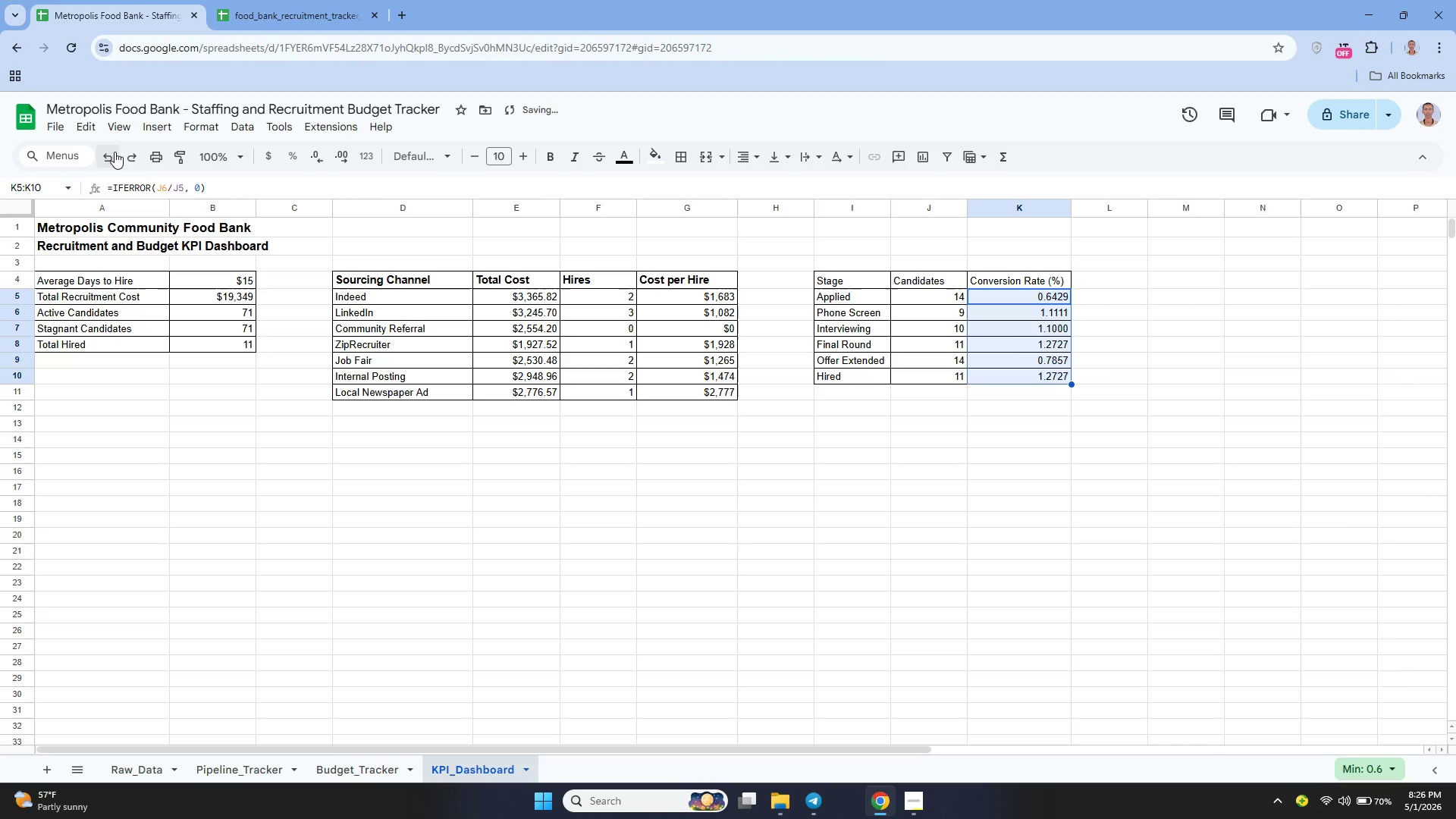 
triple_click([115, 152])
 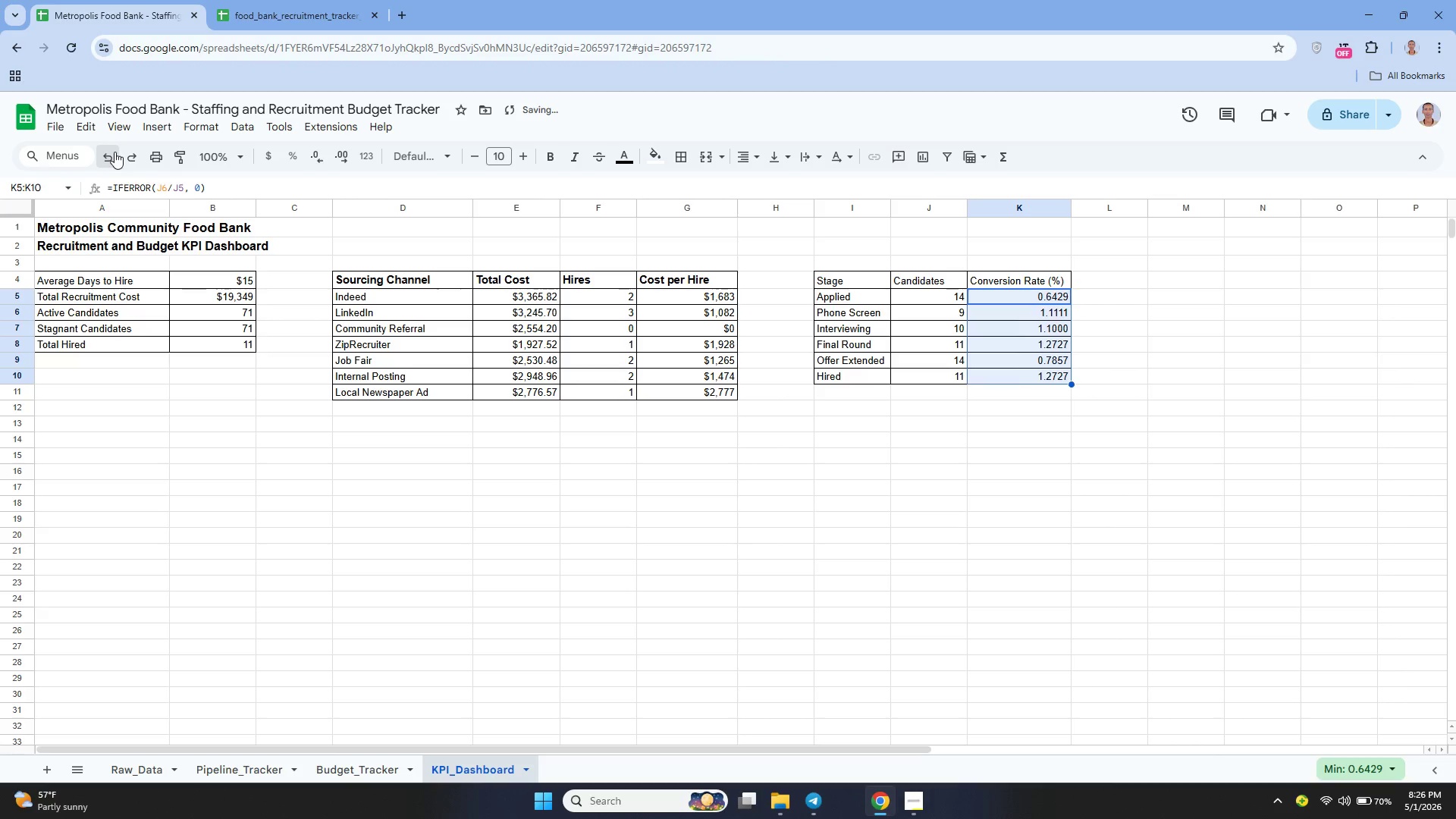 
triple_click([115, 152])
 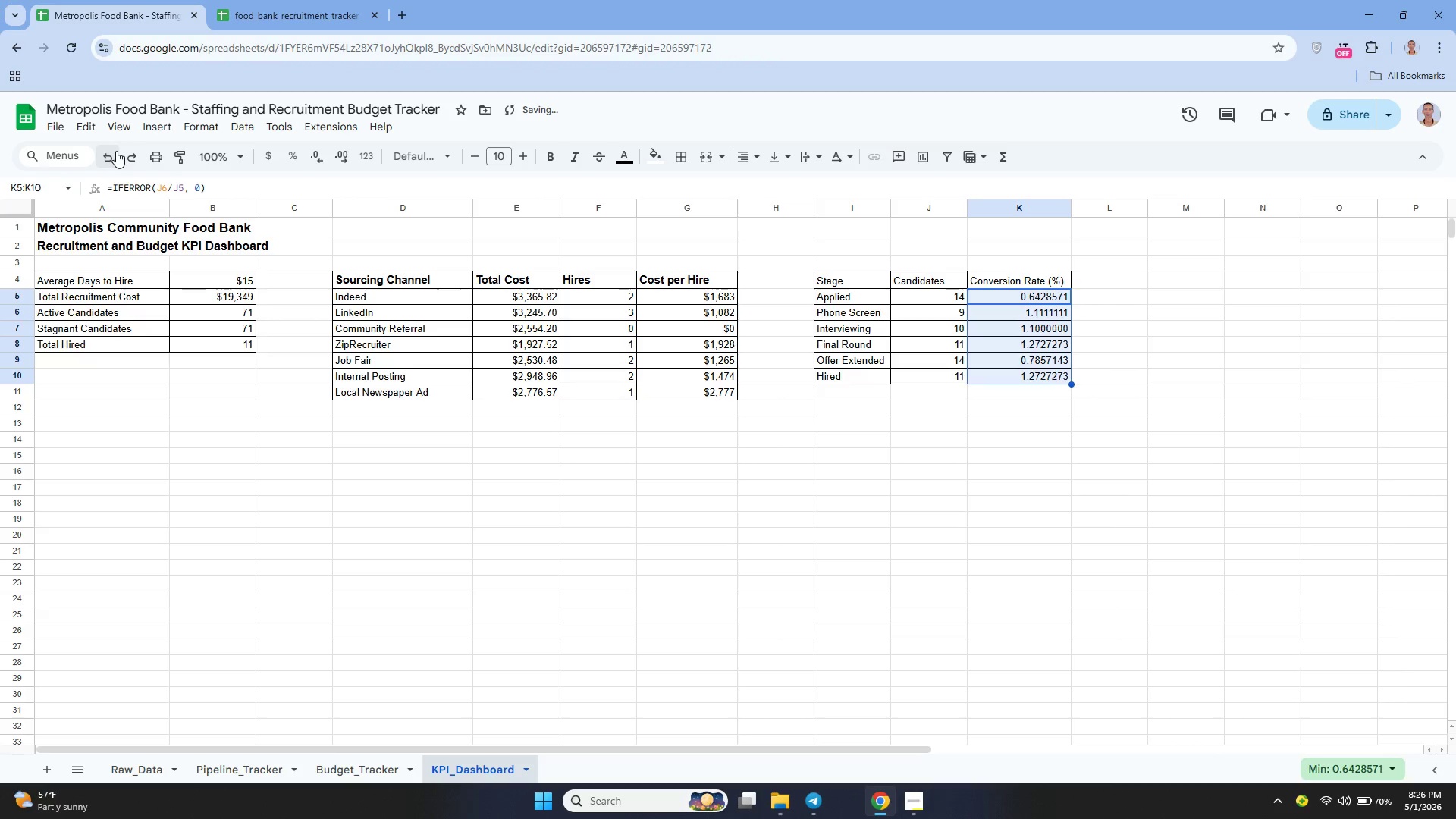 
left_click([116, 151])
 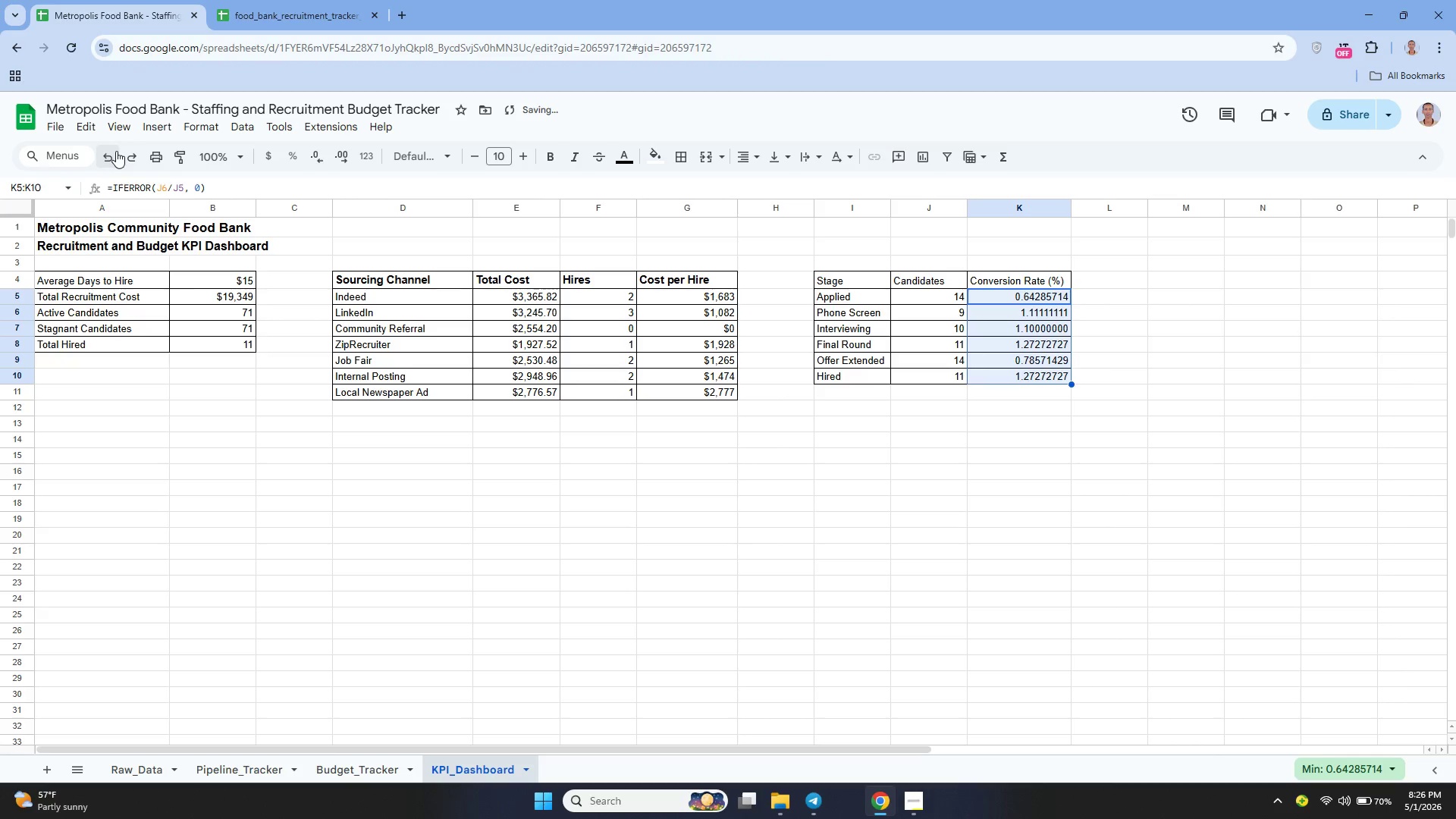 
left_click([116, 151])
 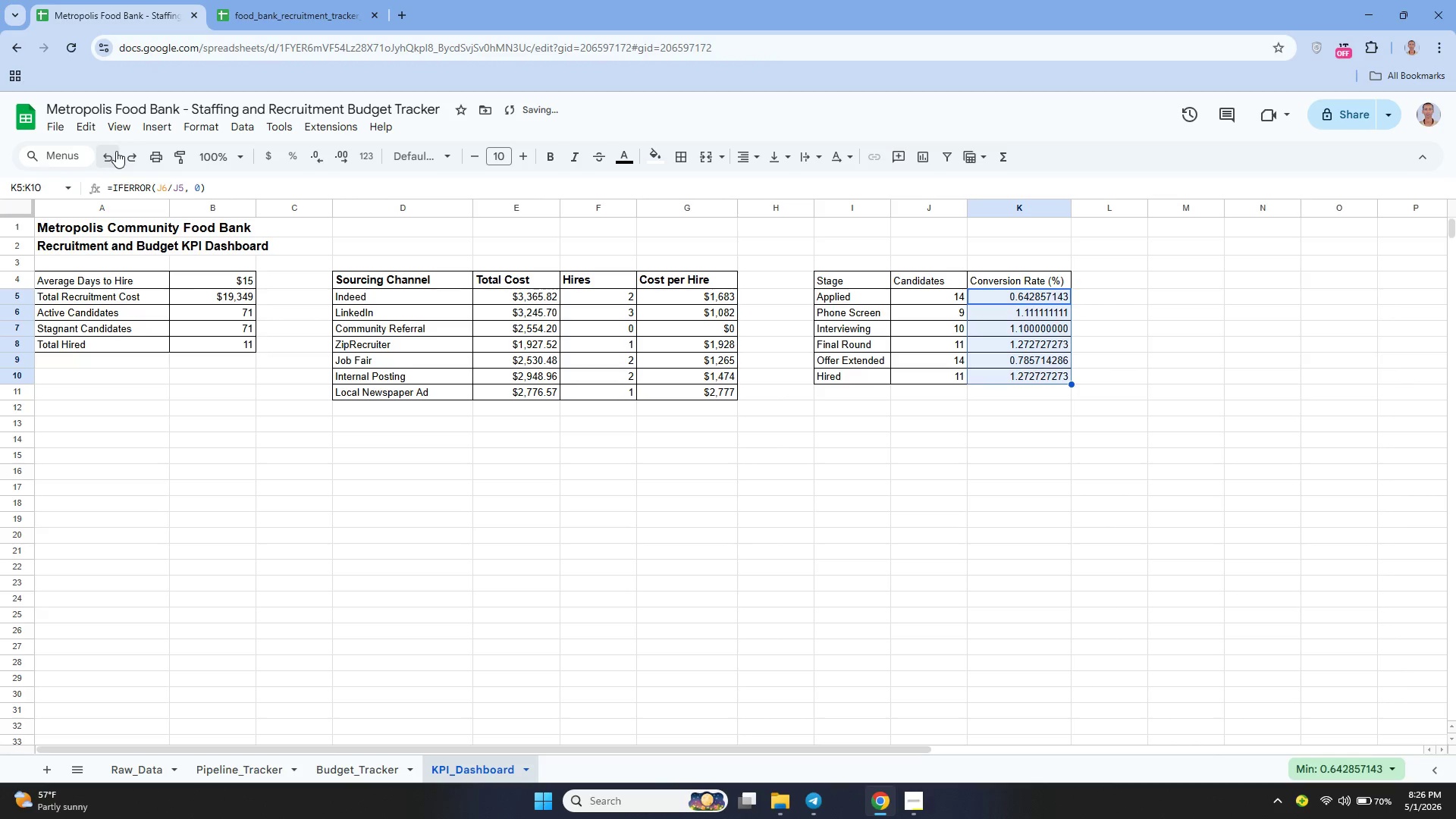 
left_click([116, 151])
 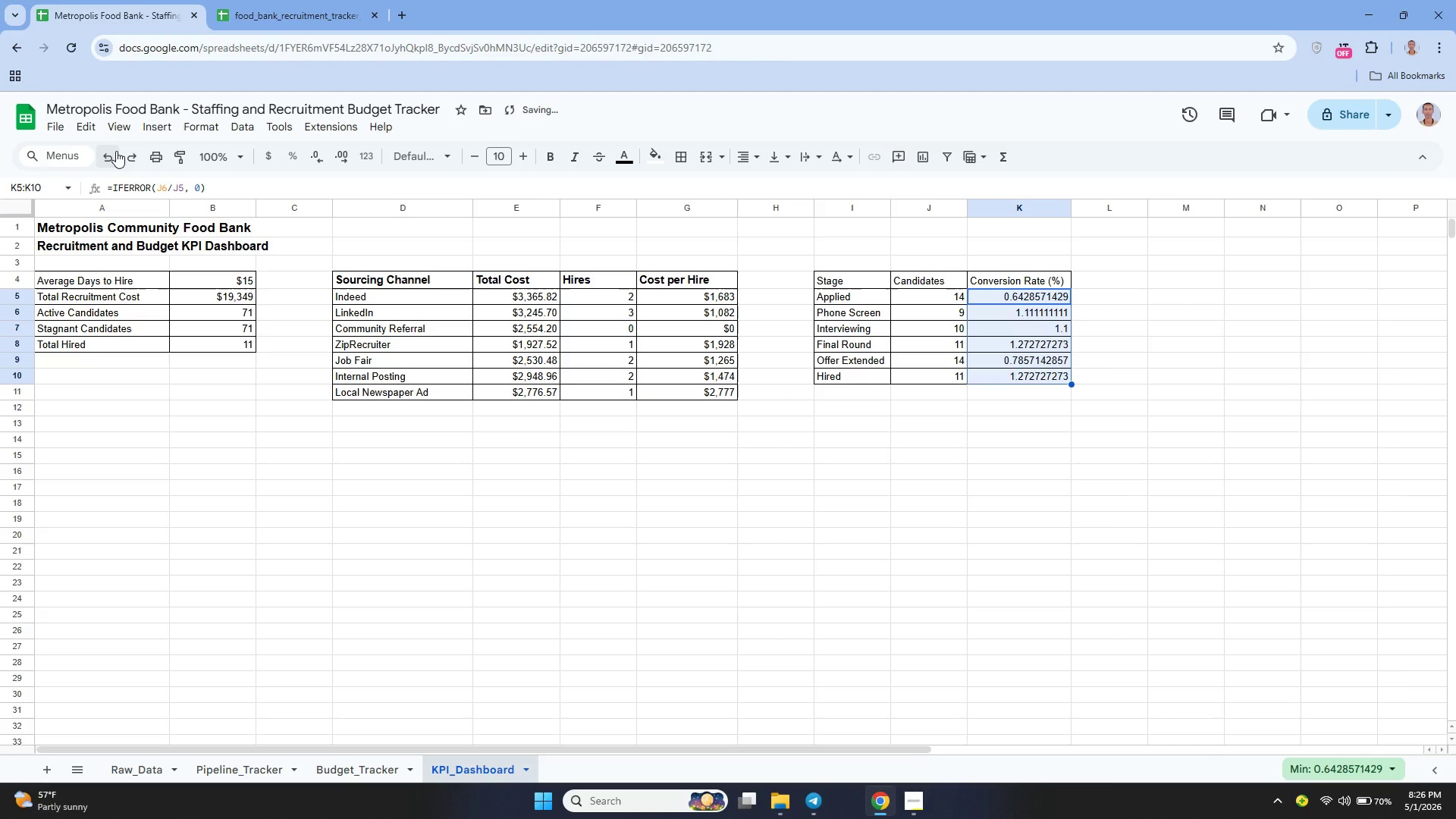 
left_click([116, 151])
 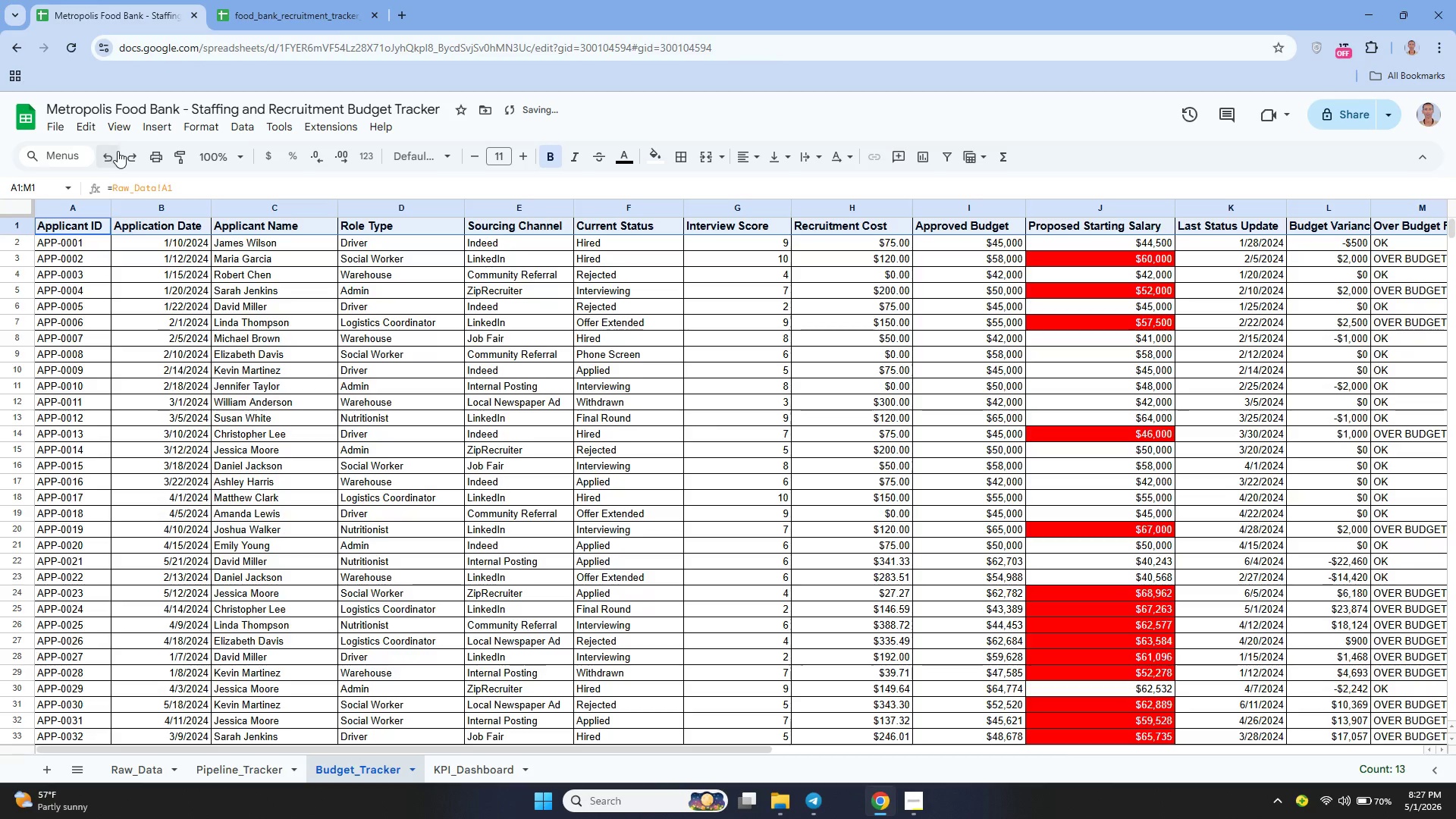 
left_click([134, 156])
 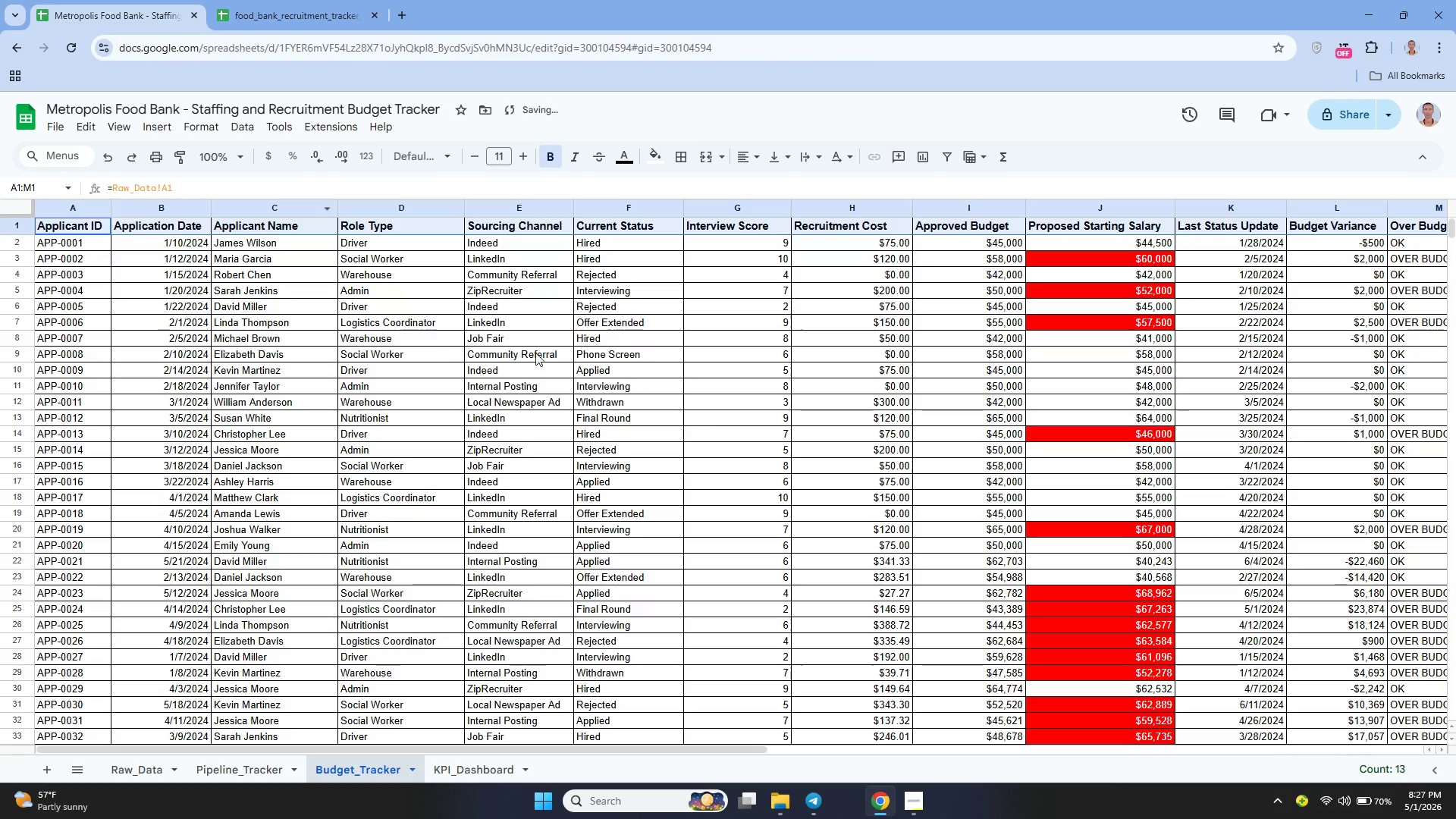 
scroll: coordinate [701, 359], scroll_direction: down, amount: 2.0
 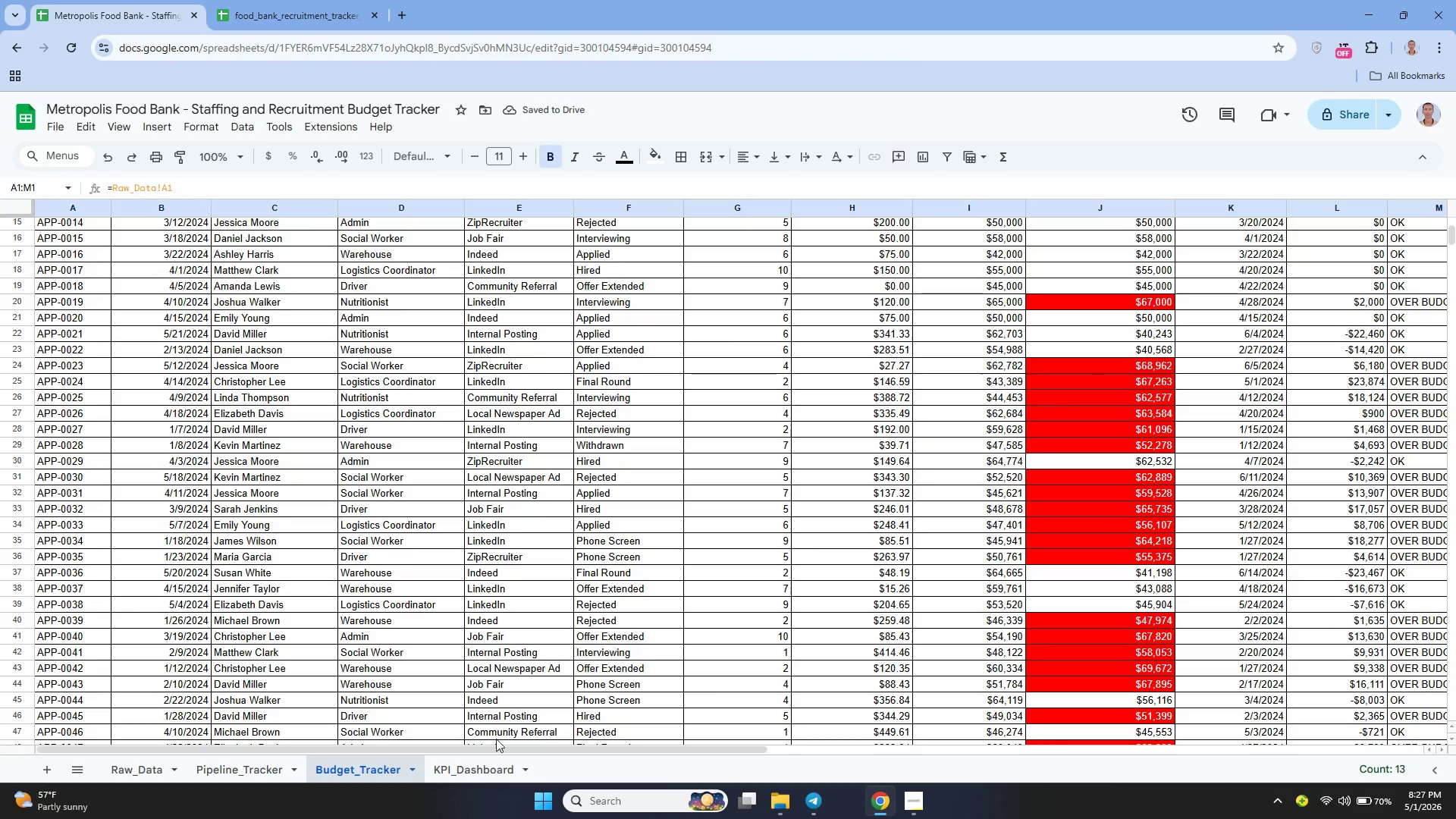 
left_click_drag(start_coordinate=[501, 746], to_coordinate=[770, 778])
 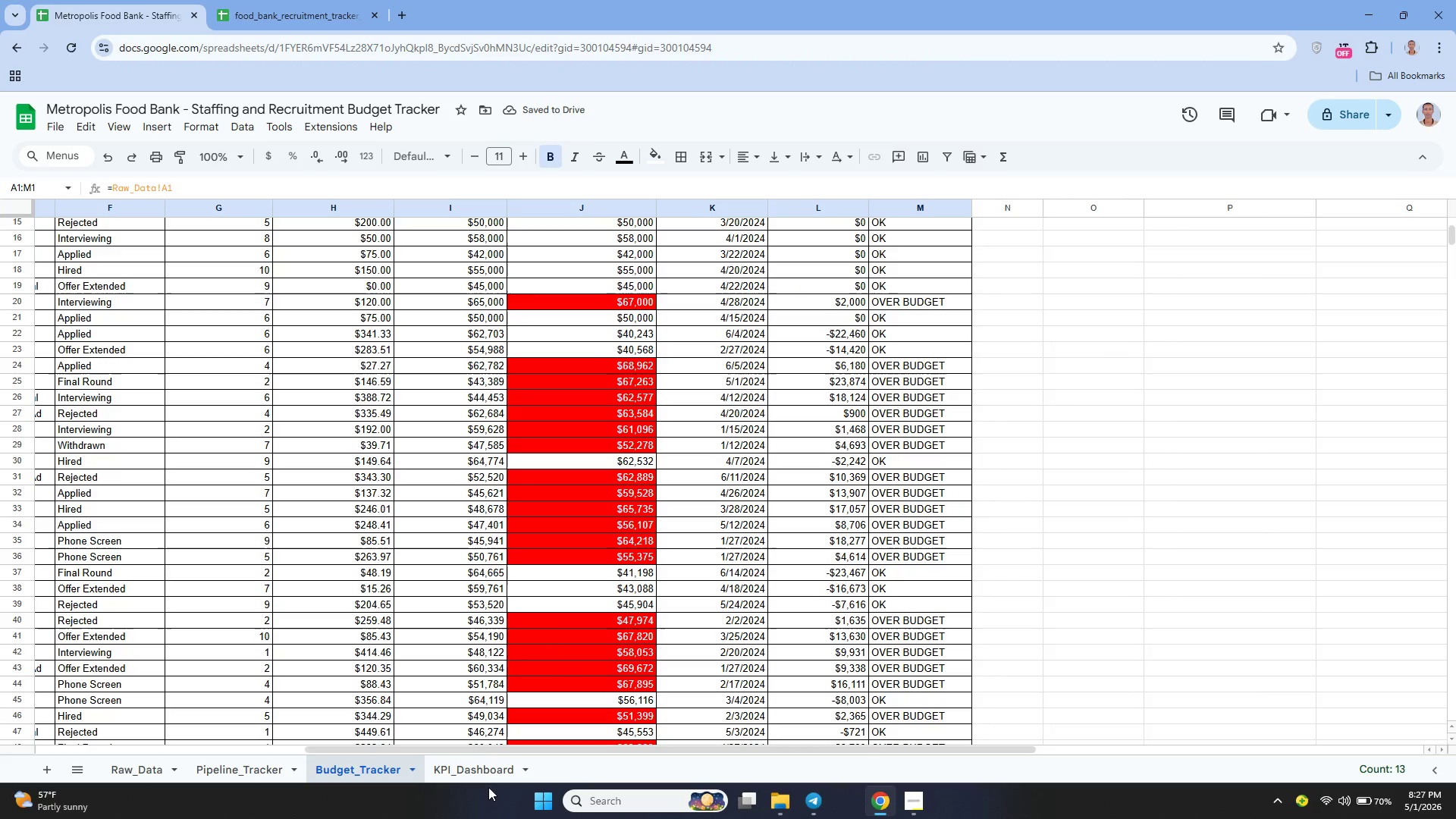 
left_click_drag(start_coordinate=[489, 789], to_coordinate=[482, 778])
 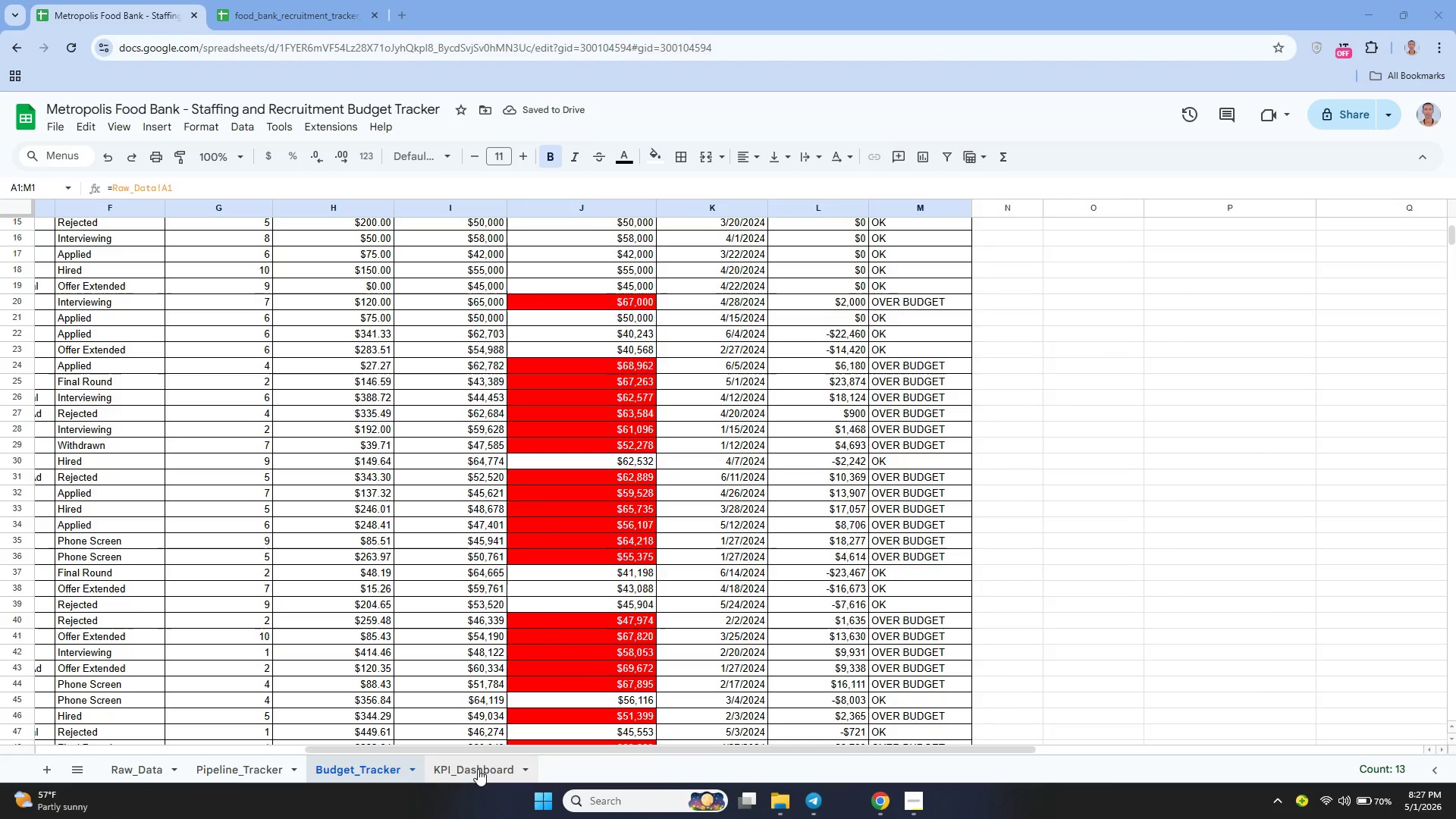 
double_click([478, 769])
 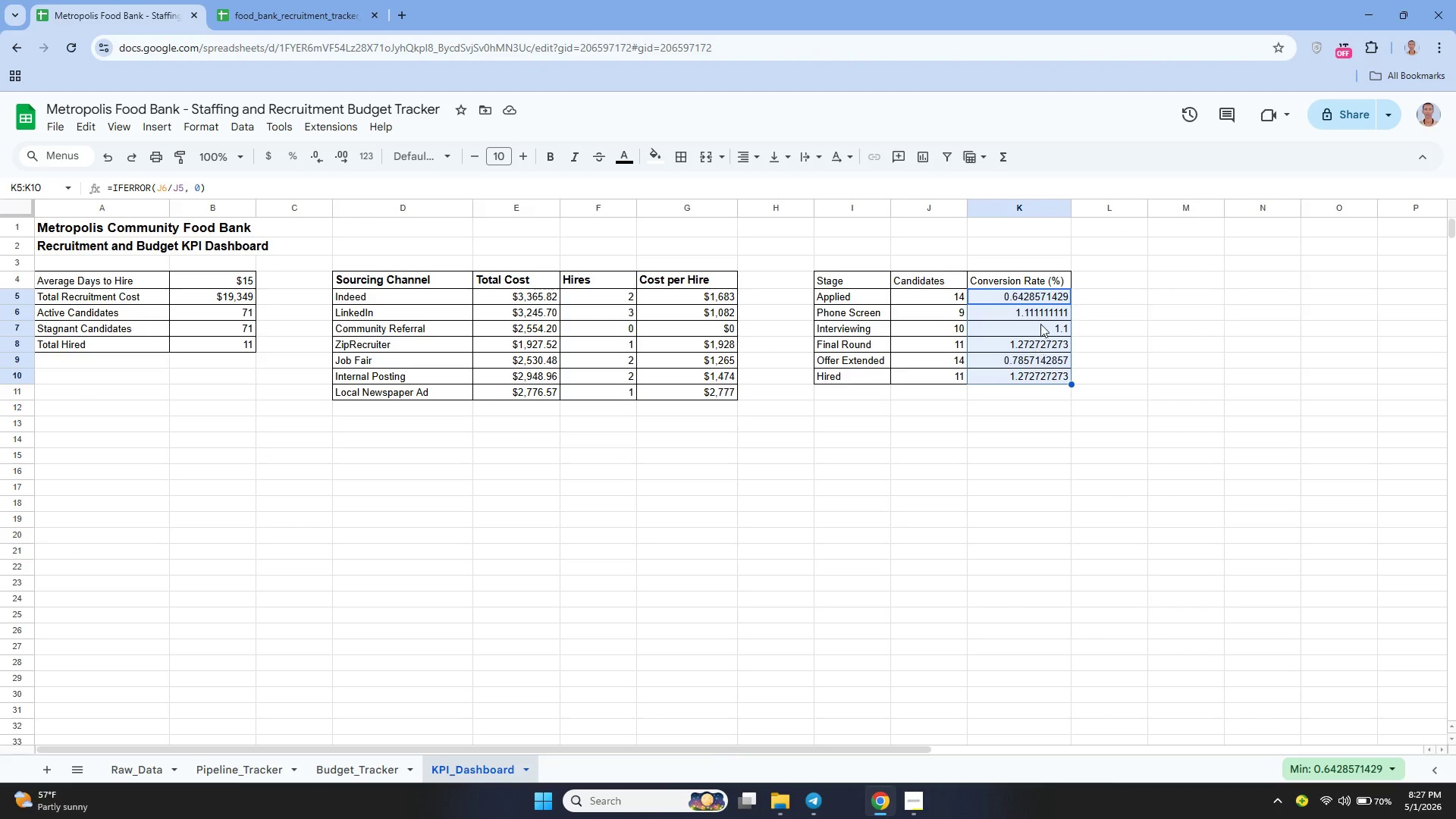 
left_click([1033, 306])
 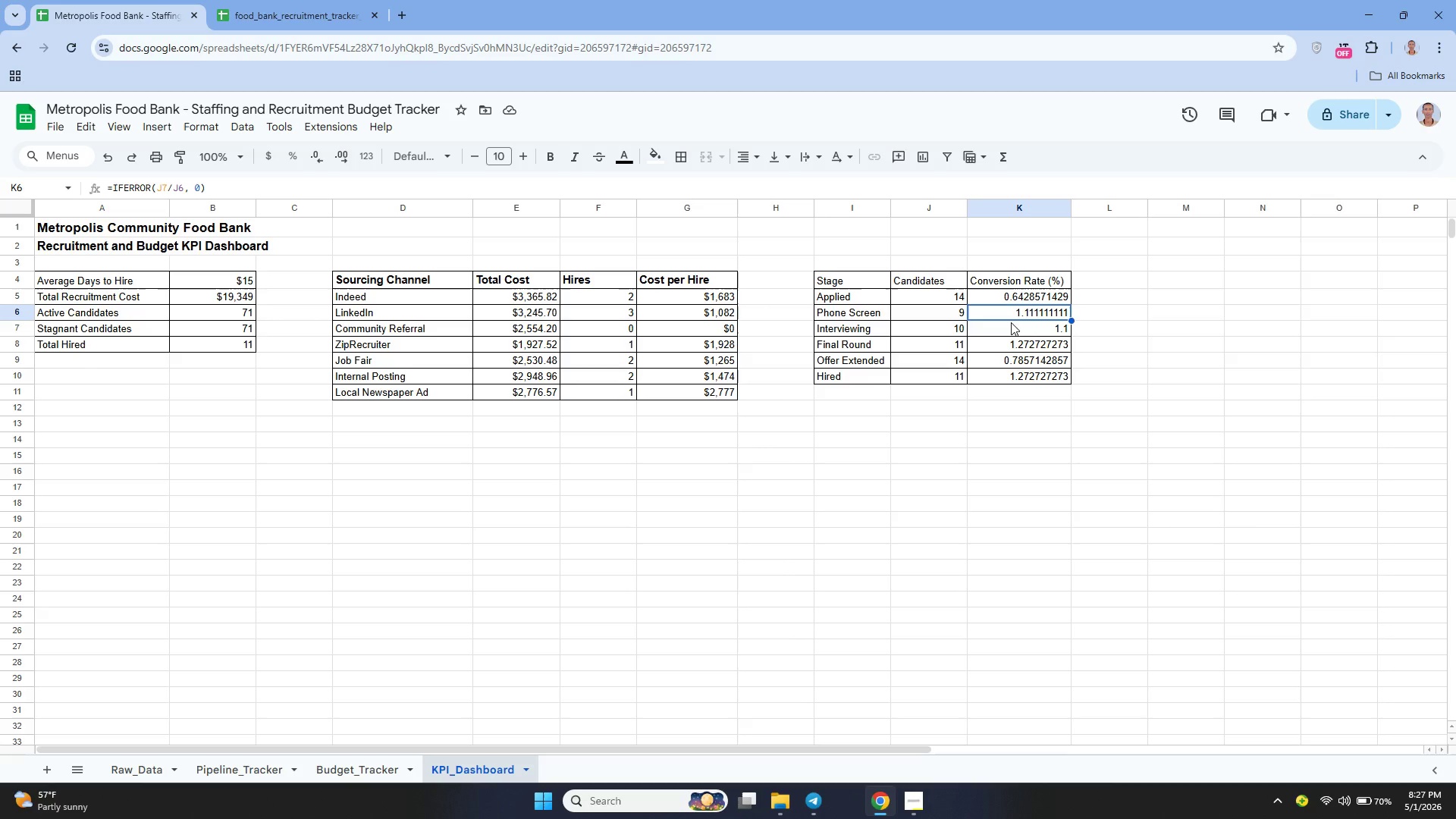 
double_click([997, 300])
 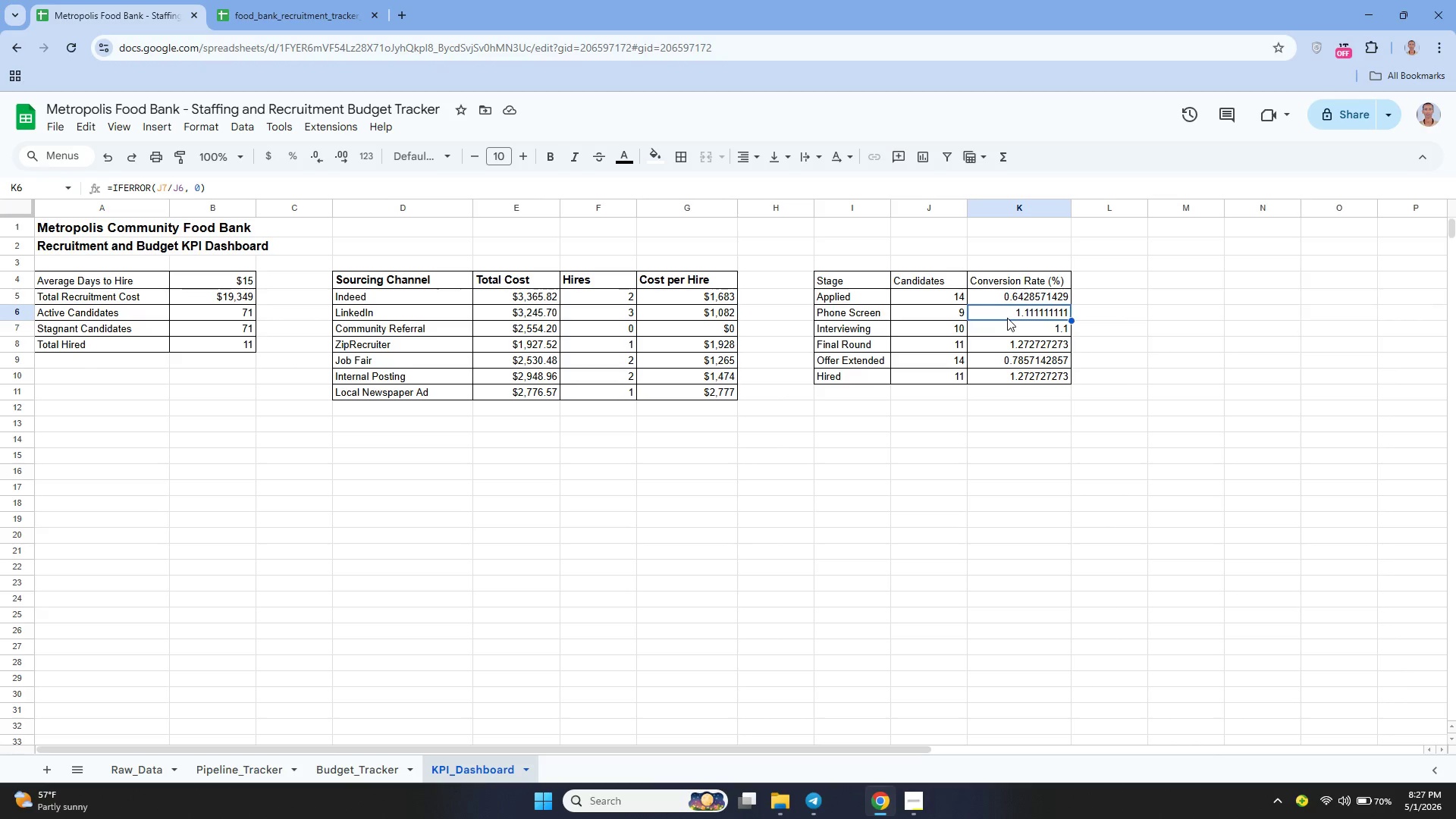 
double_click([1007, 315])
 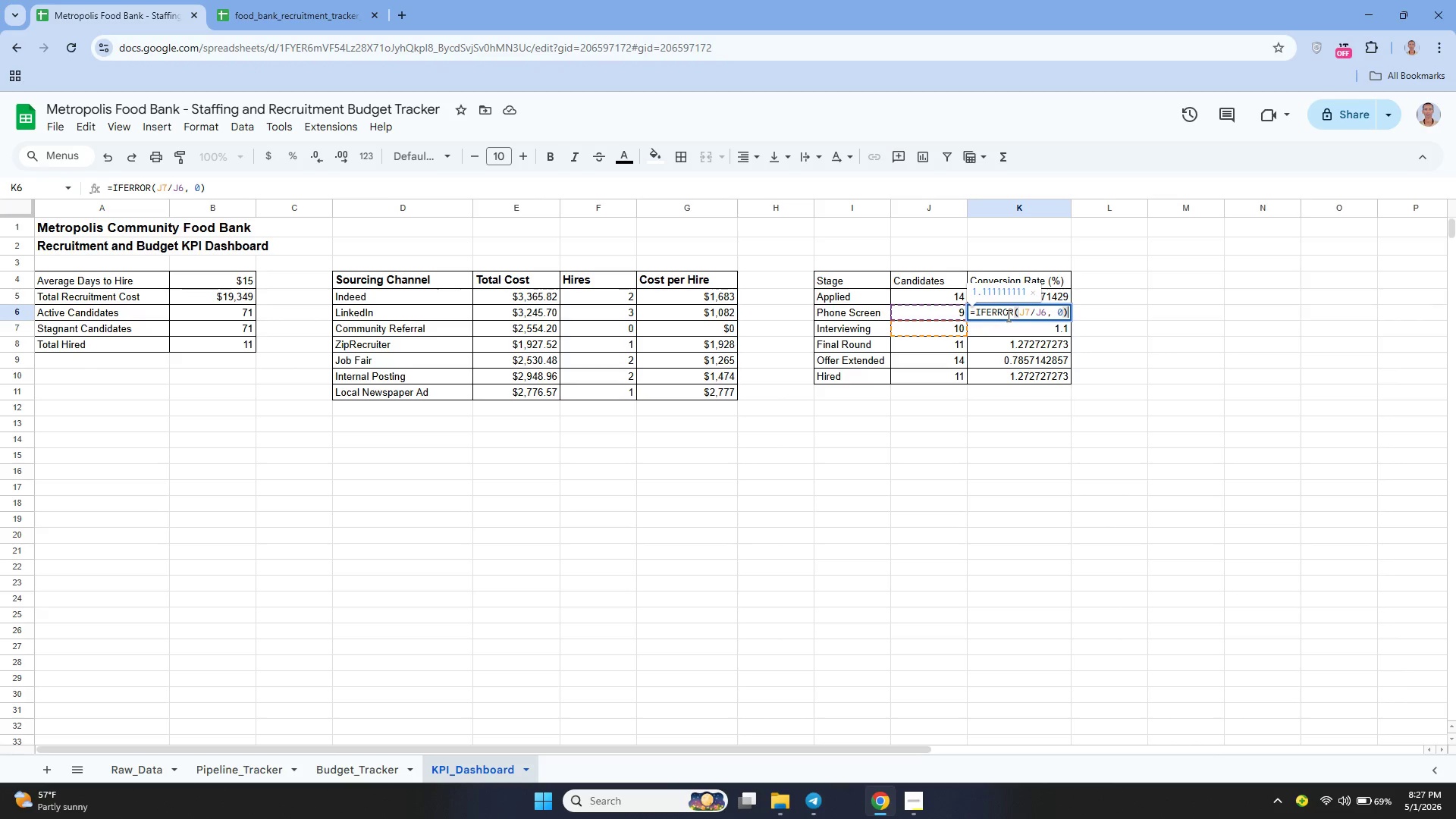 
left_click([974, 309])
 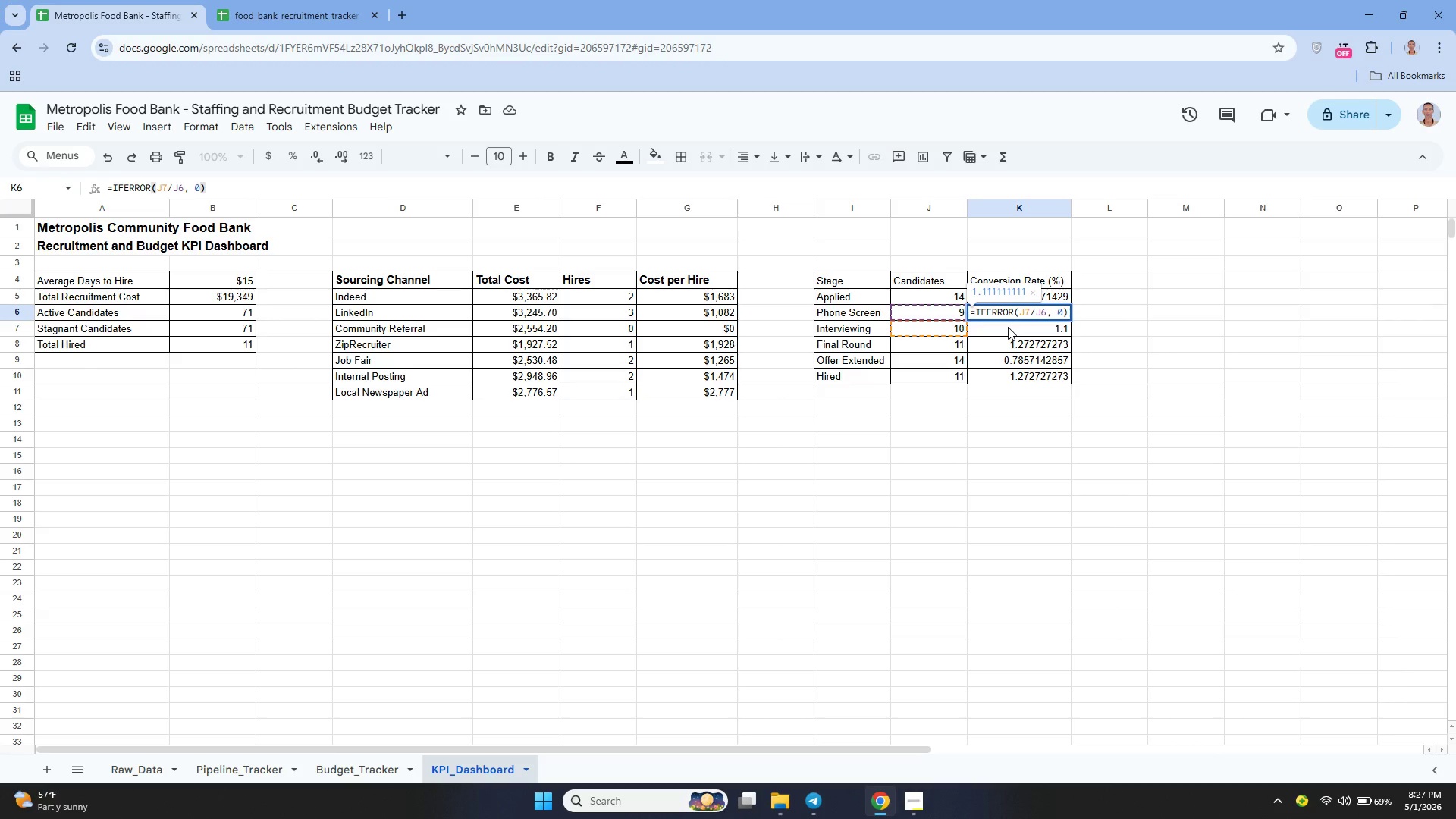 
type(MIN(1, )
 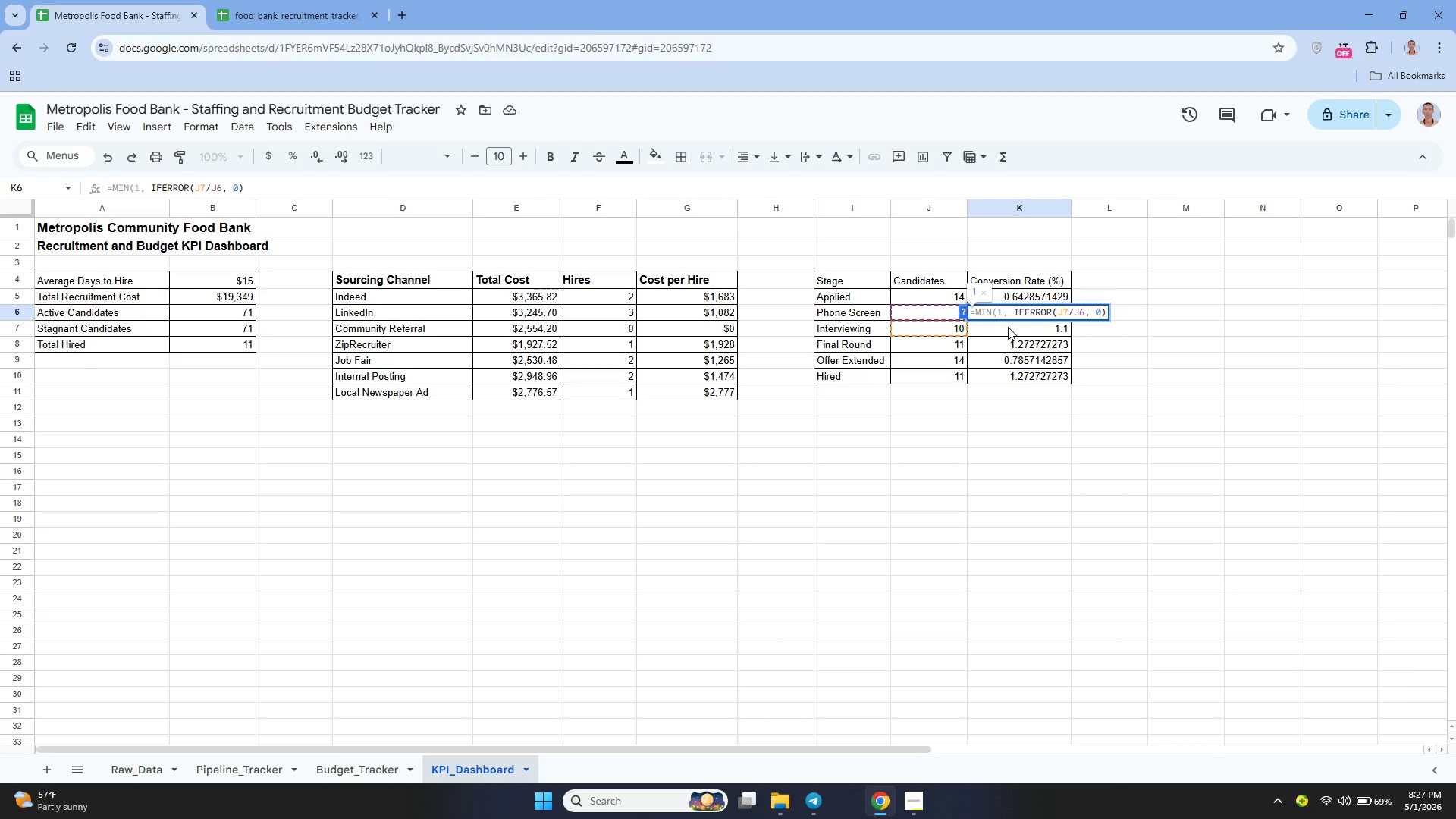 
hold_key(key=ArrowRight, duration=0.95)
 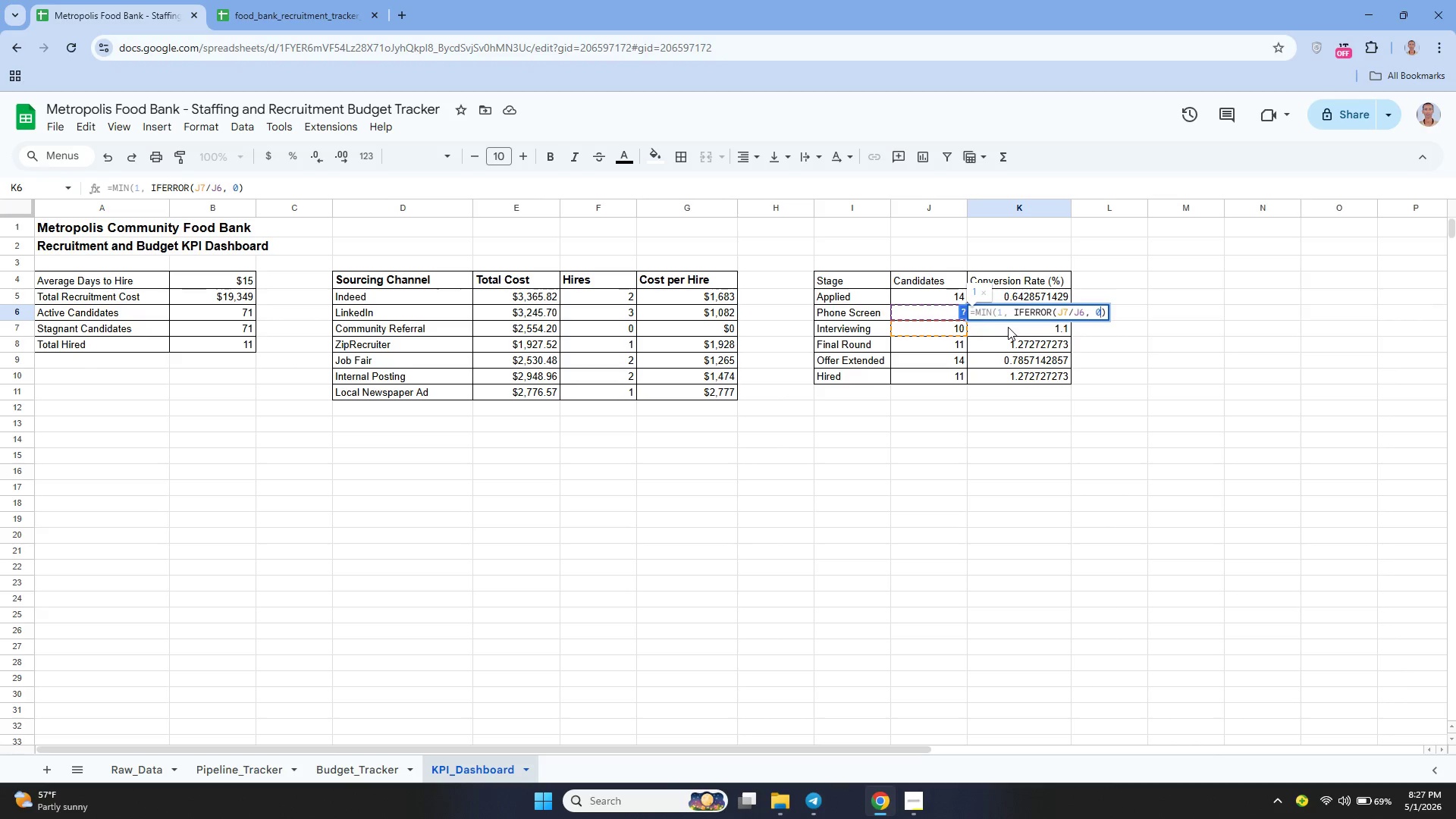 
key(ArrowRight)
 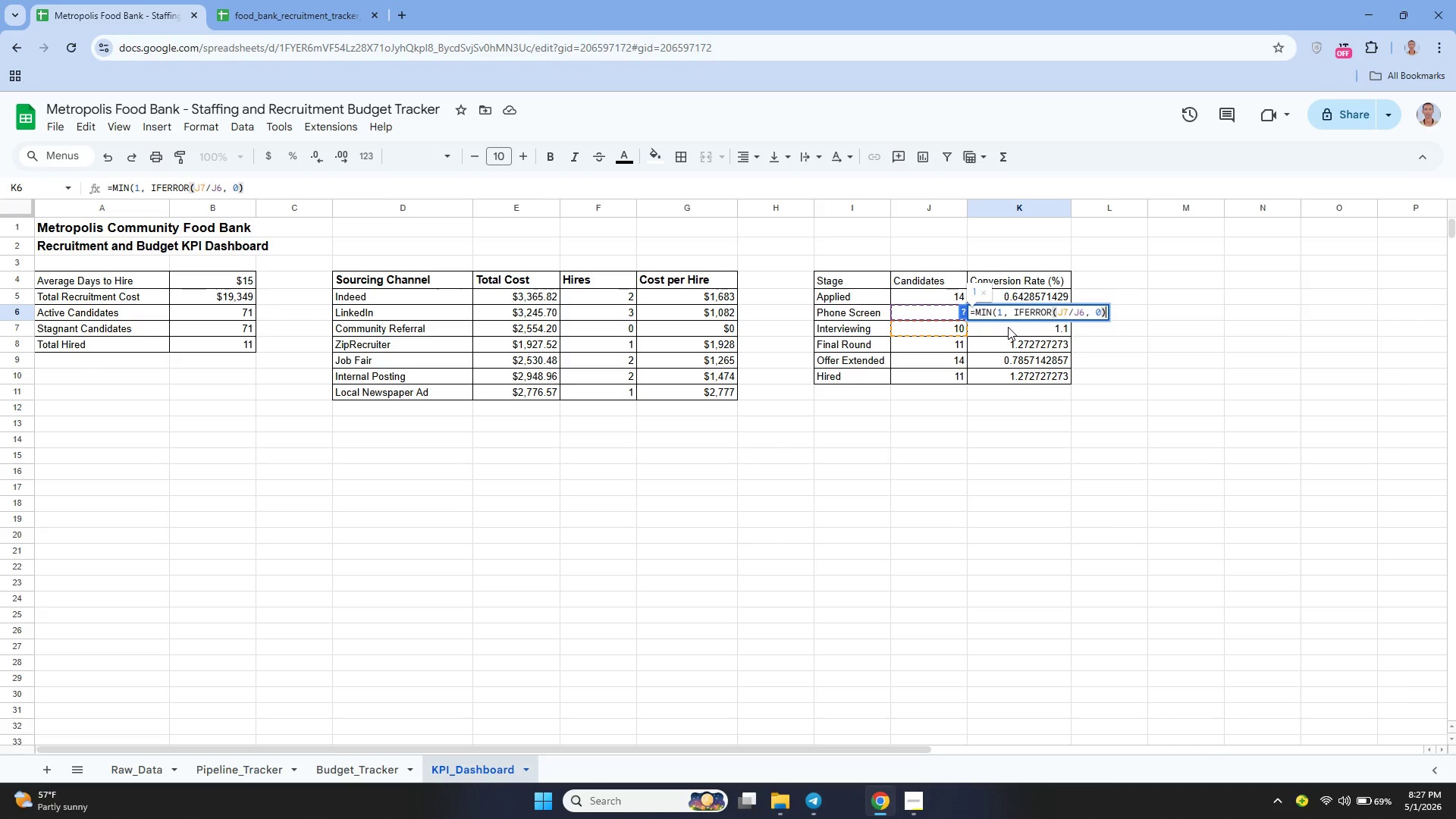 
key(Shift+0)
 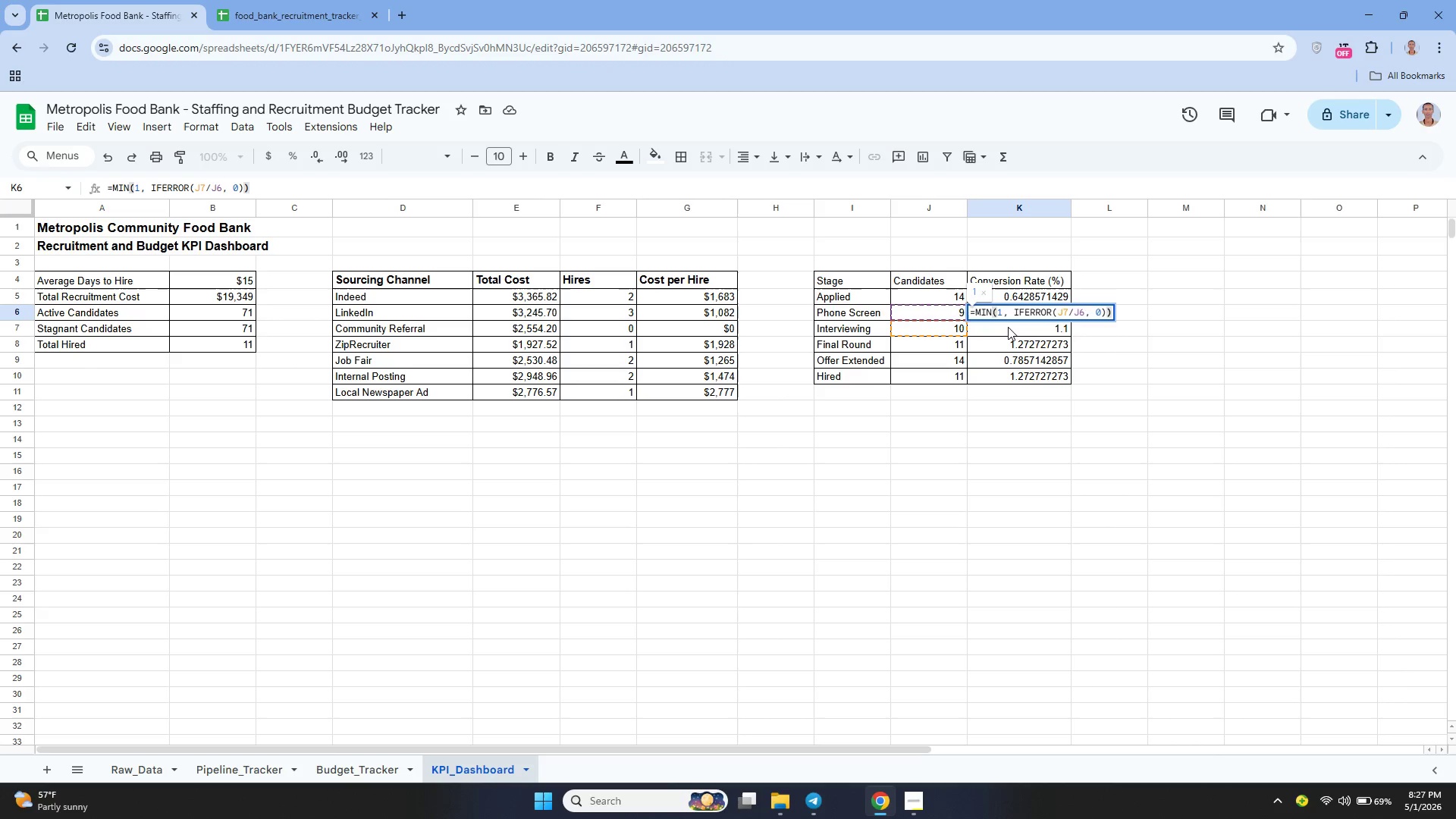 
key(Enter)
 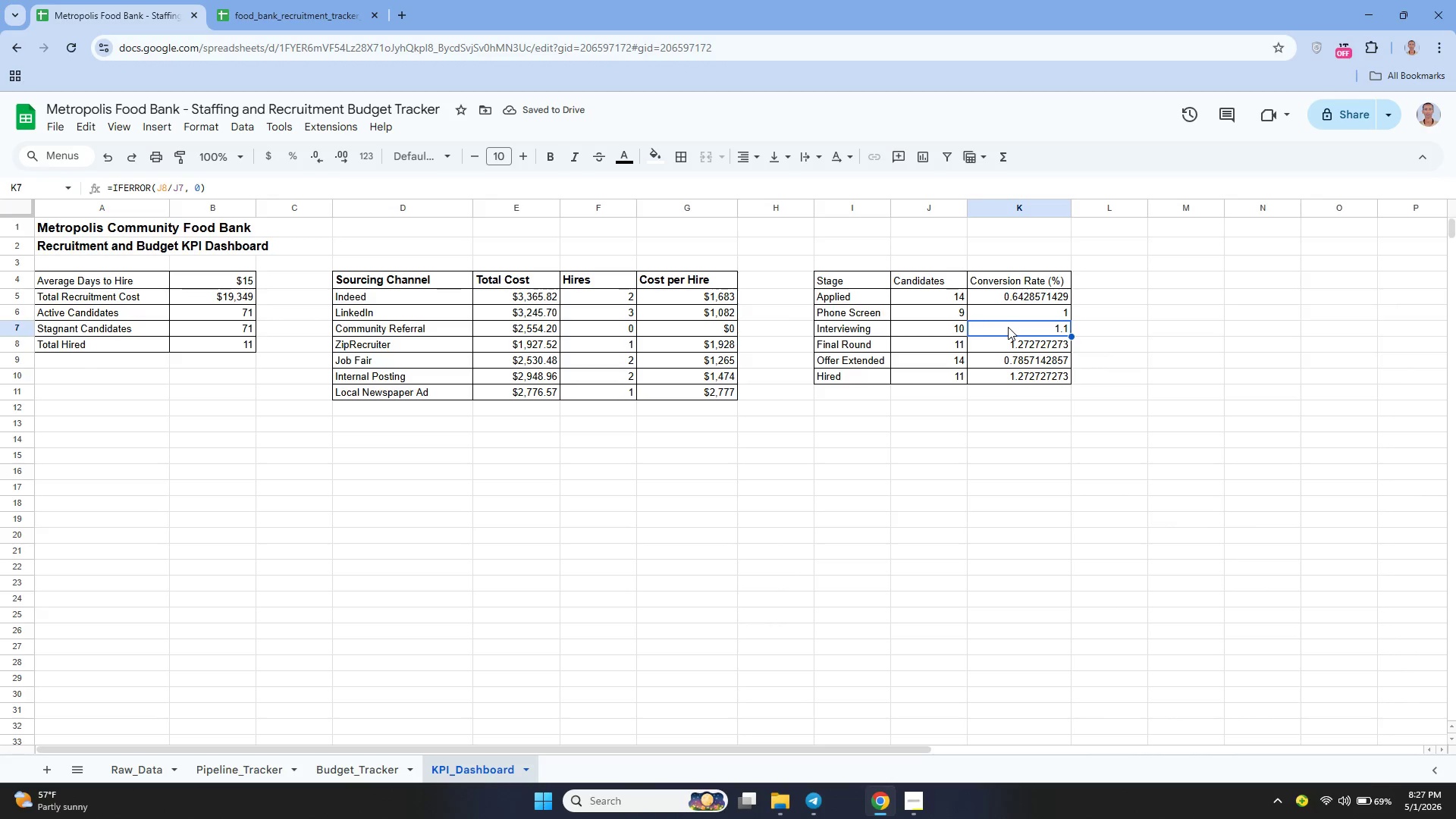 
key(Enter)
 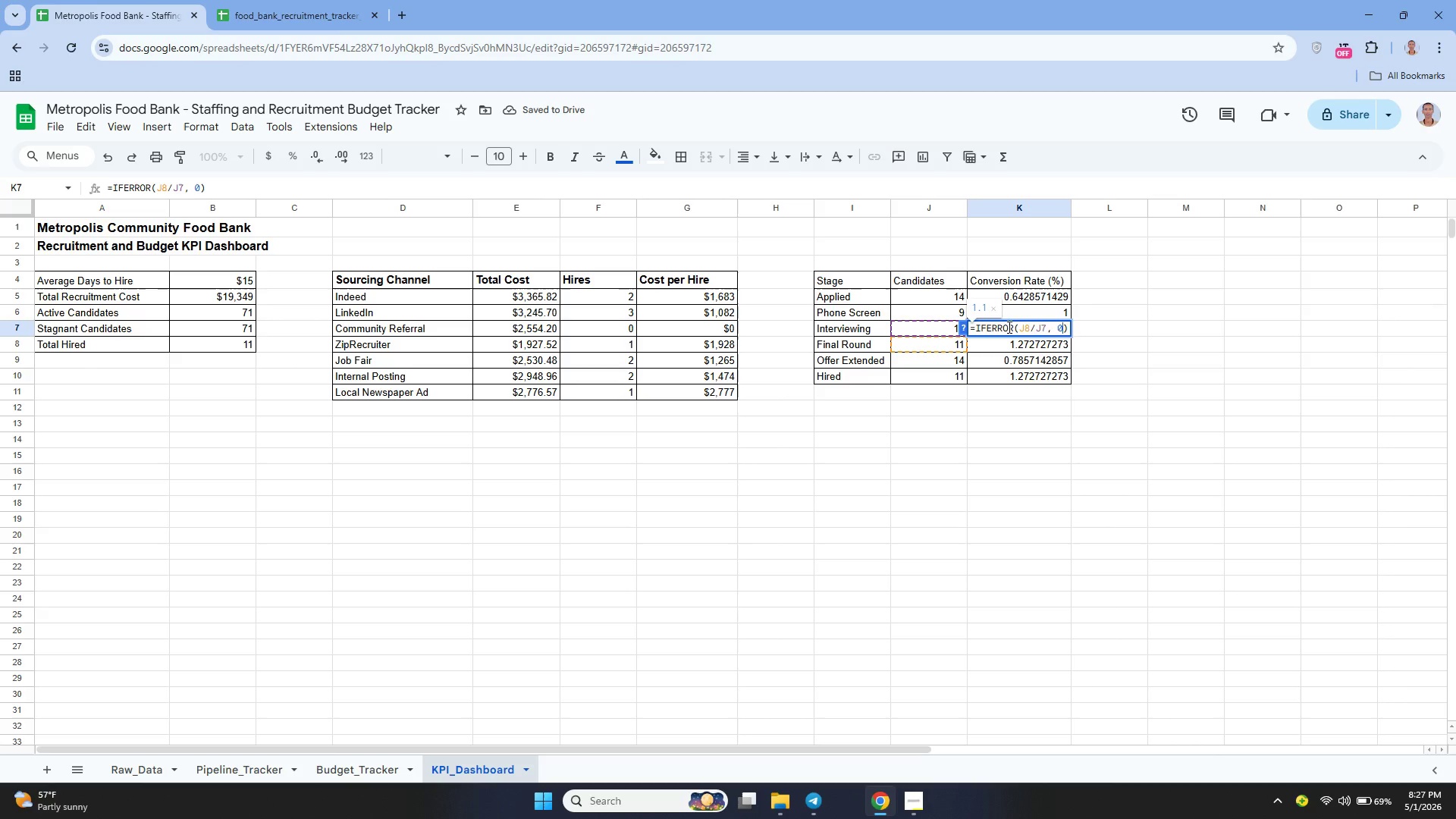 
hold_key(key=ArrowLeft, duration=0.97)
 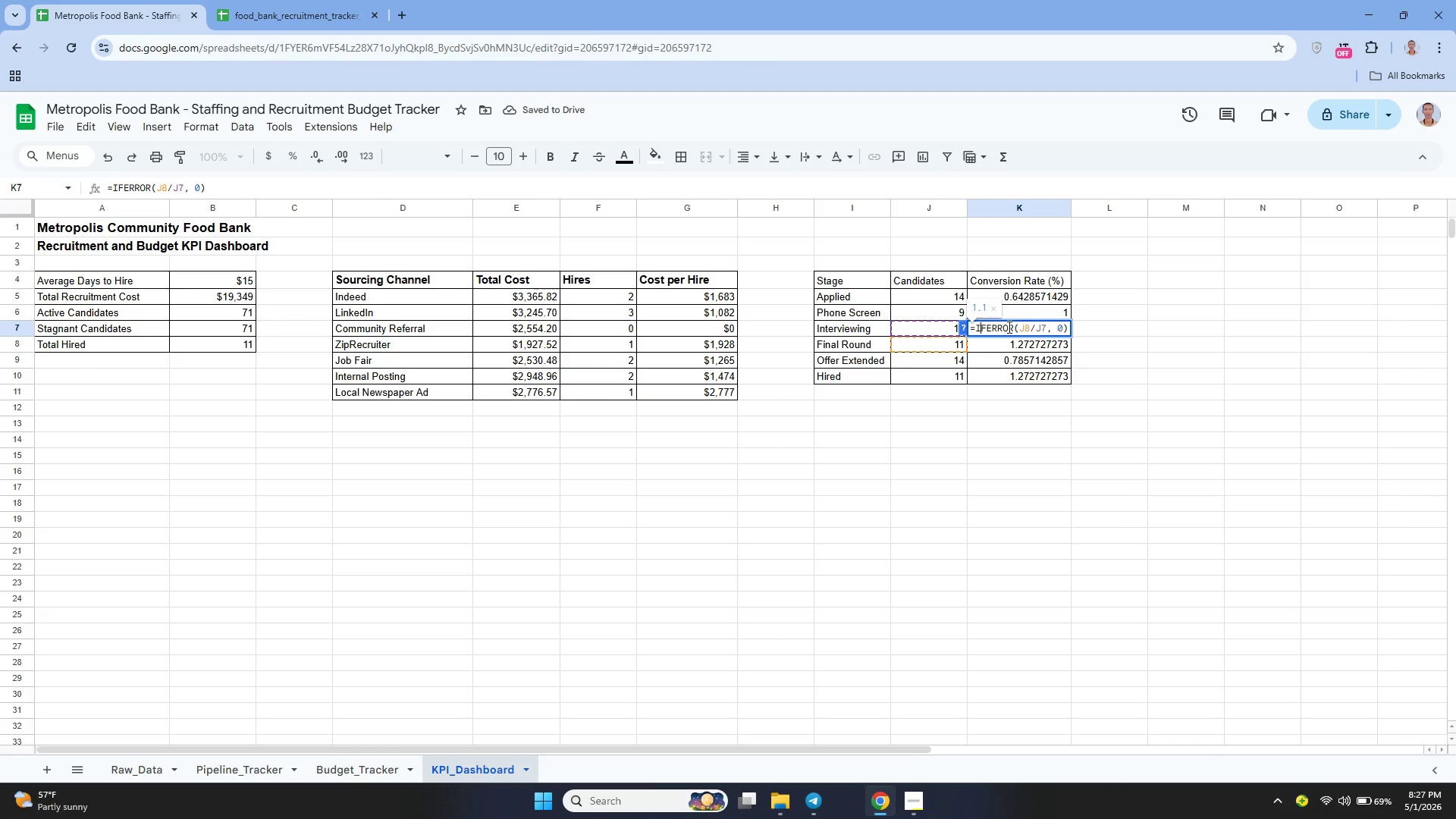 
key(ArrowLeft)
 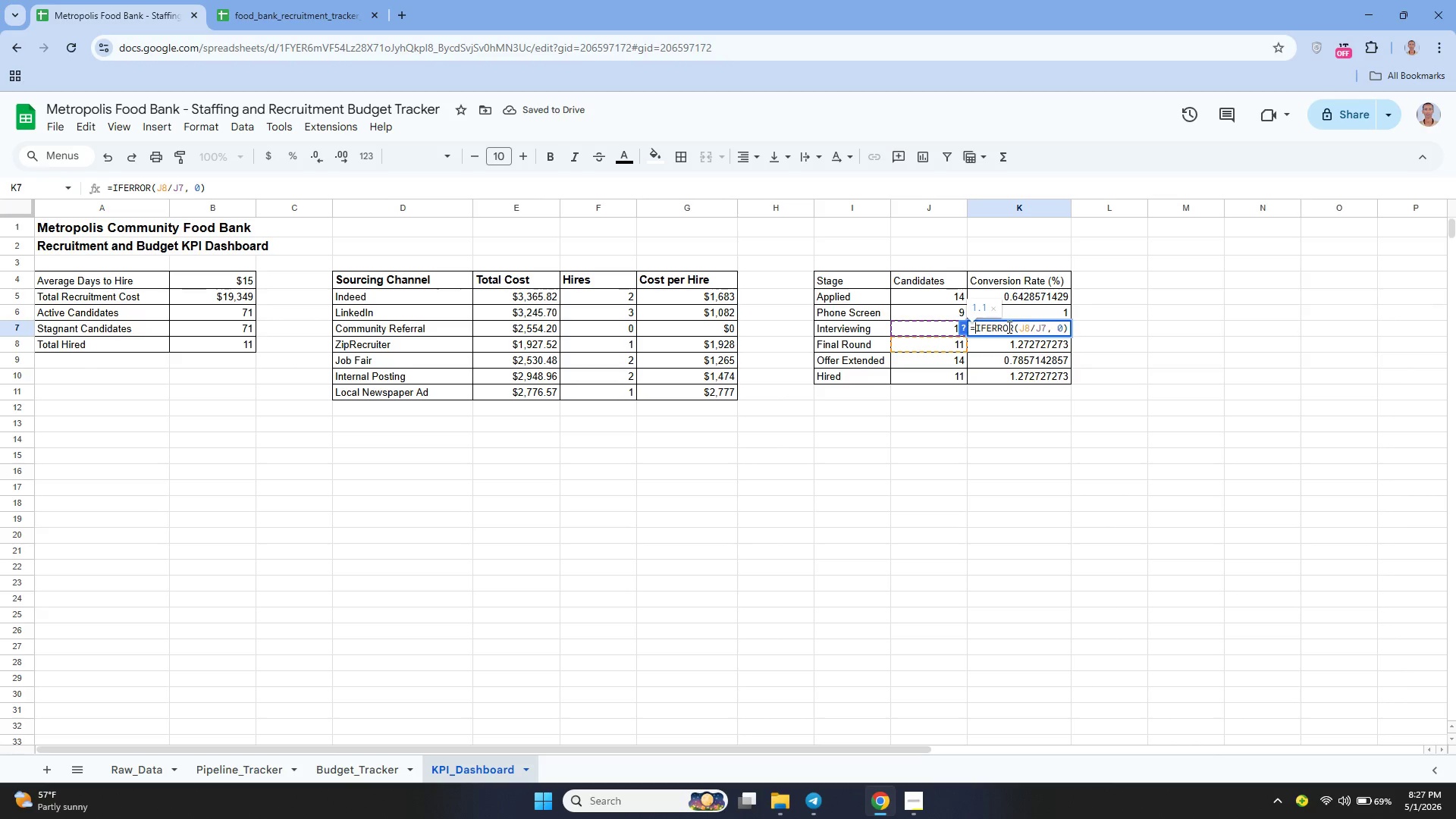 
type(<)
key(Backspace)
type(MIn)
key(Backspace)
type(N(1.)
 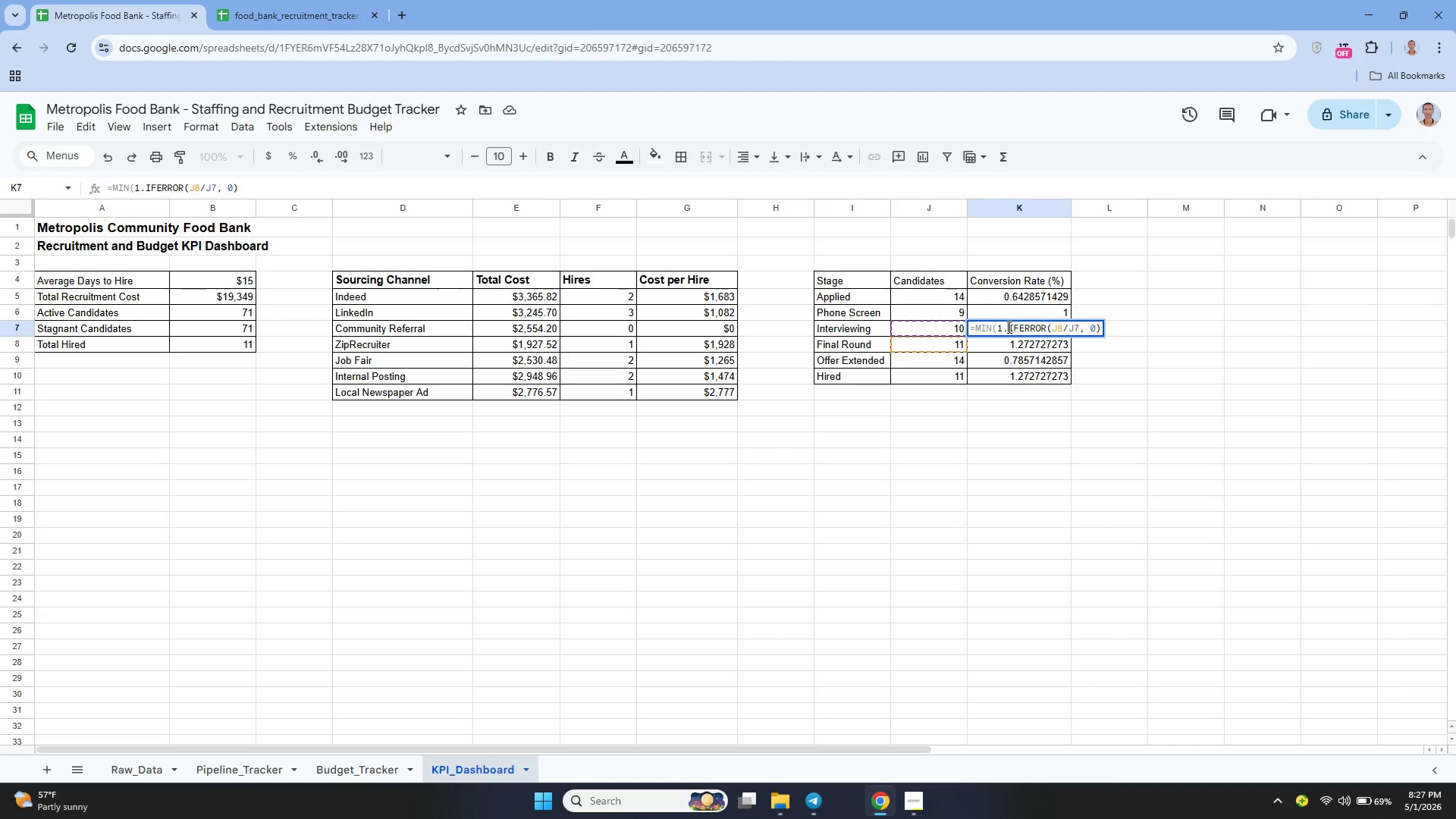 
key(Enter)
 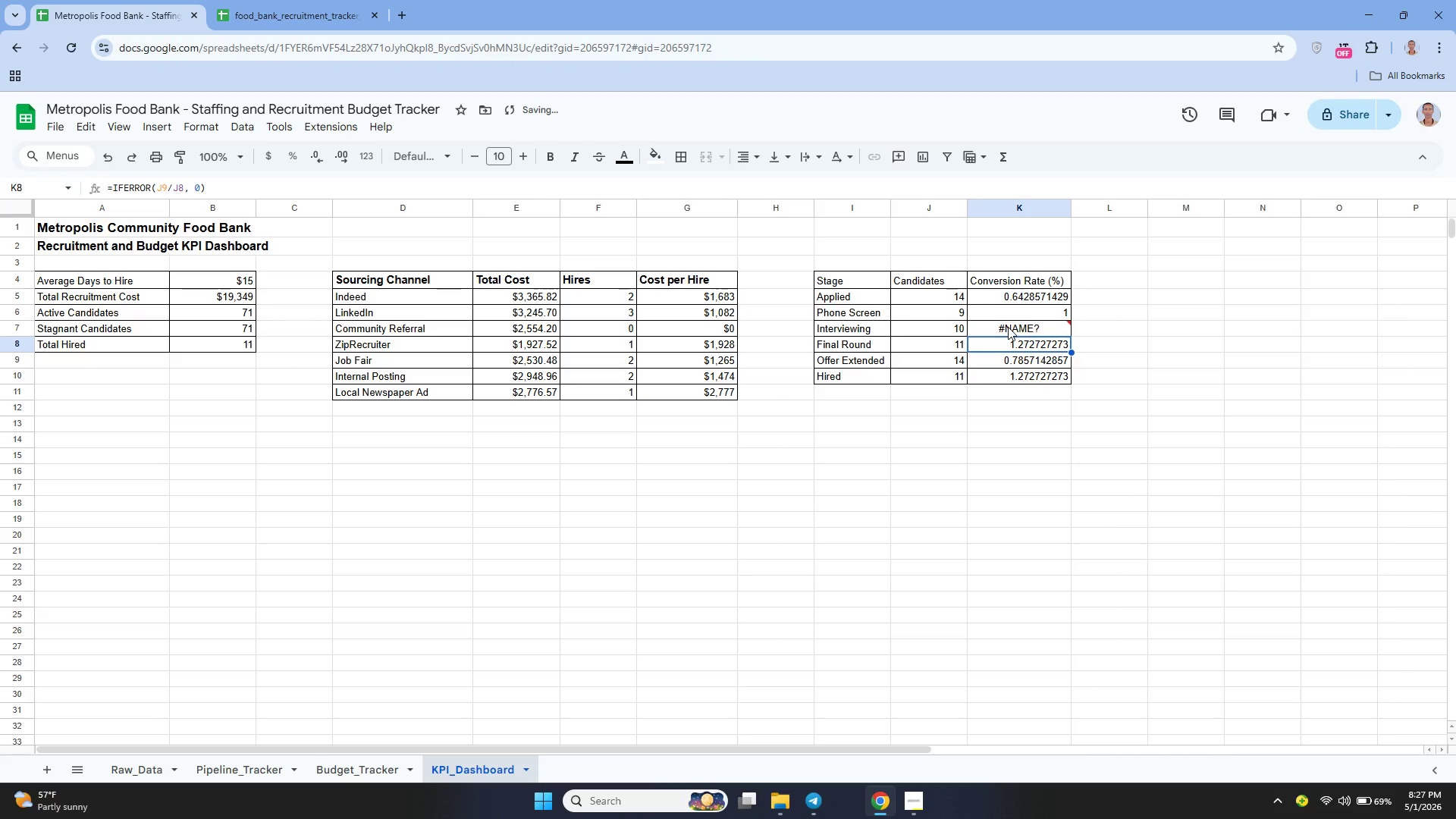 
key(ArrowUp)
 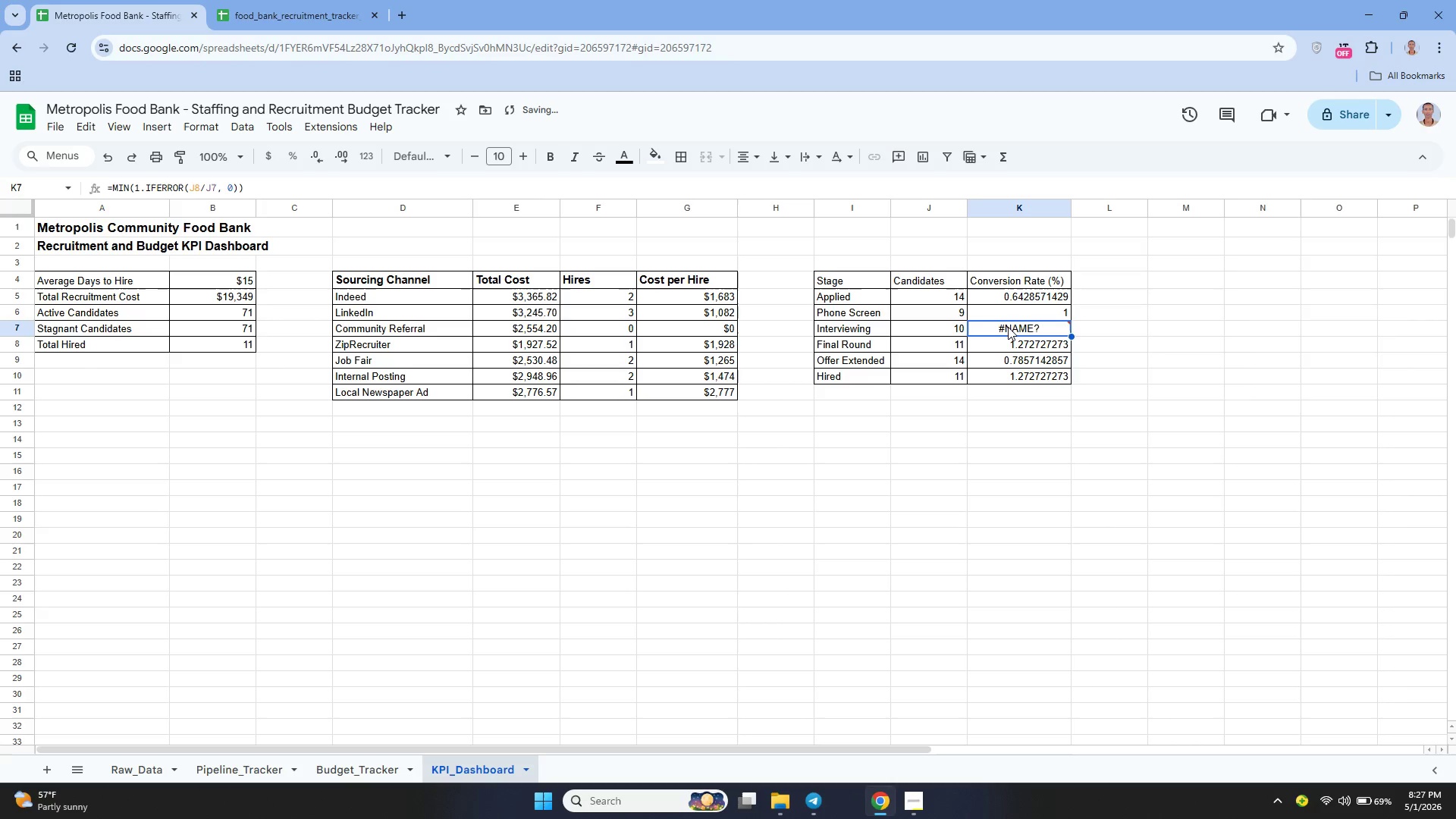 
key(Enter)
 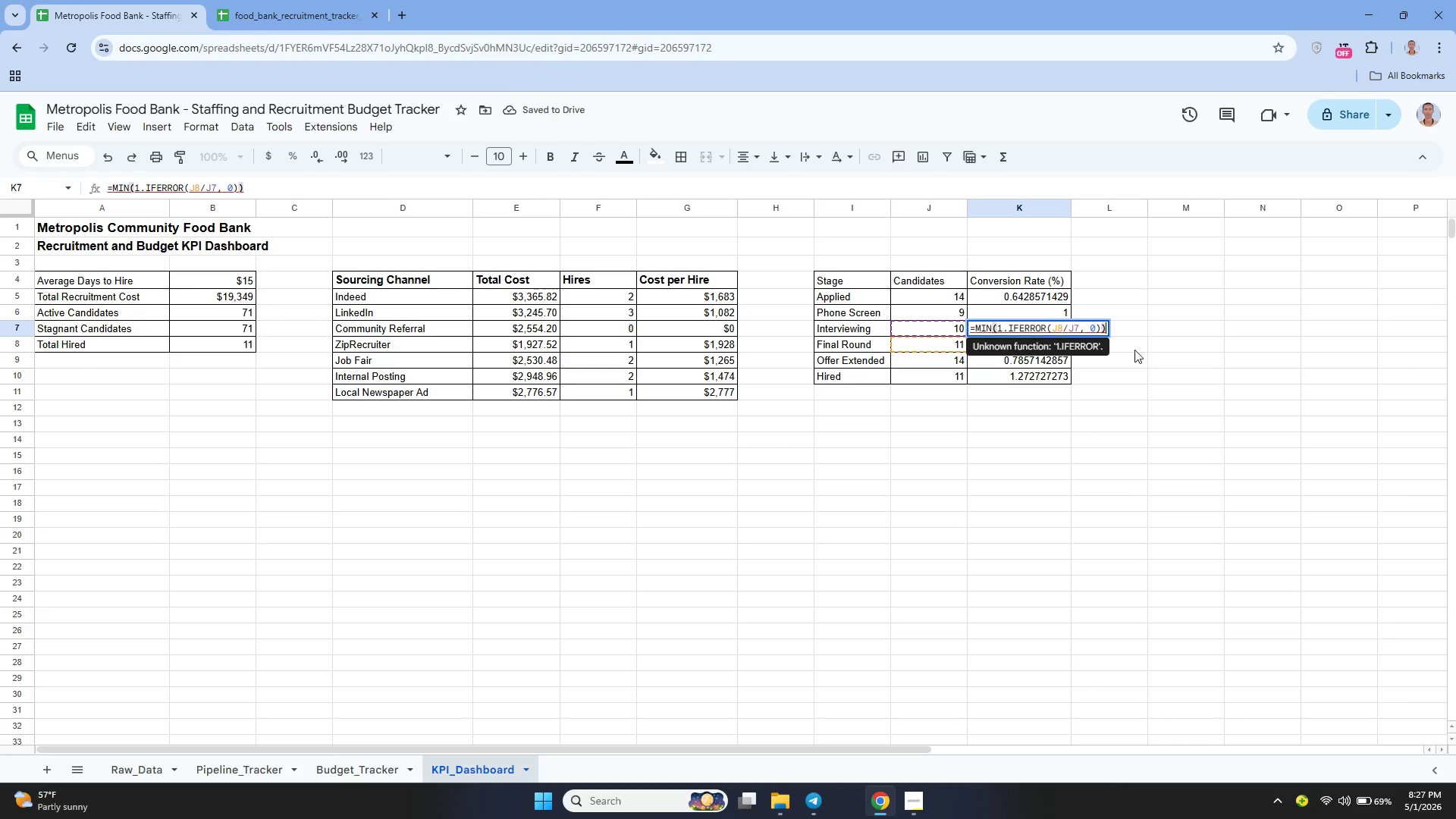 
hold_key(key=ArrowLeft, duration=1.09)
 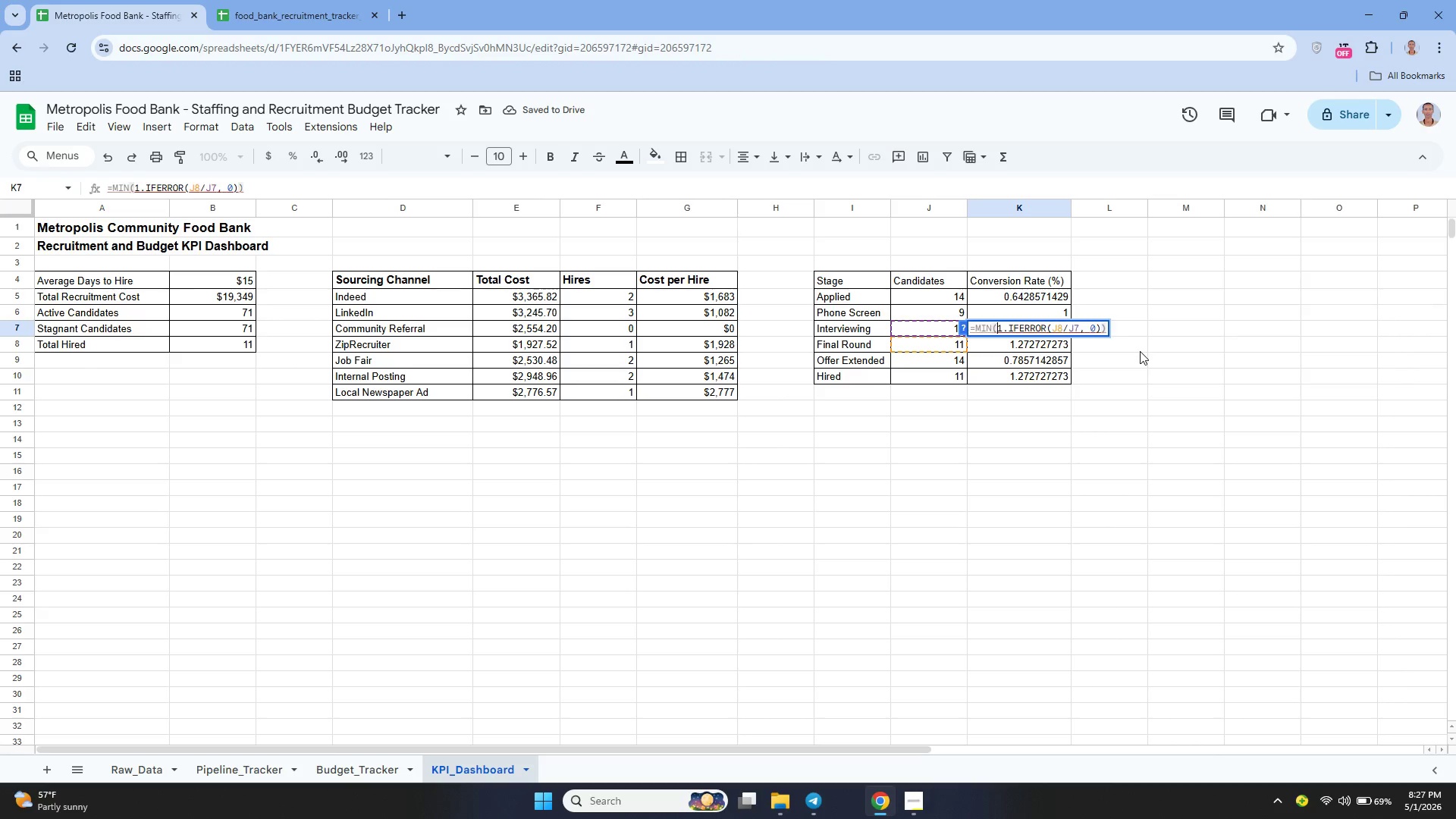 
key(ArrowRight)
 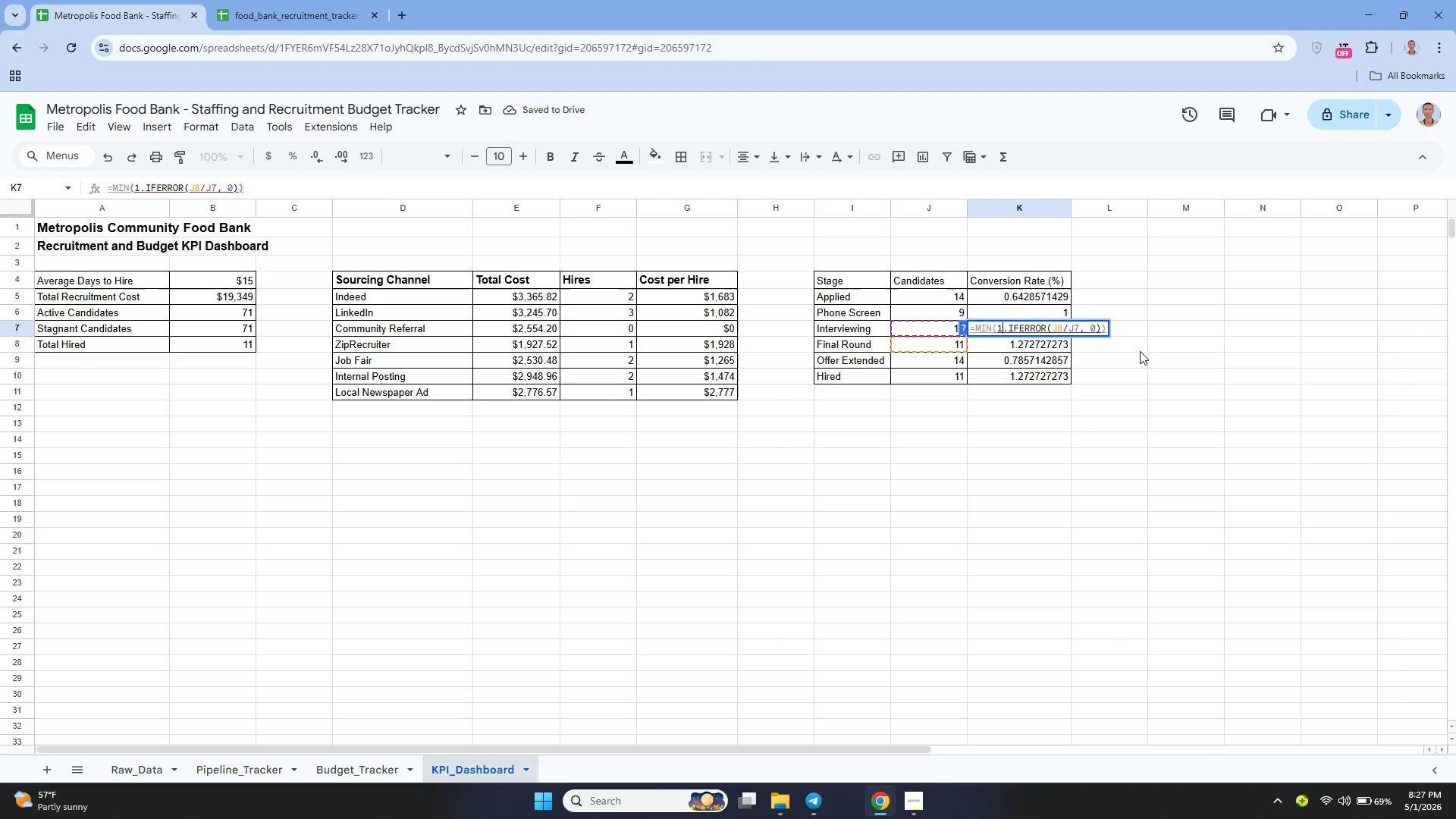 
key(ArrowRight)
 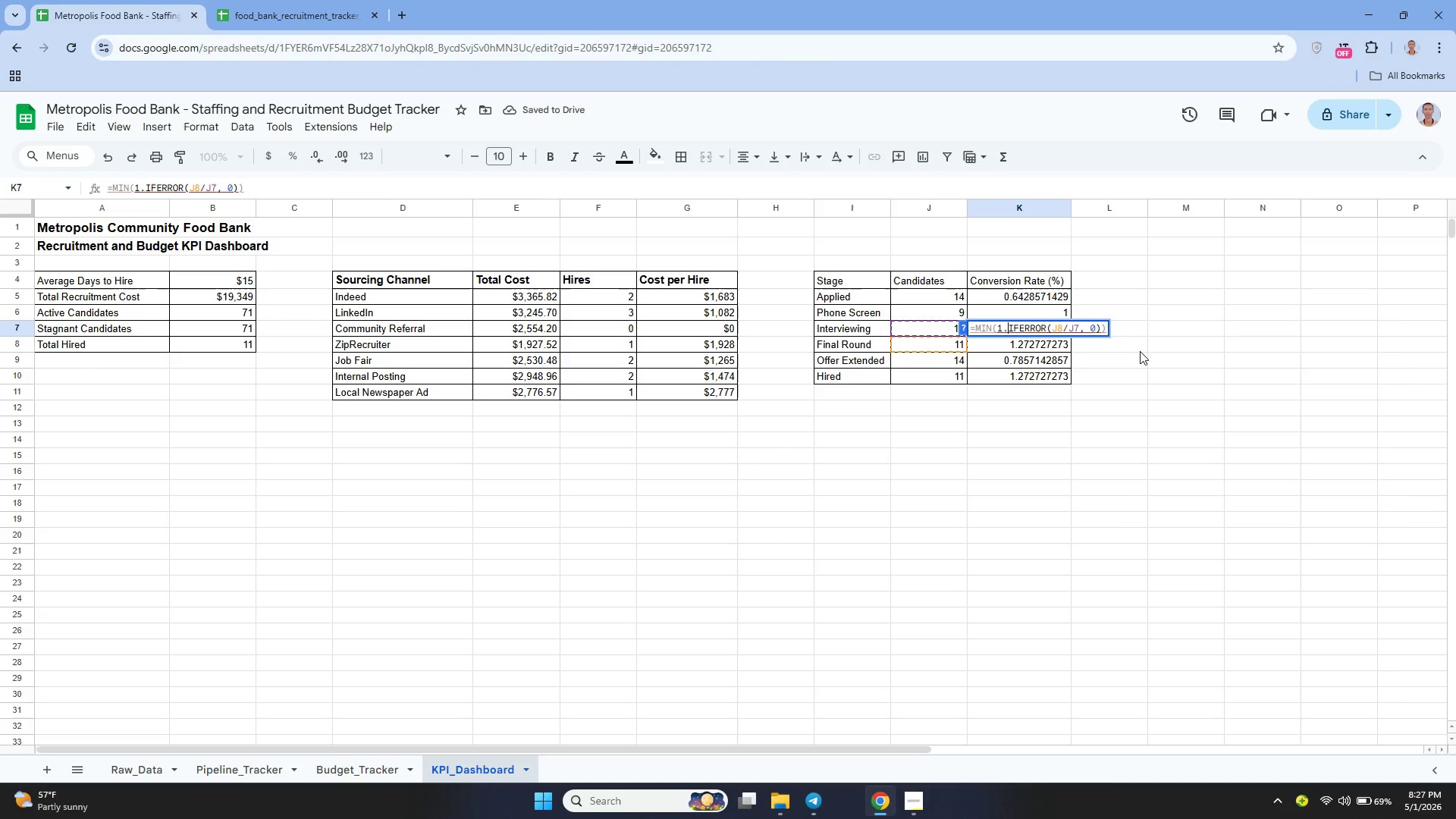 
key(Backspace)
 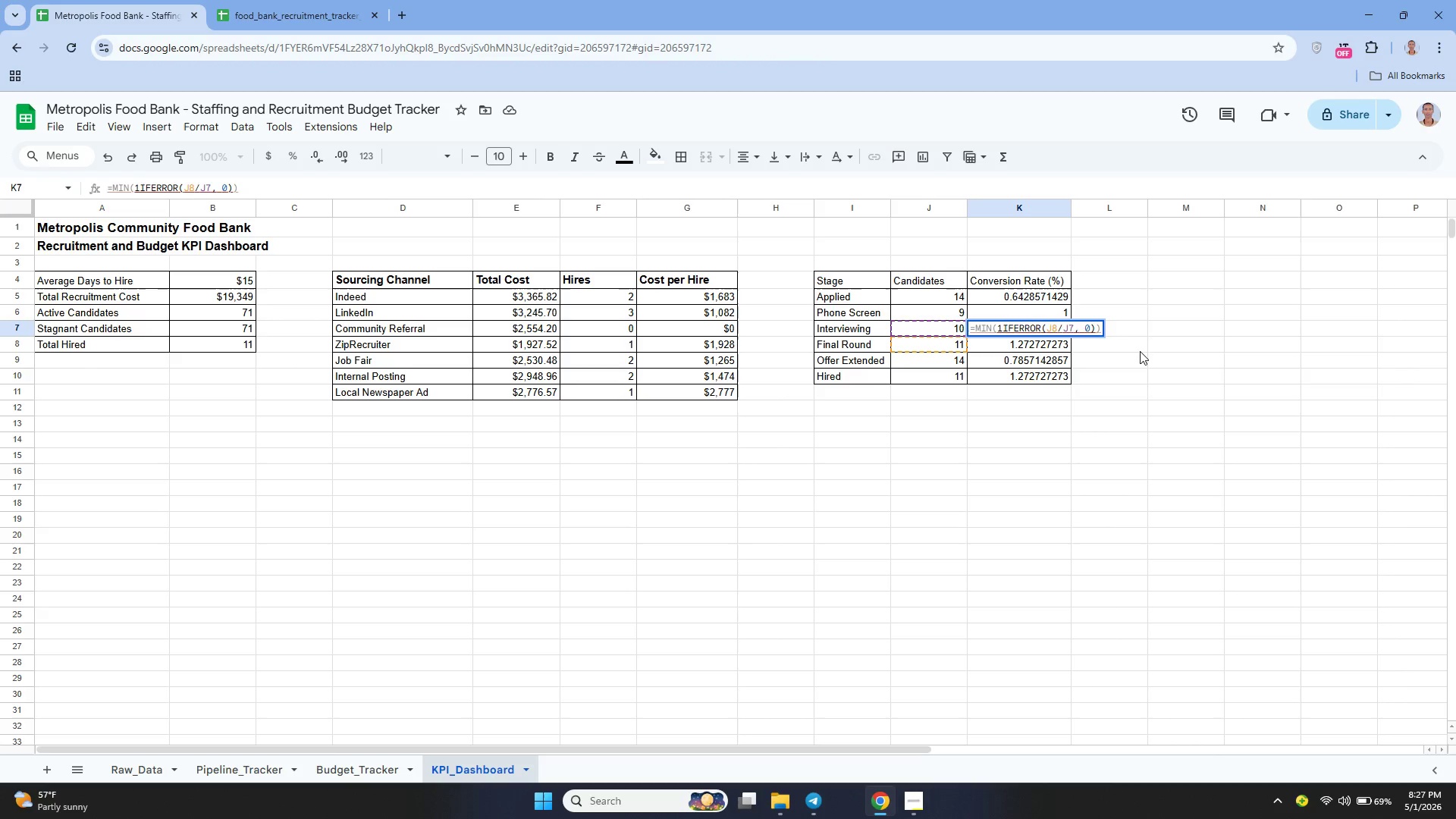 
key(Comma)
 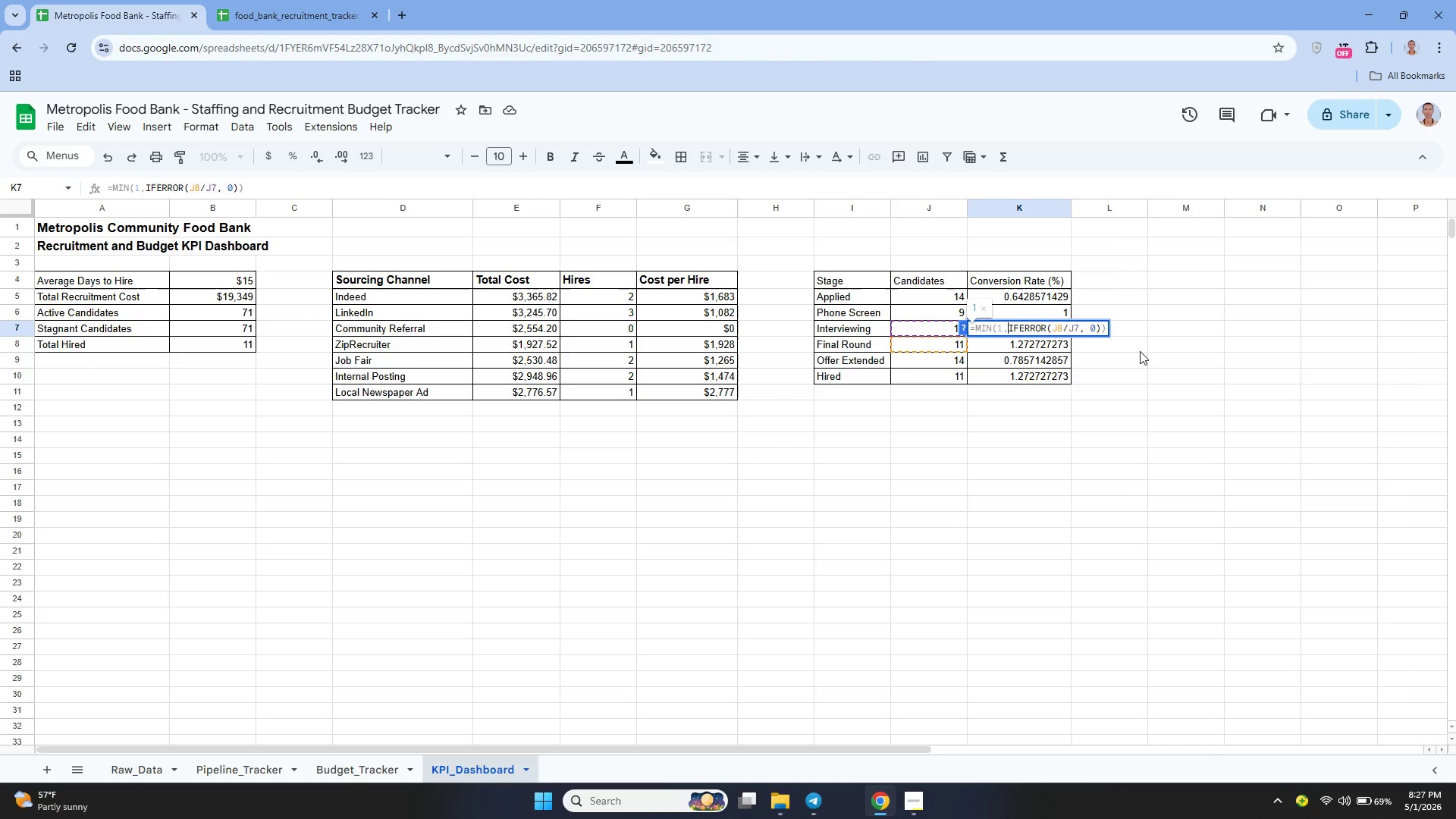 
key(Space)
 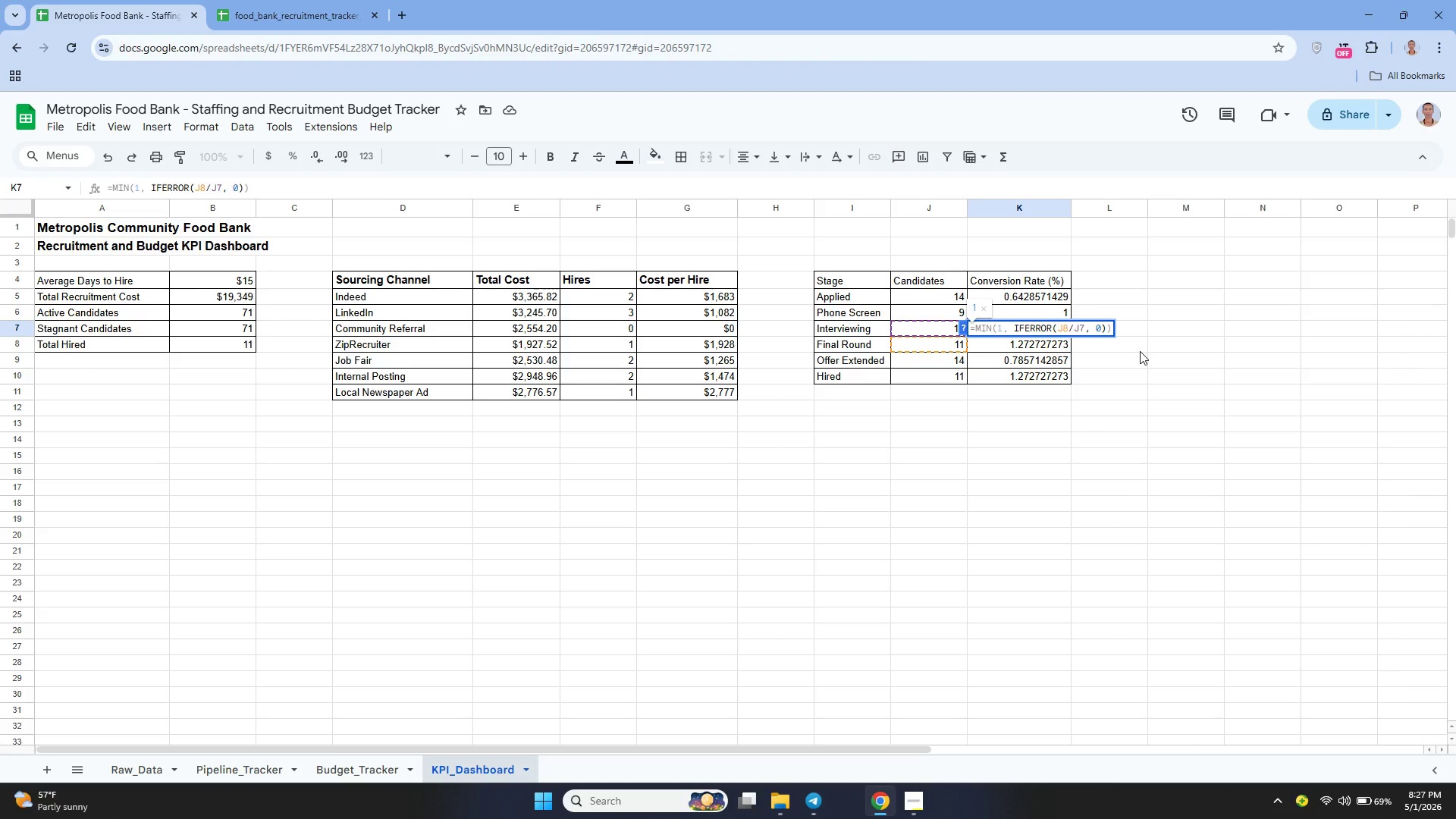 
key(Enter)
 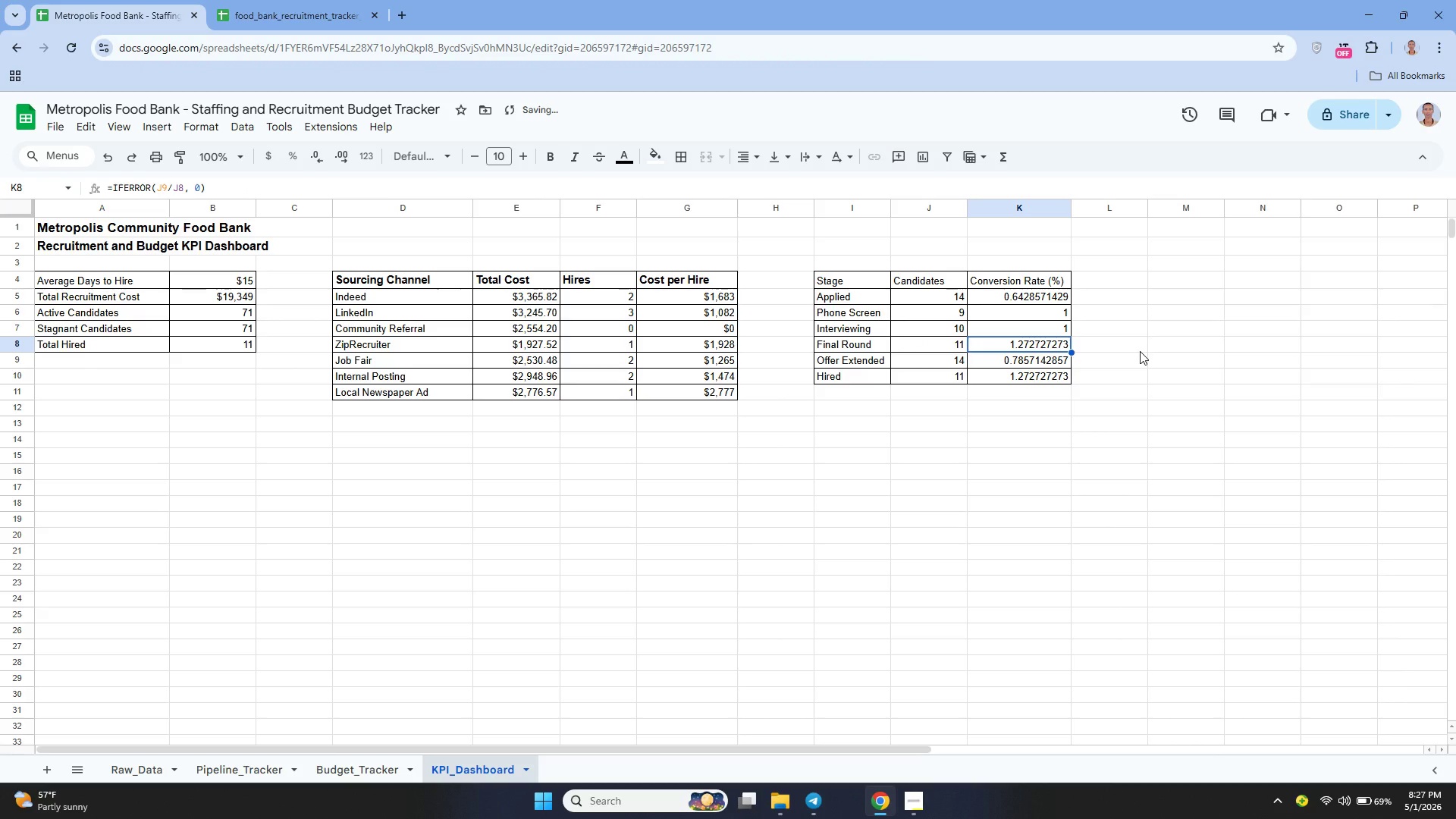 
key(Enter)
 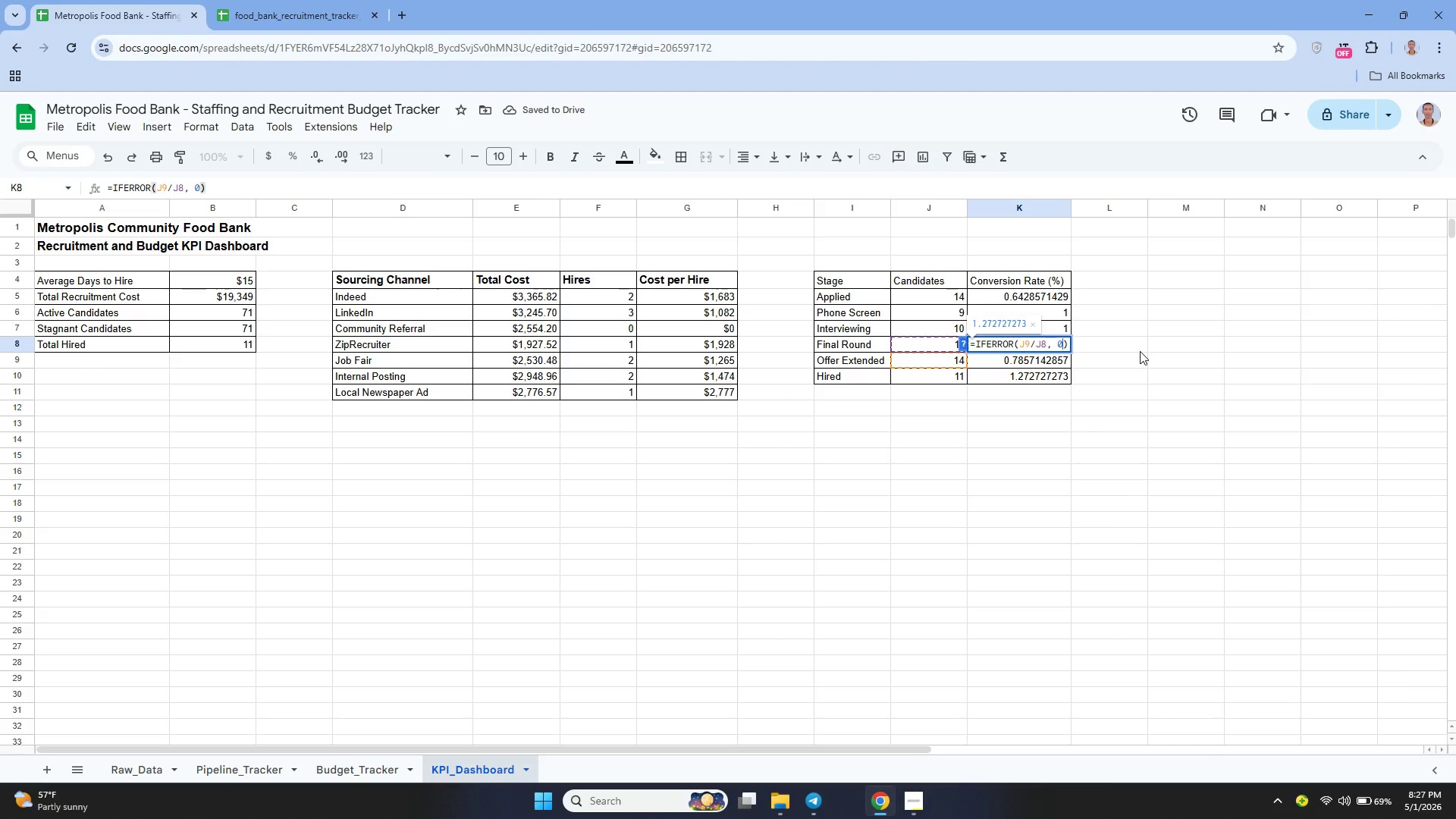 
hold_key(key=ArrowLeft, duration=0.97)
 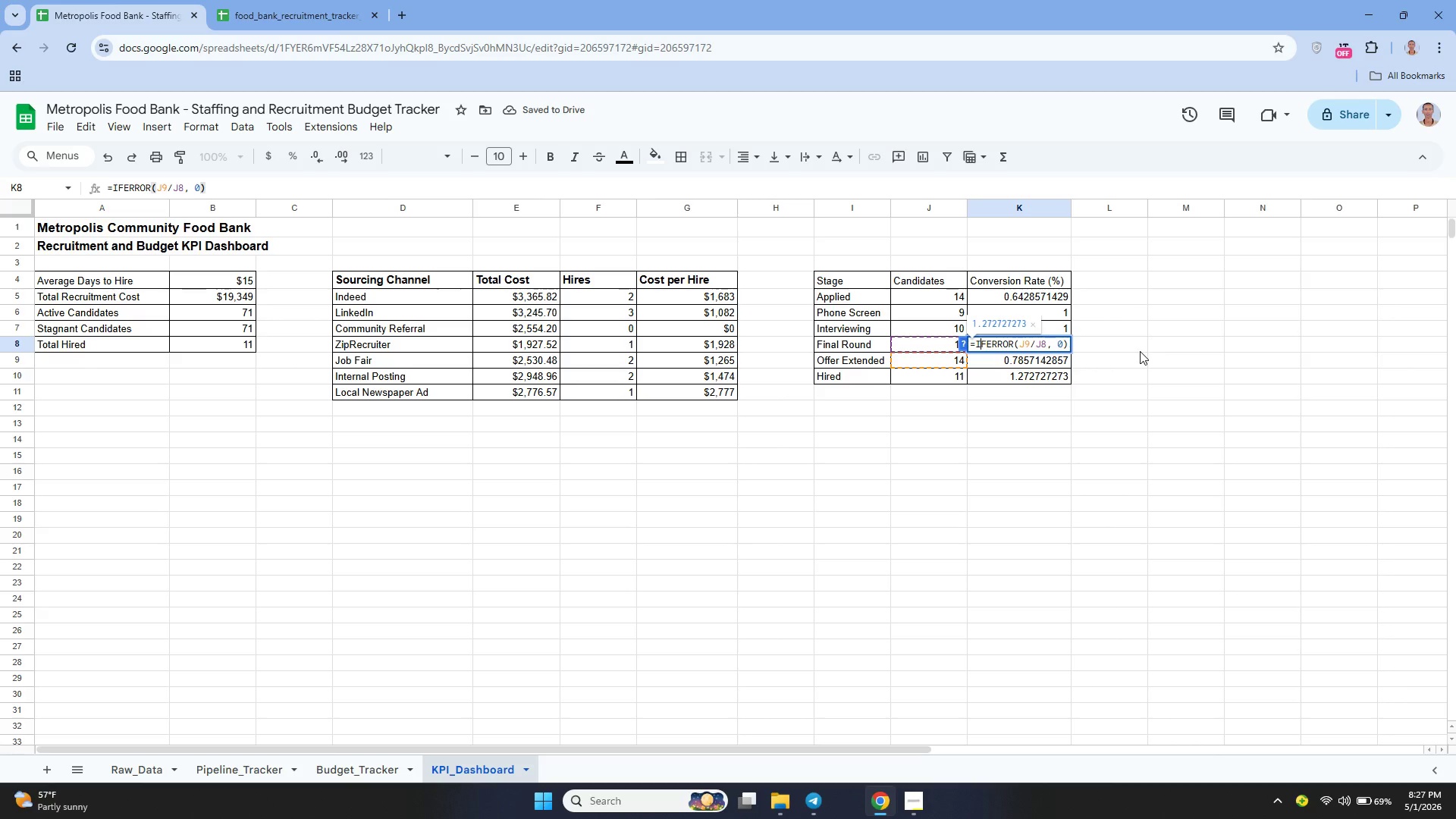 
key(ArrowLeft)
 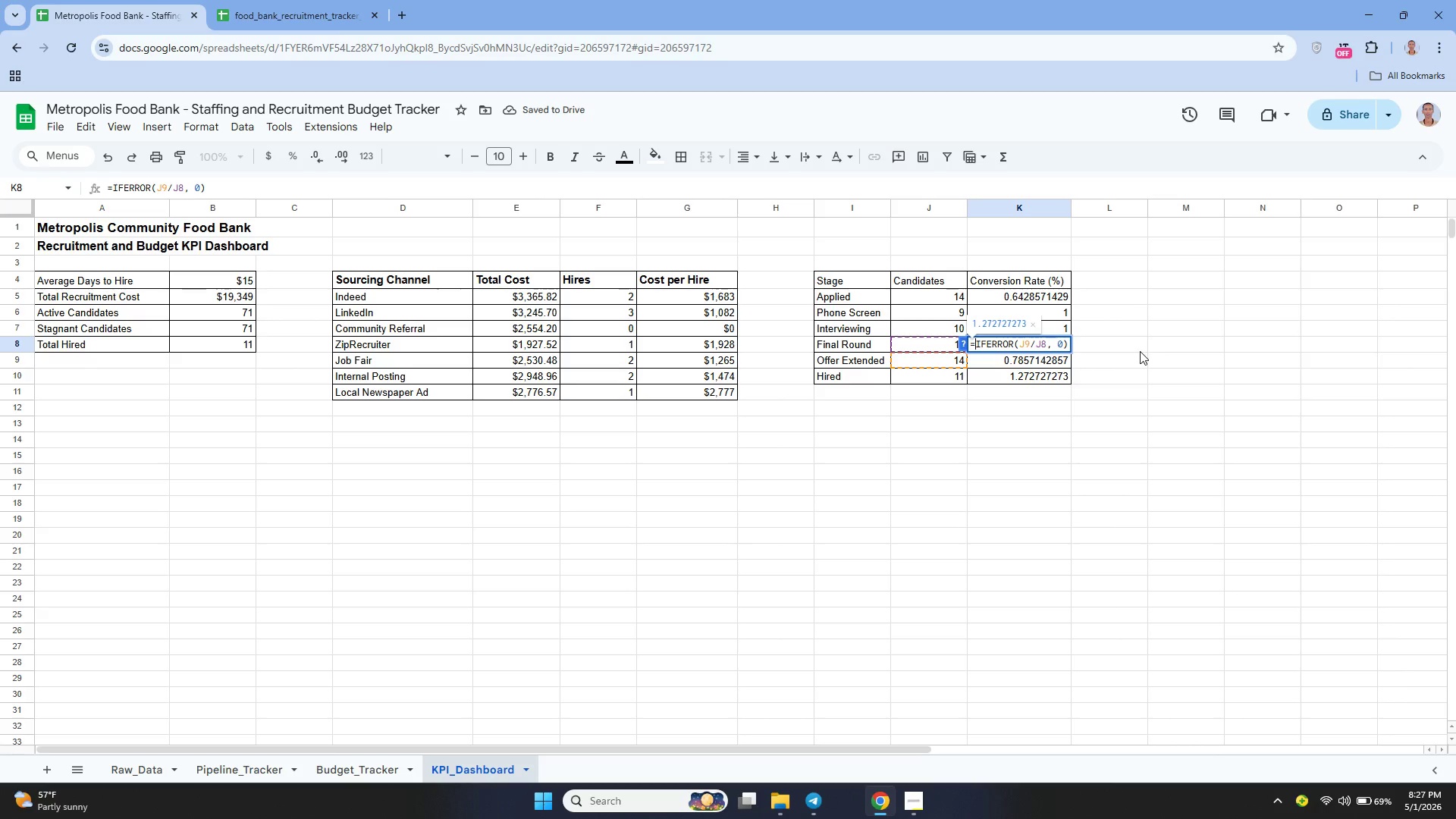 
type(MIN(1,)
 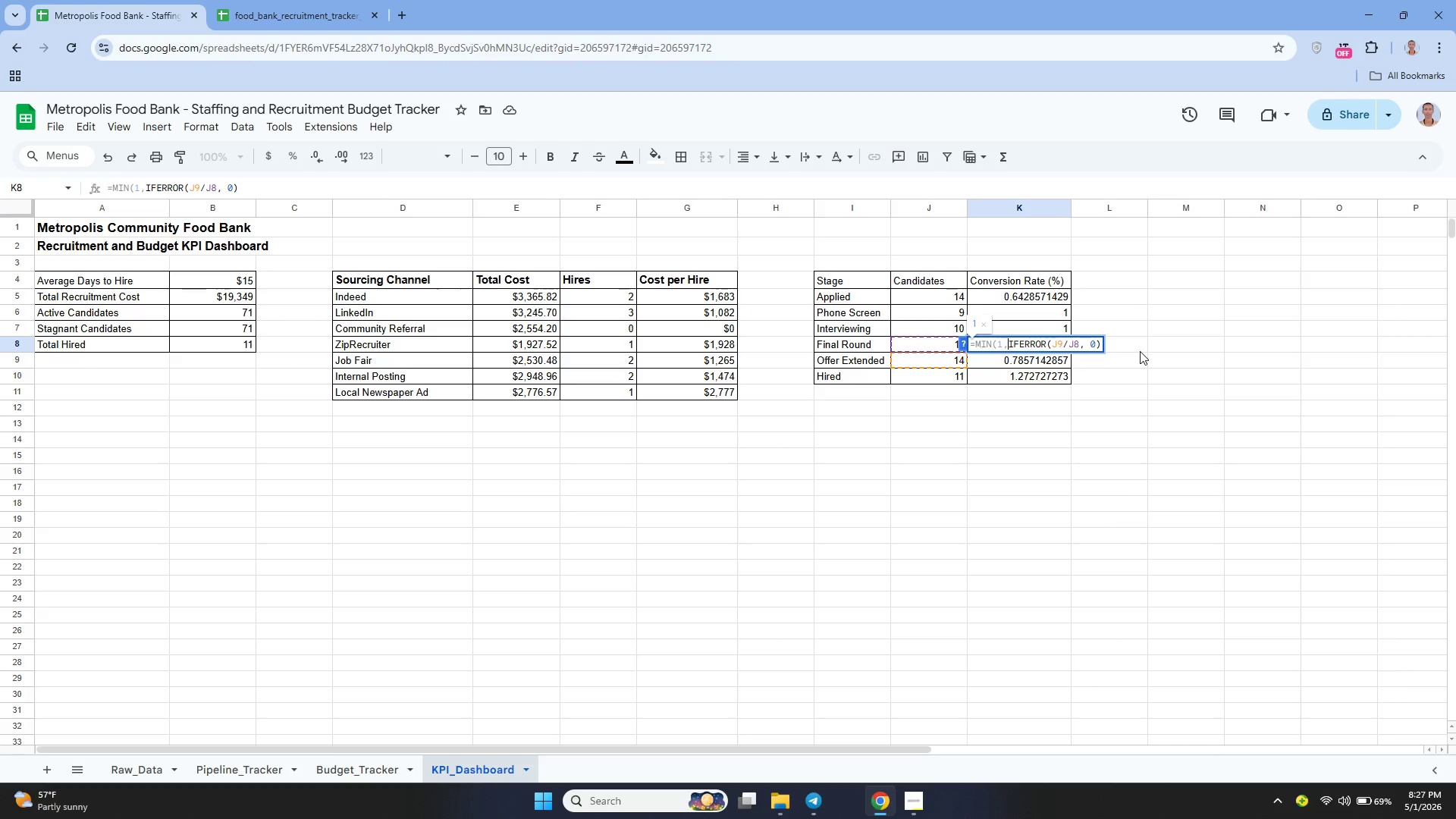 
key(Enter)
 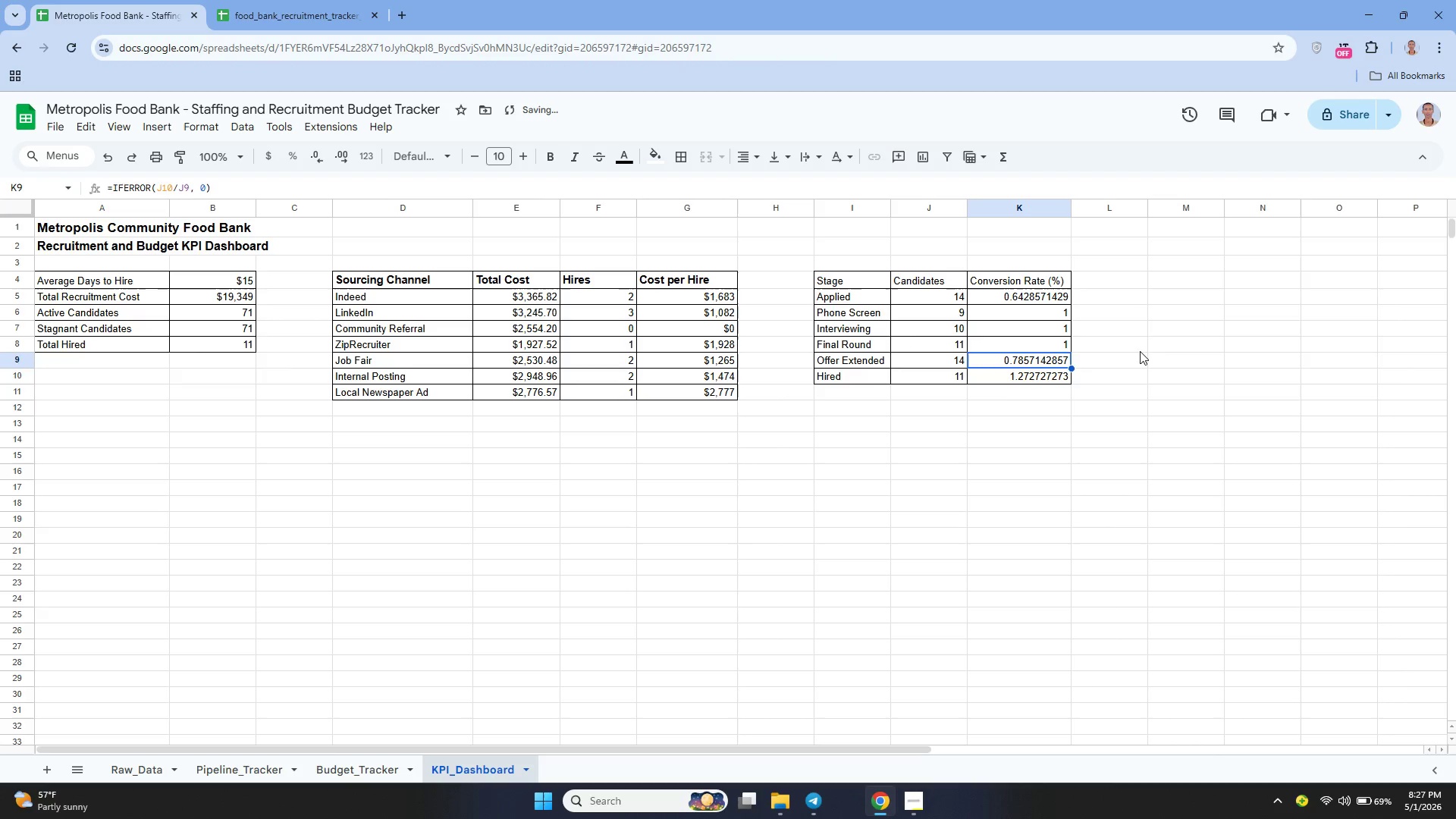 
key(ArrowDown)
 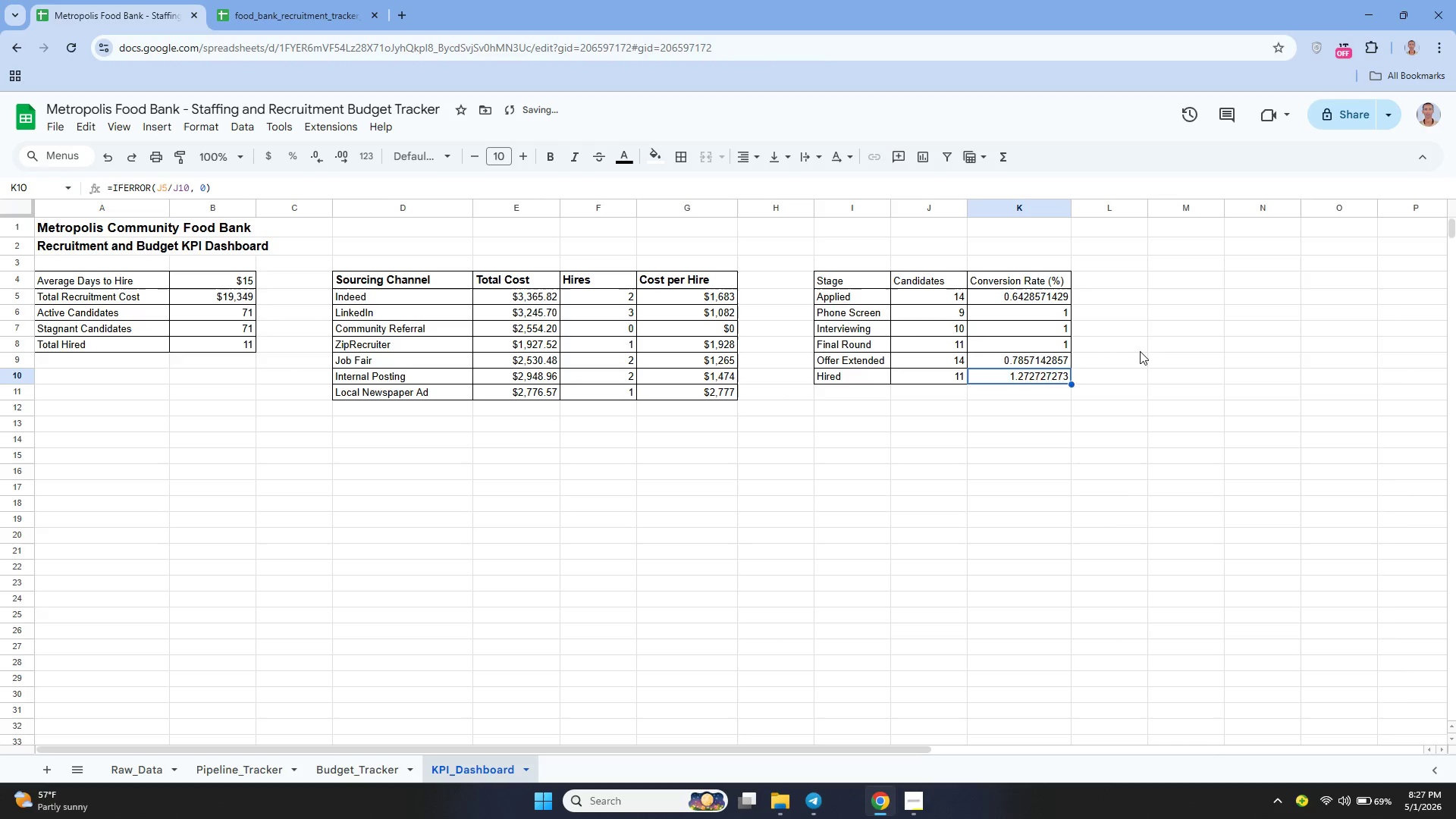 
key(Enter)
 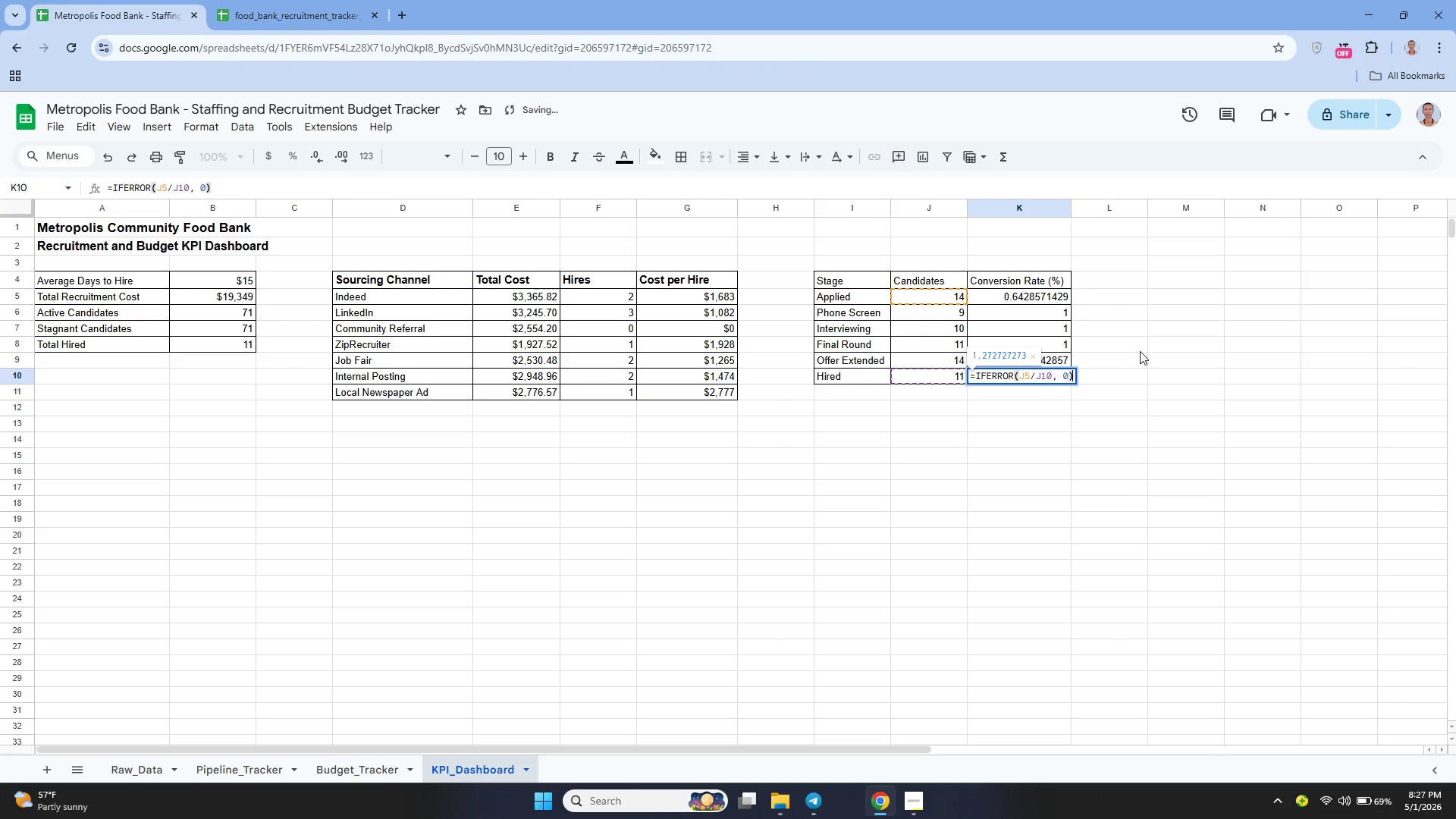 
hold_key(key=ArrowLeft, duration=0.92)
 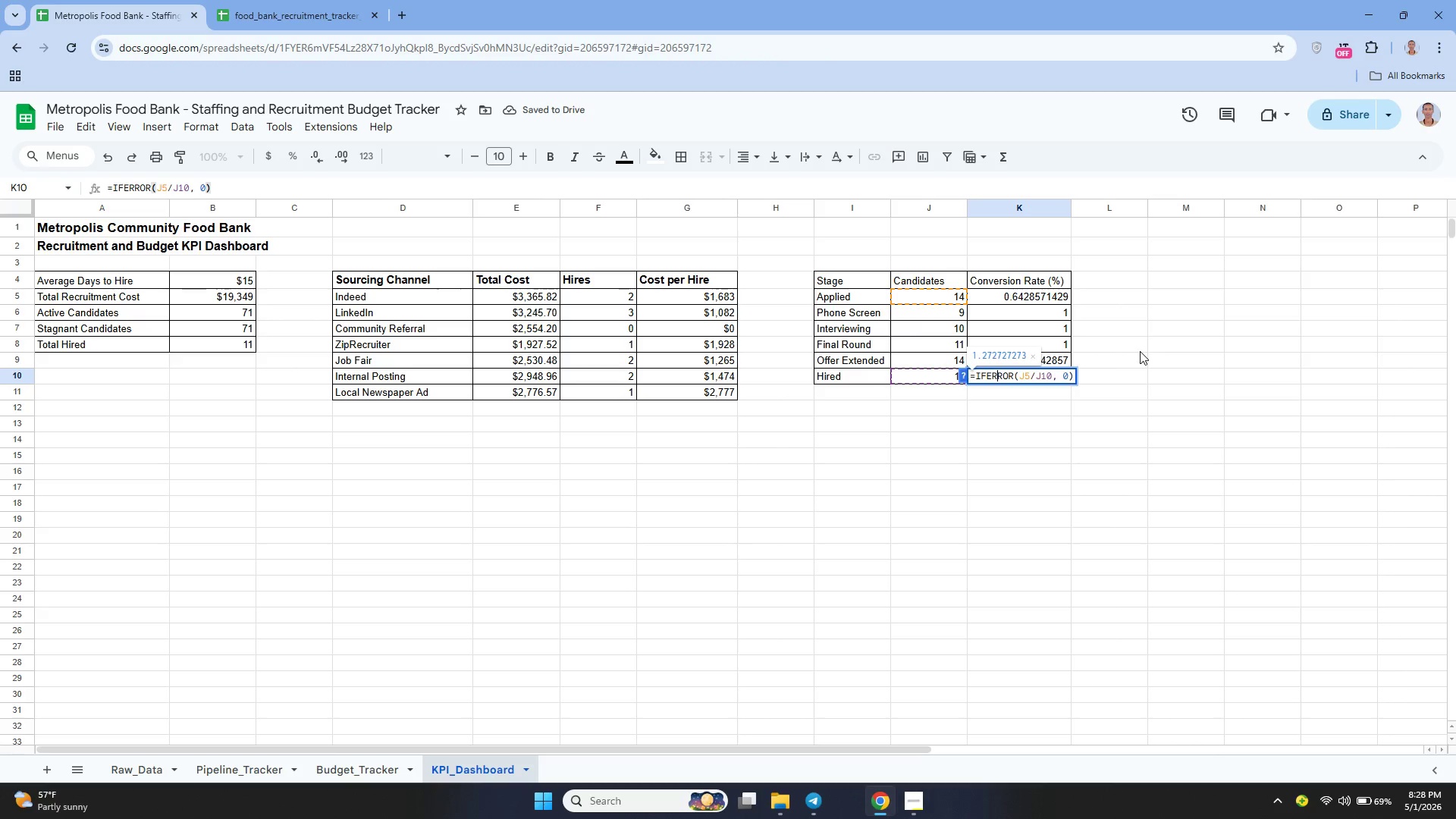 
key(ArrowLeft)
 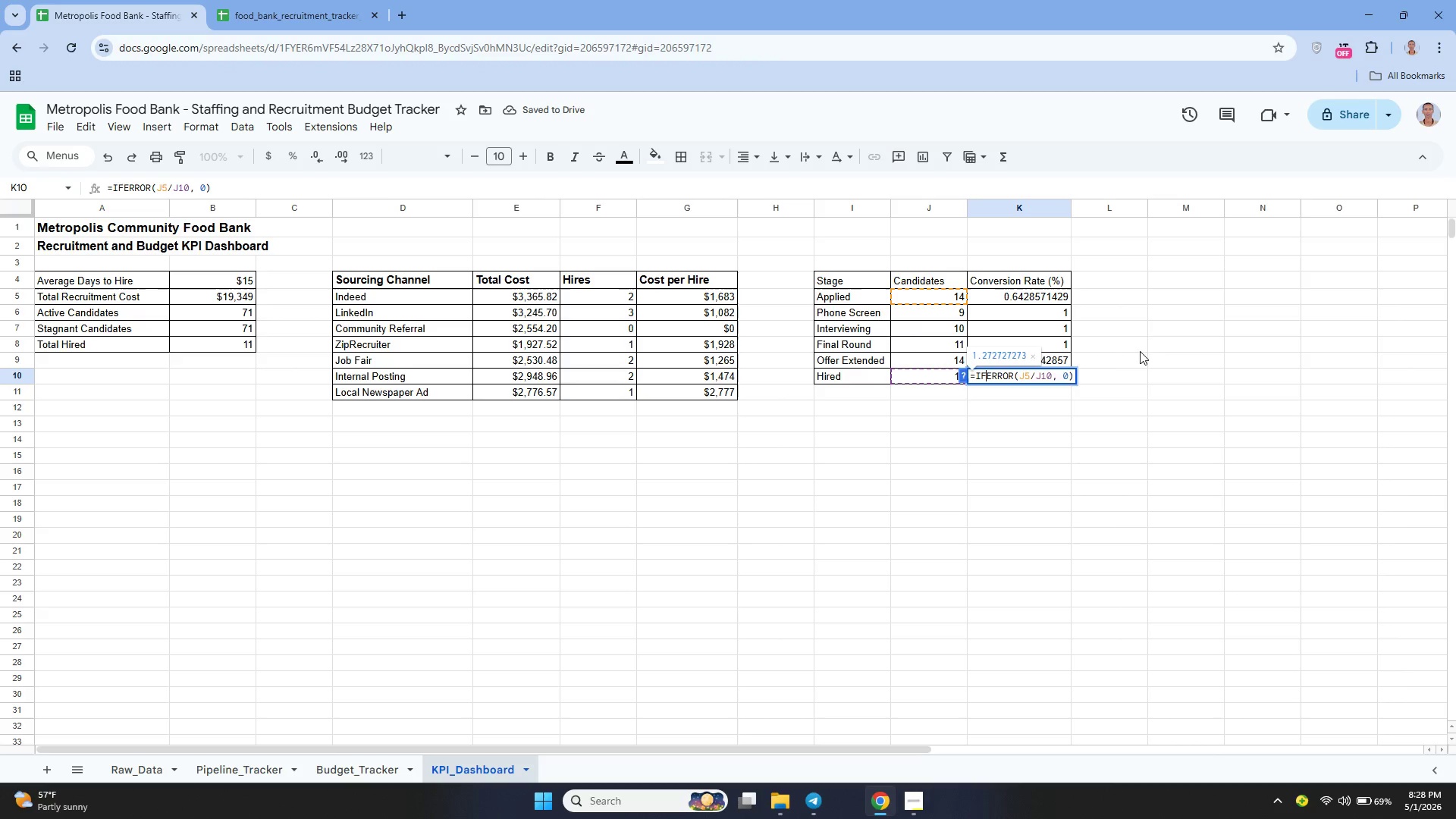 
key(ArrowLeft)
 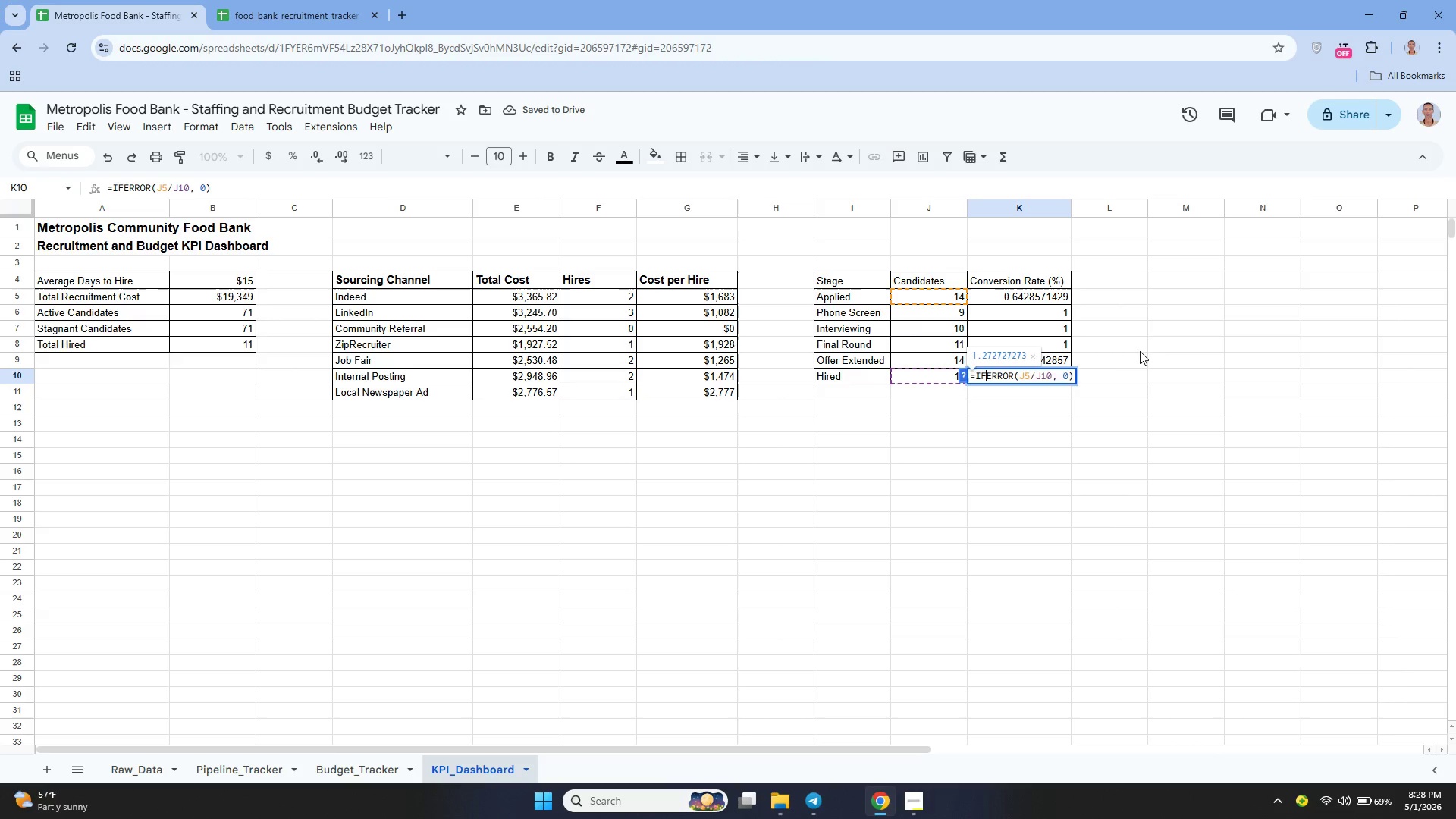 
key(ArrowLeft)
 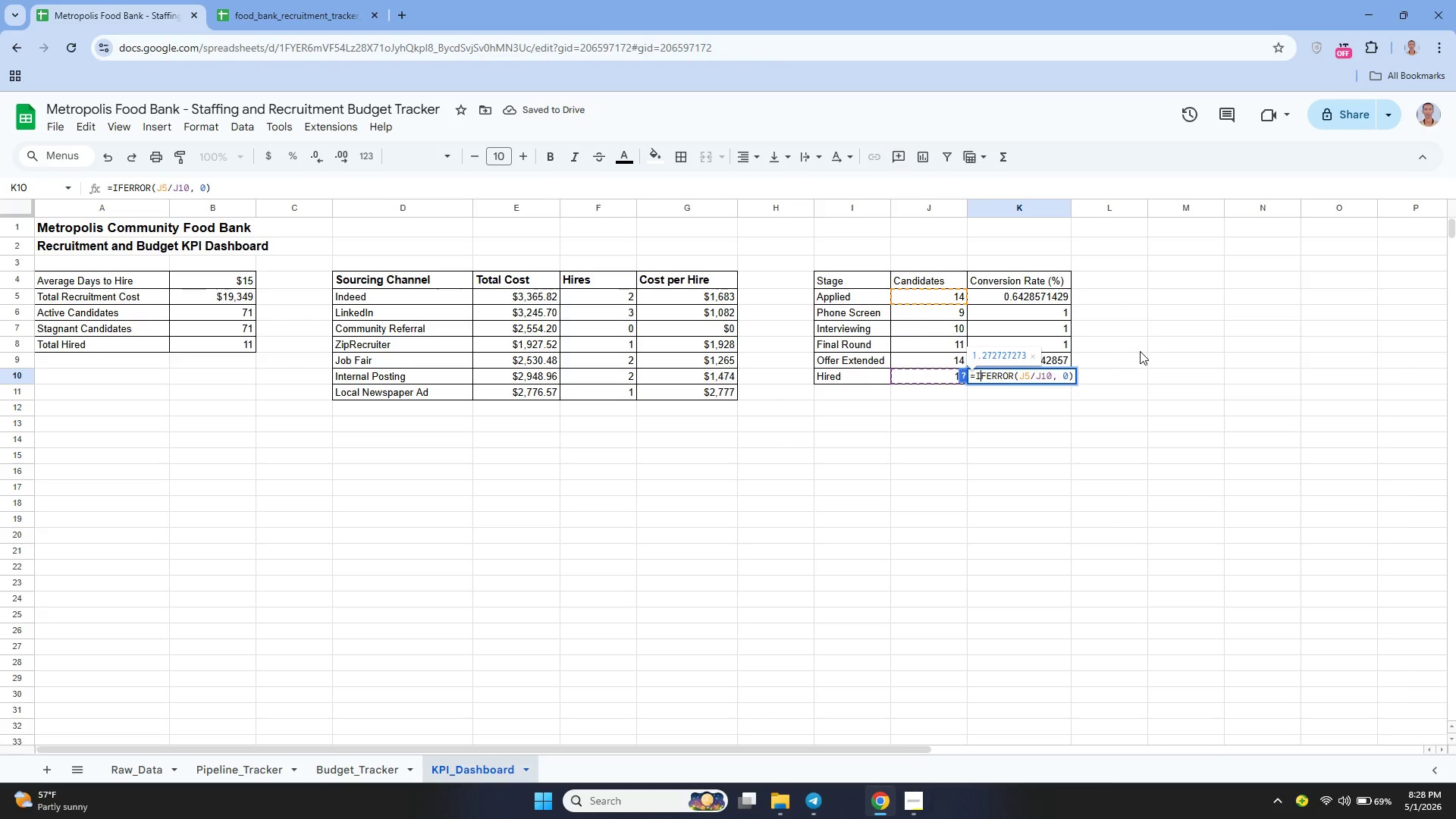 
key(ArrowLeft)
 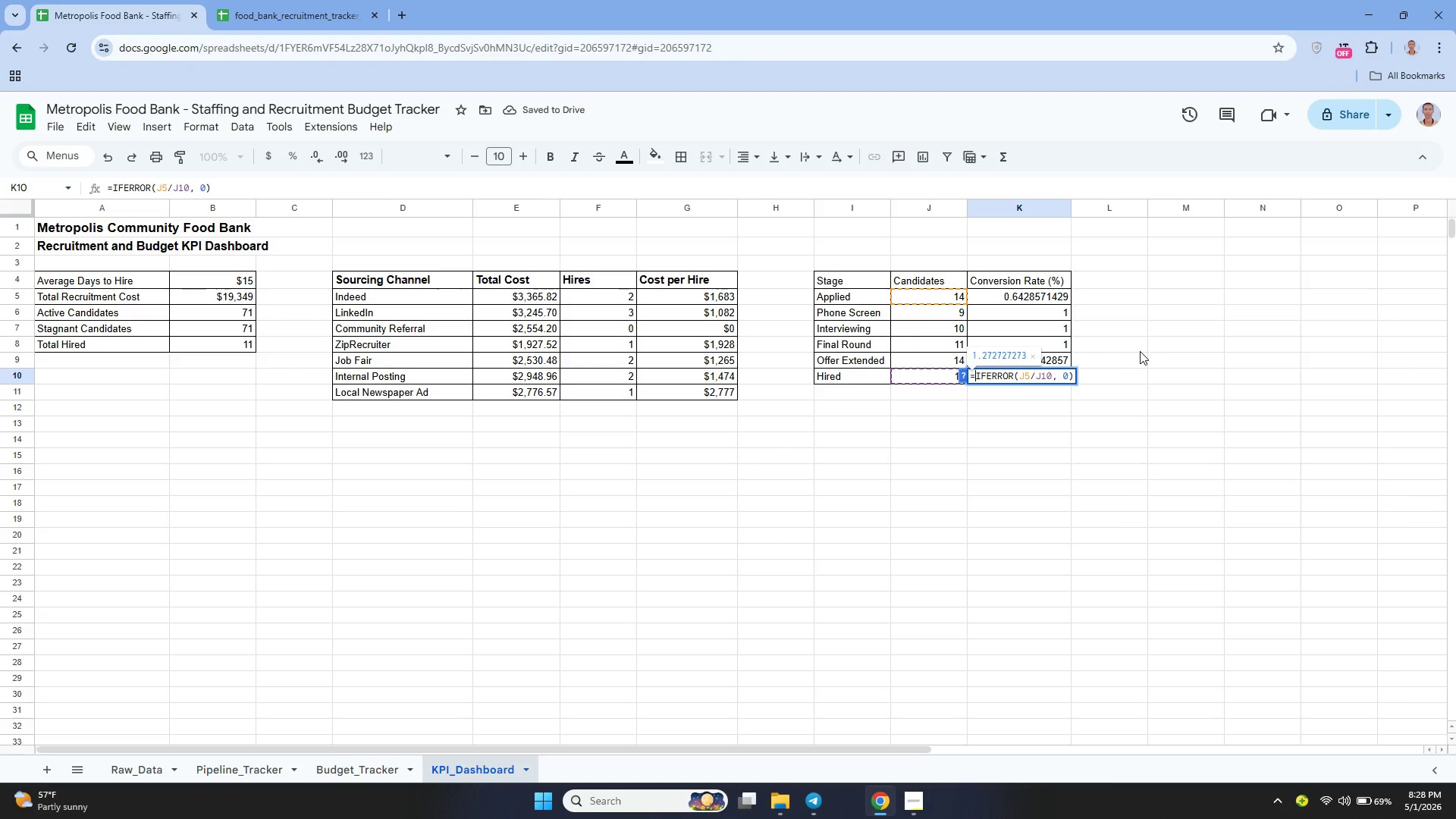 
type(MIN(1, )
 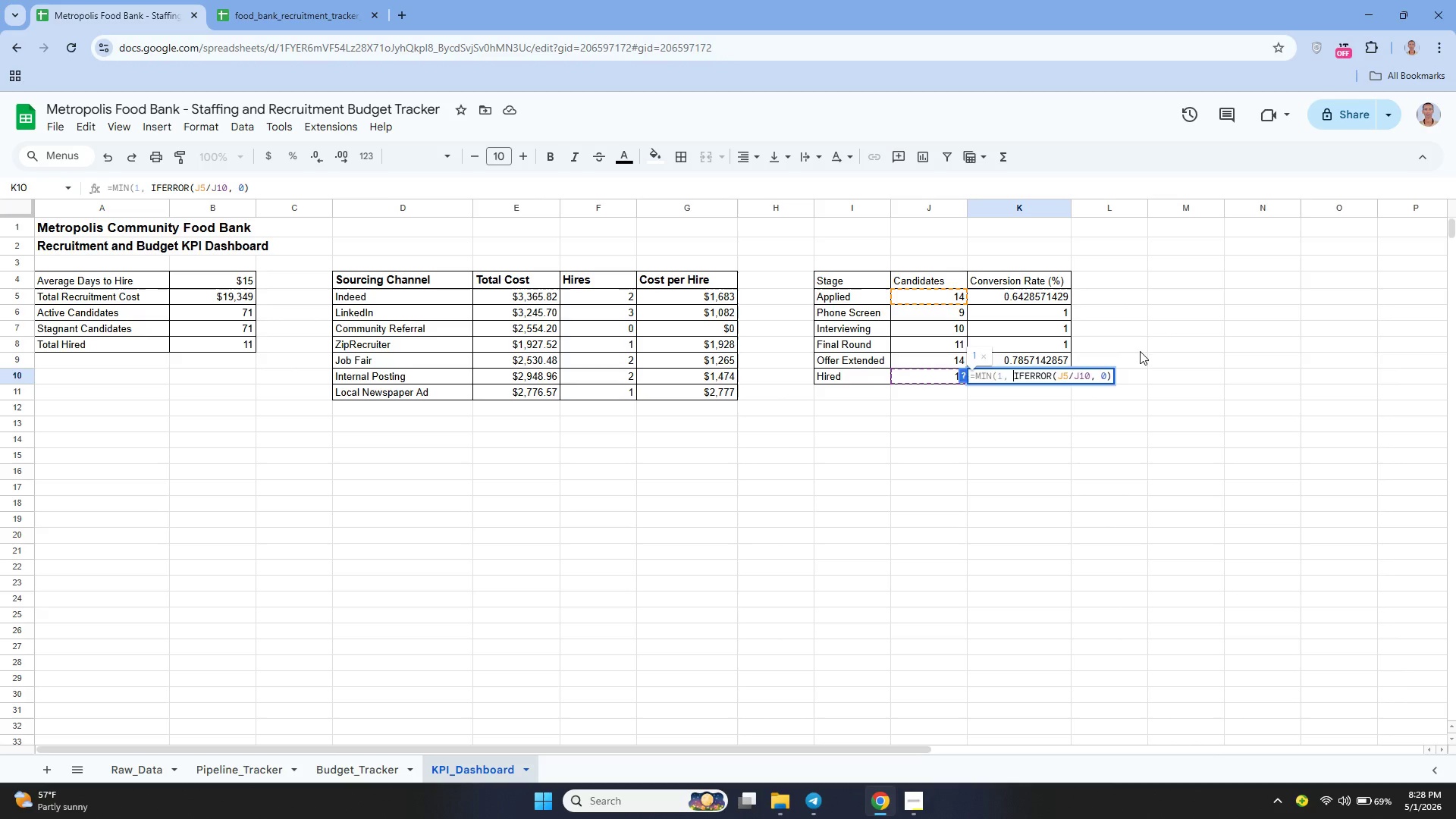 
key(Enter)
 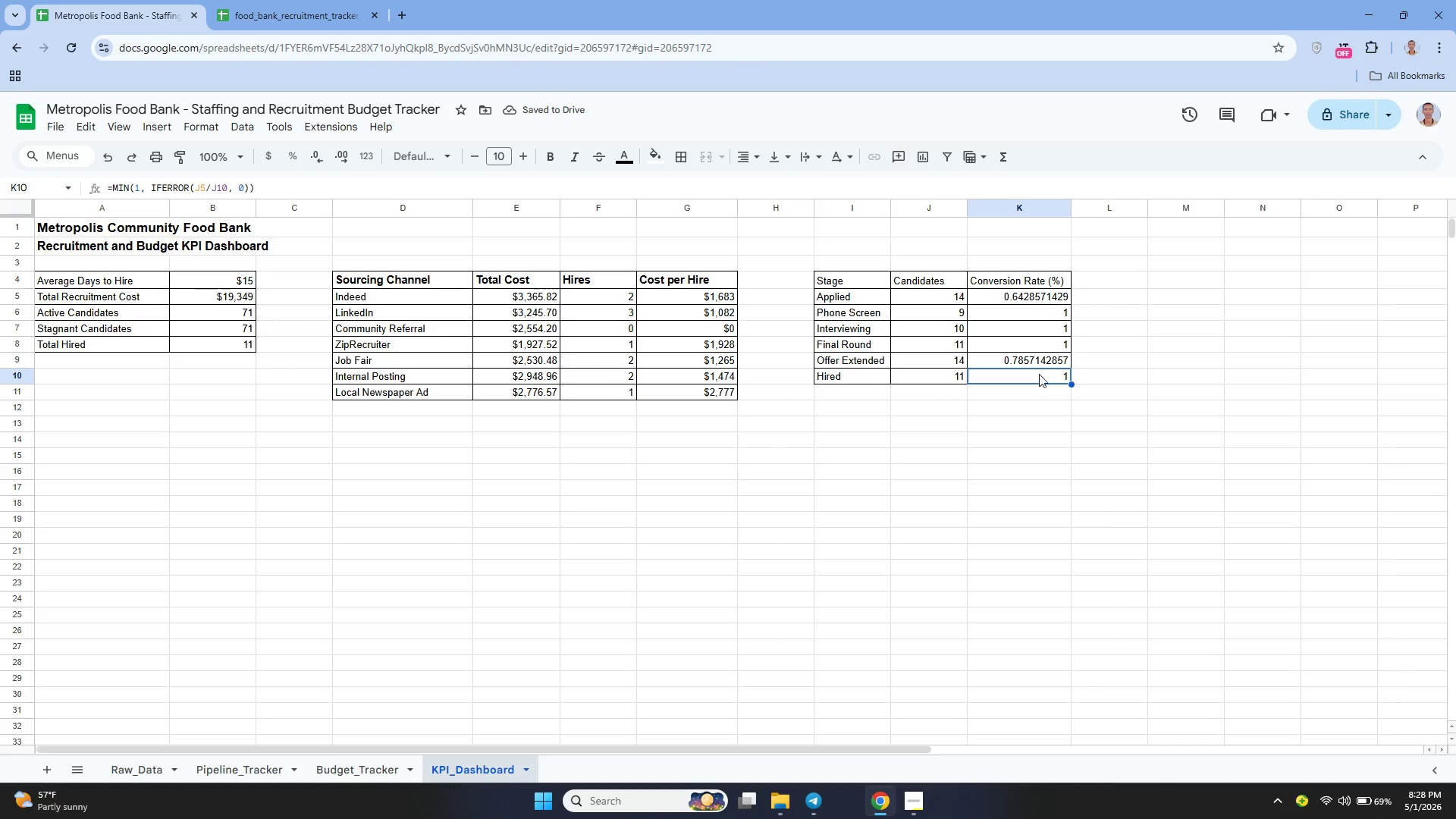 
wait(5.34)
 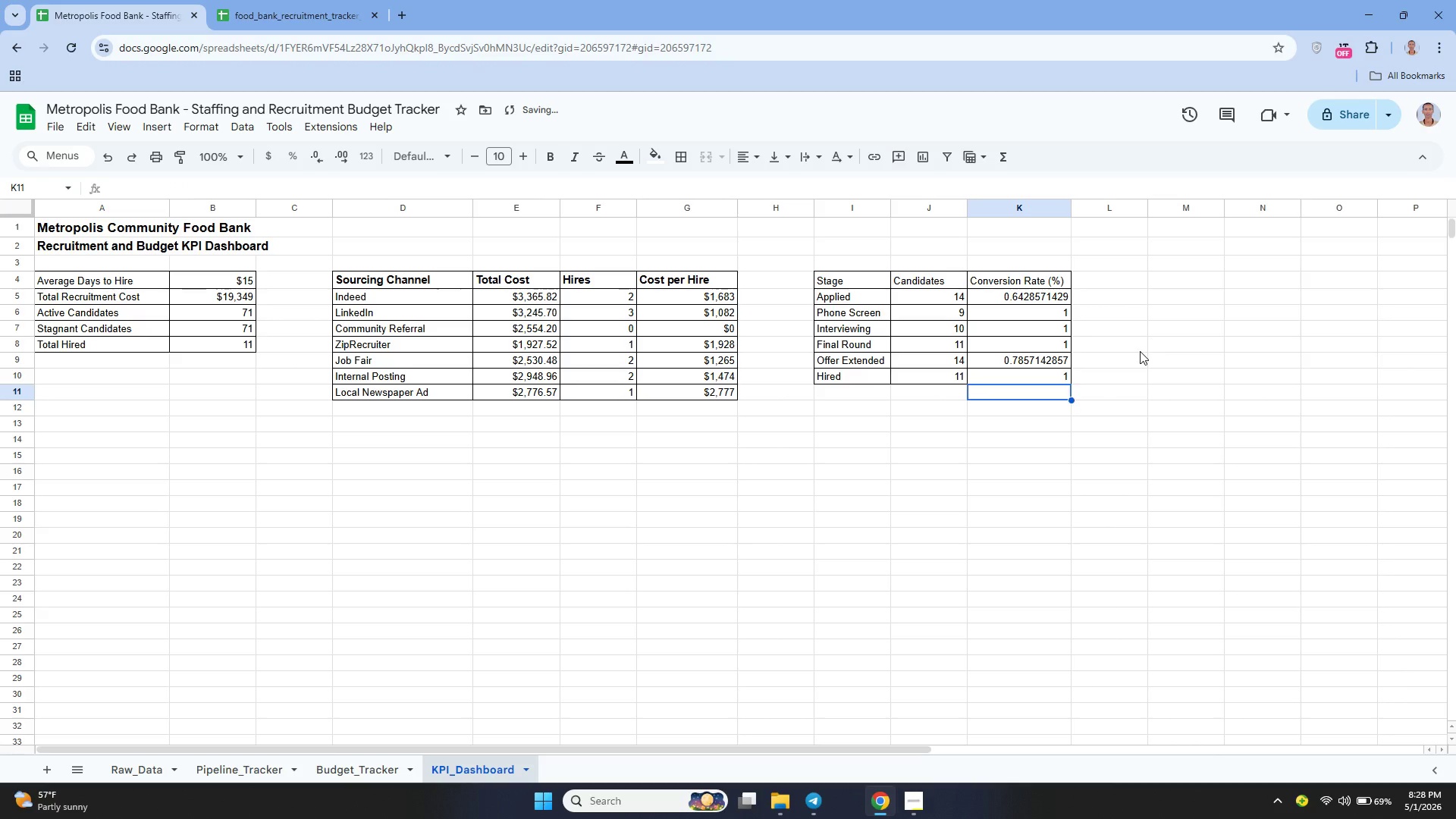 
left_click([956, 375])
 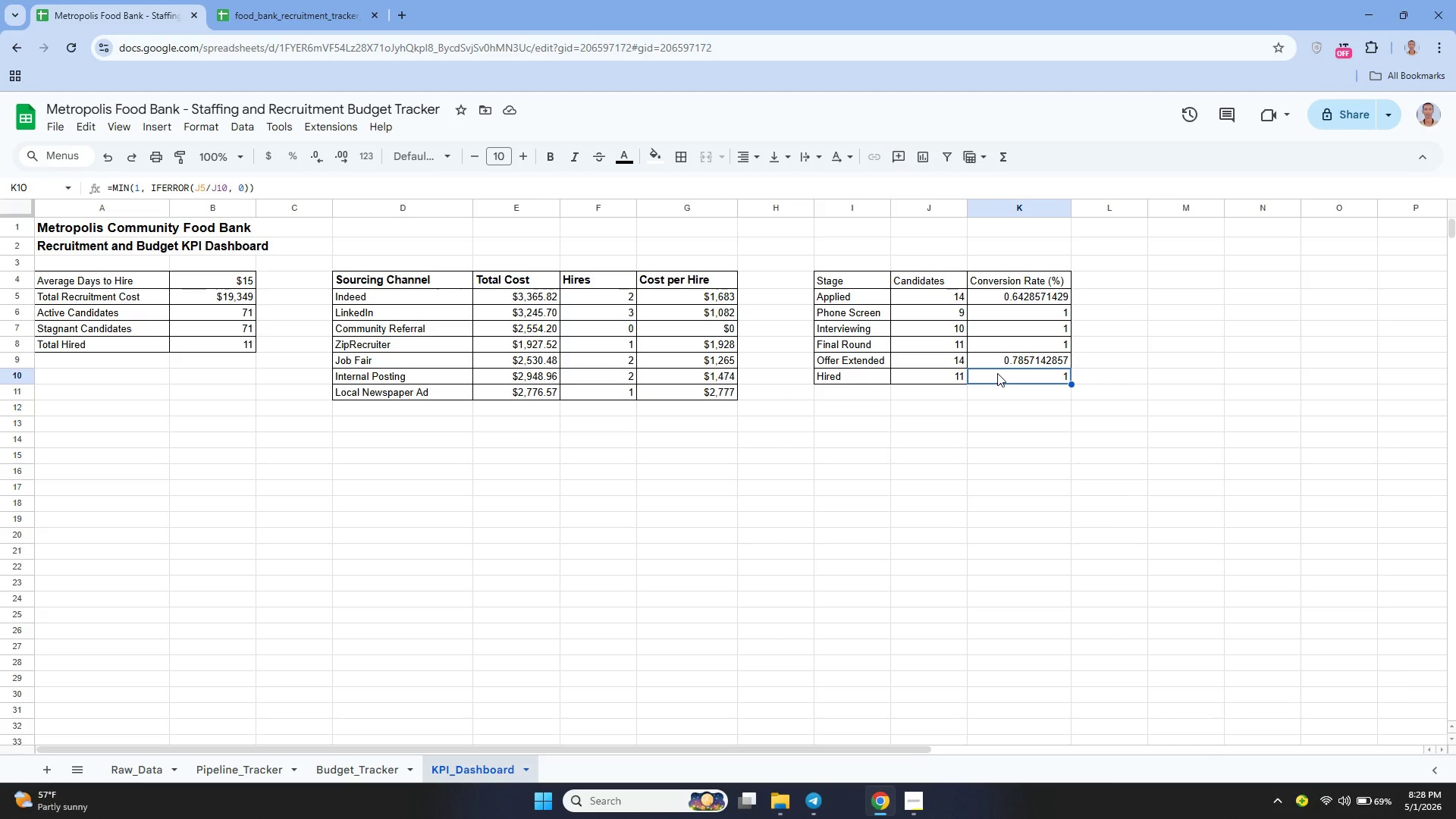 
wait(6.73)
 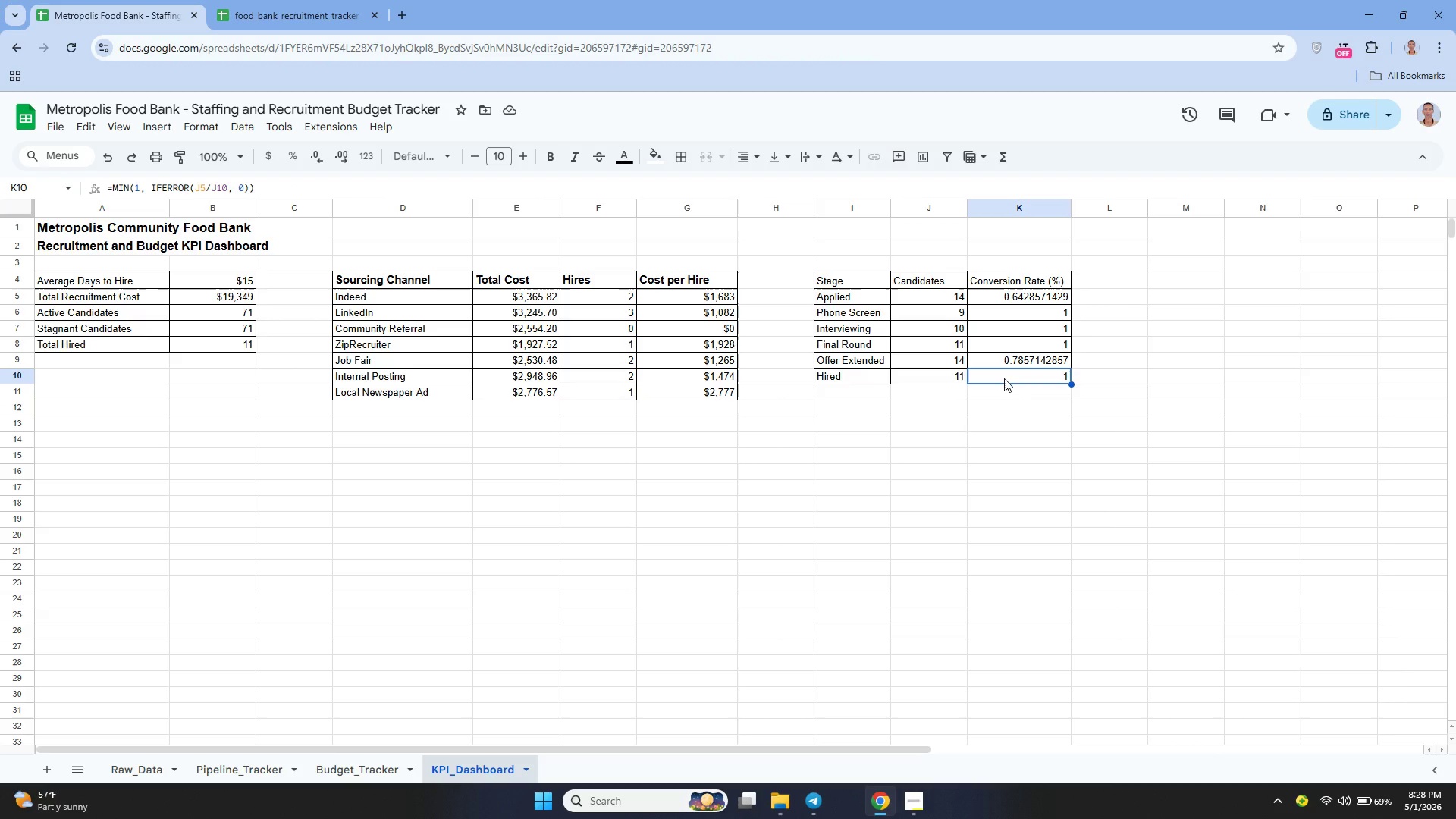 
left_click([997, 375])
 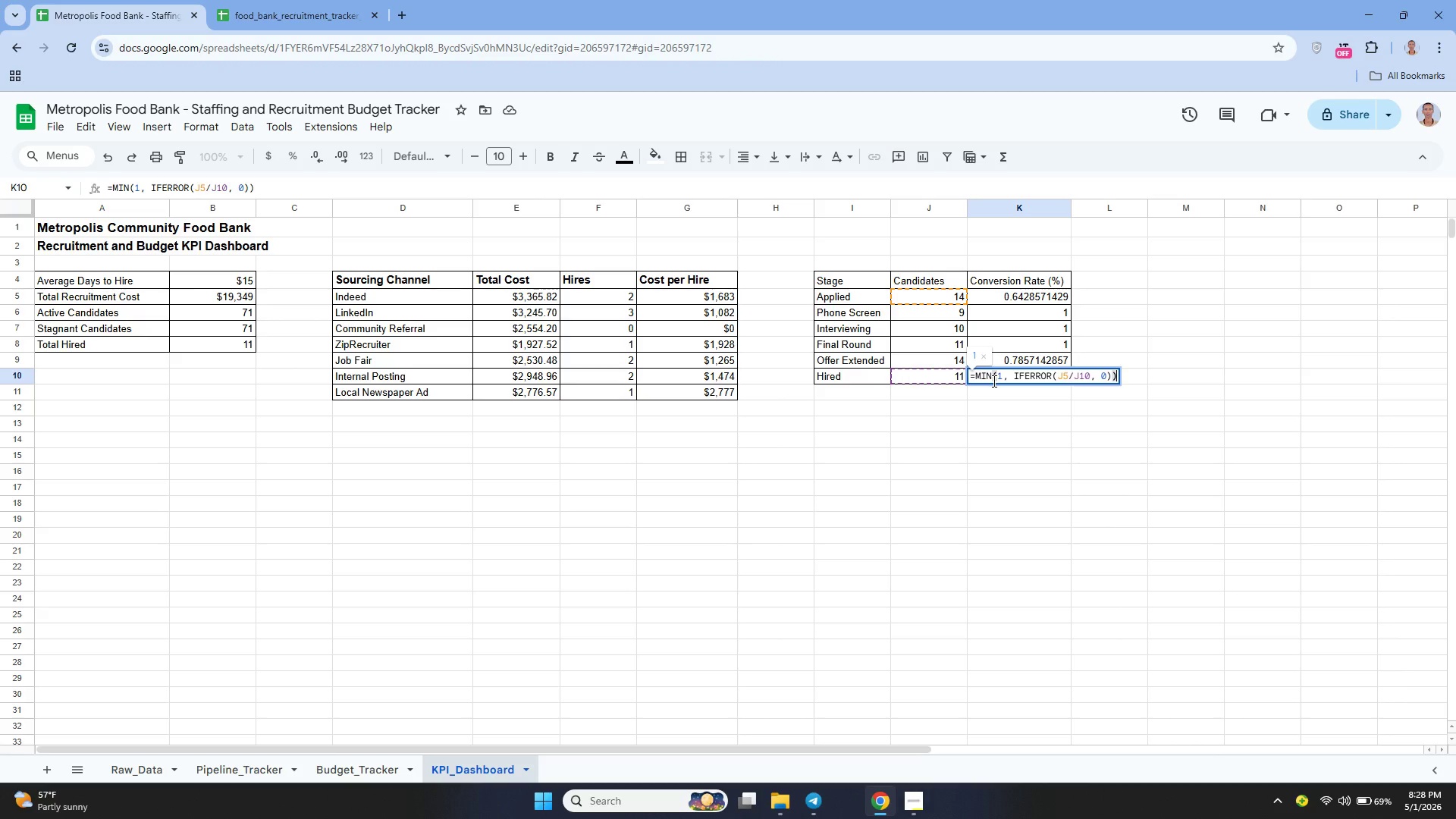 
wait(6.64)
 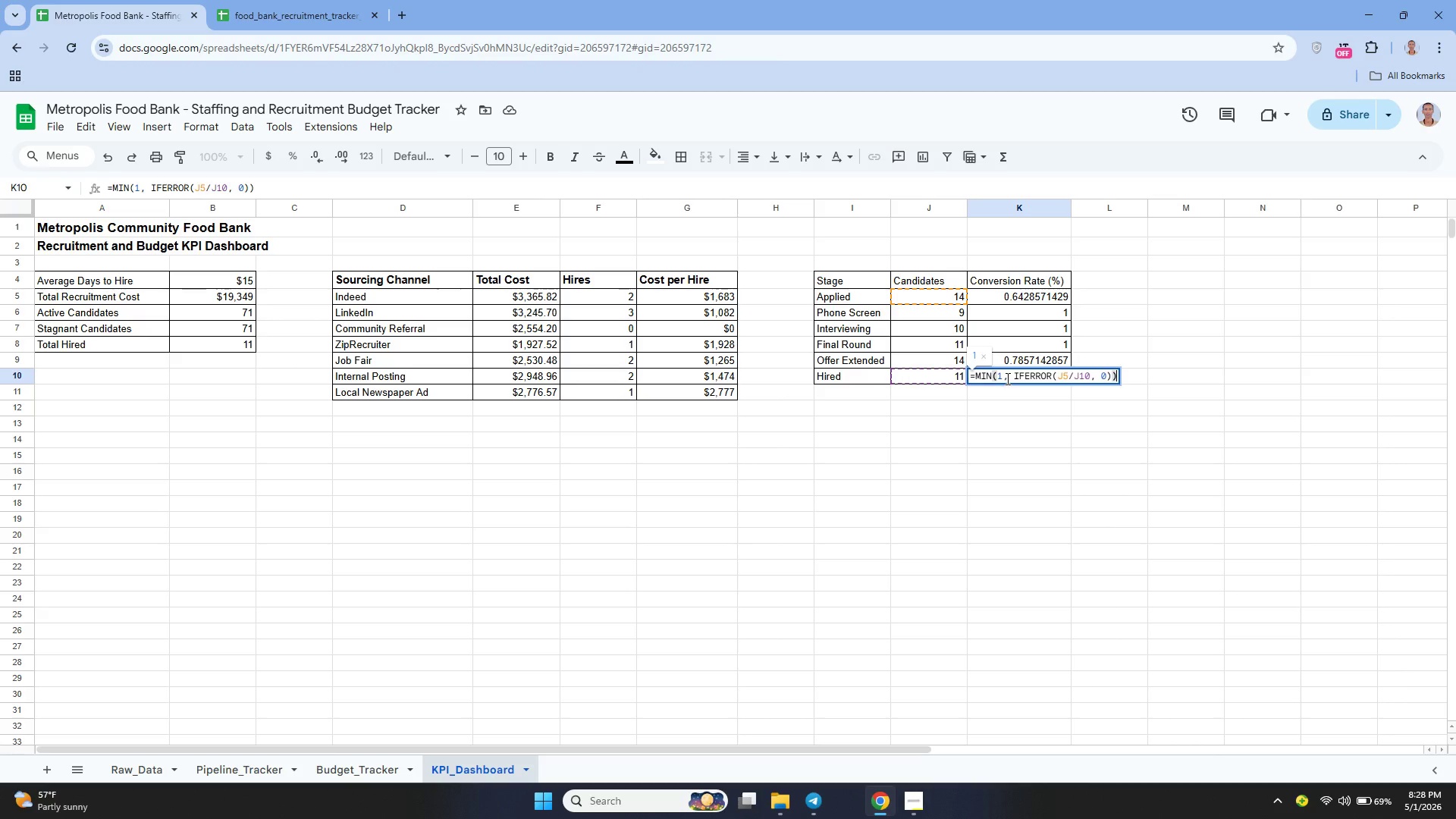 
double_click([1012, 362])
 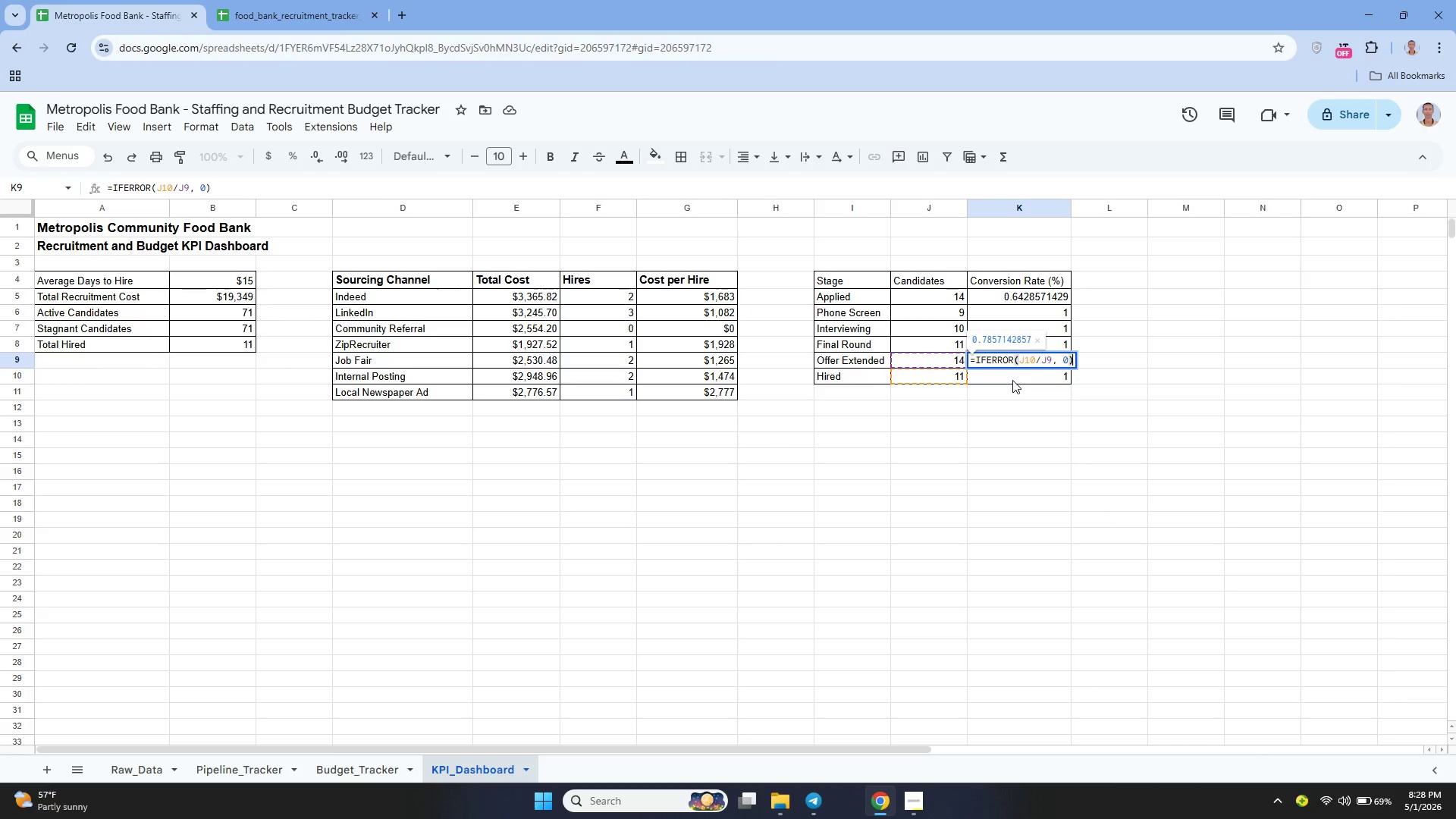 
double_click([1012, 380])
 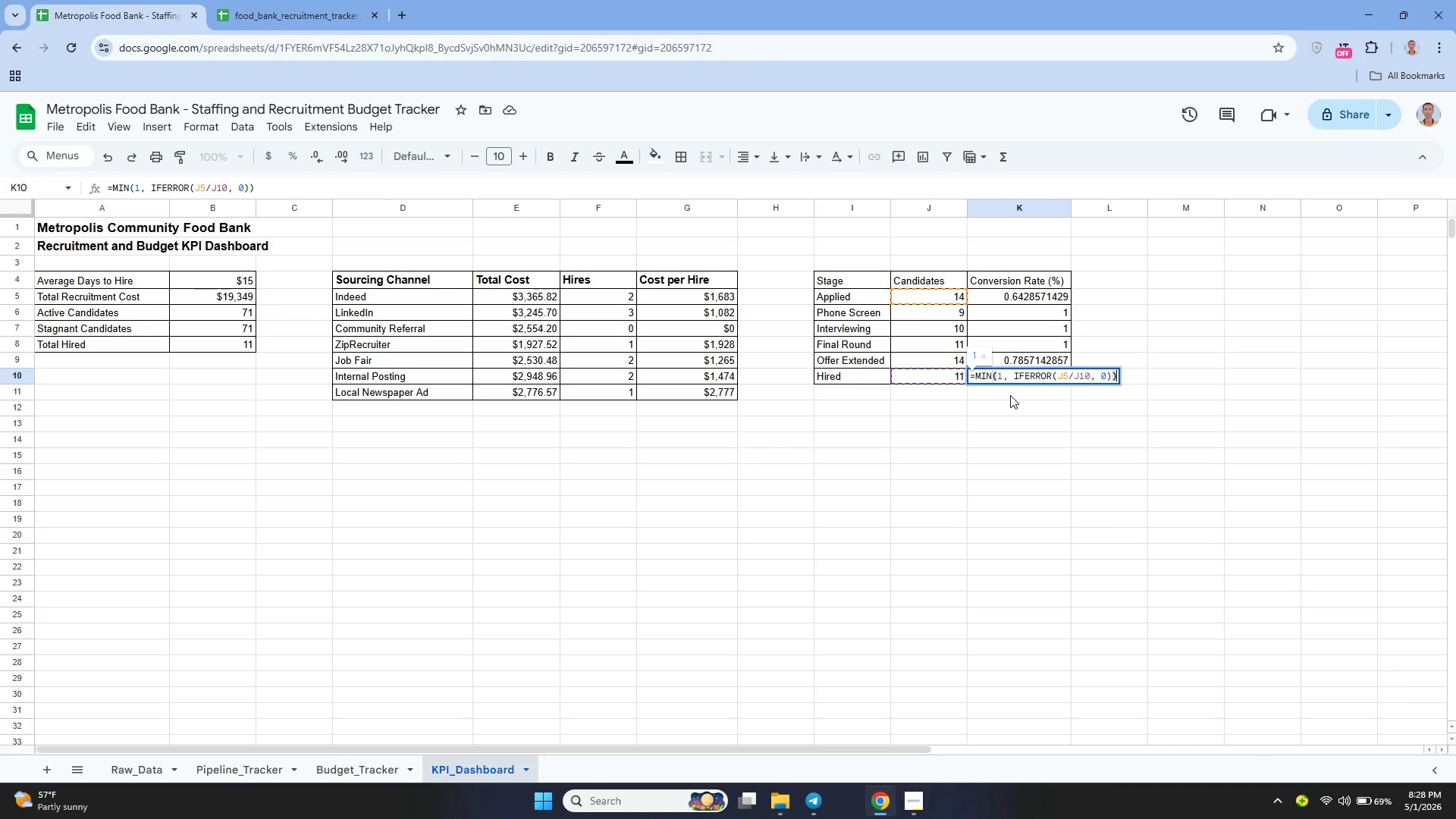 
left_click([1010, 395])
 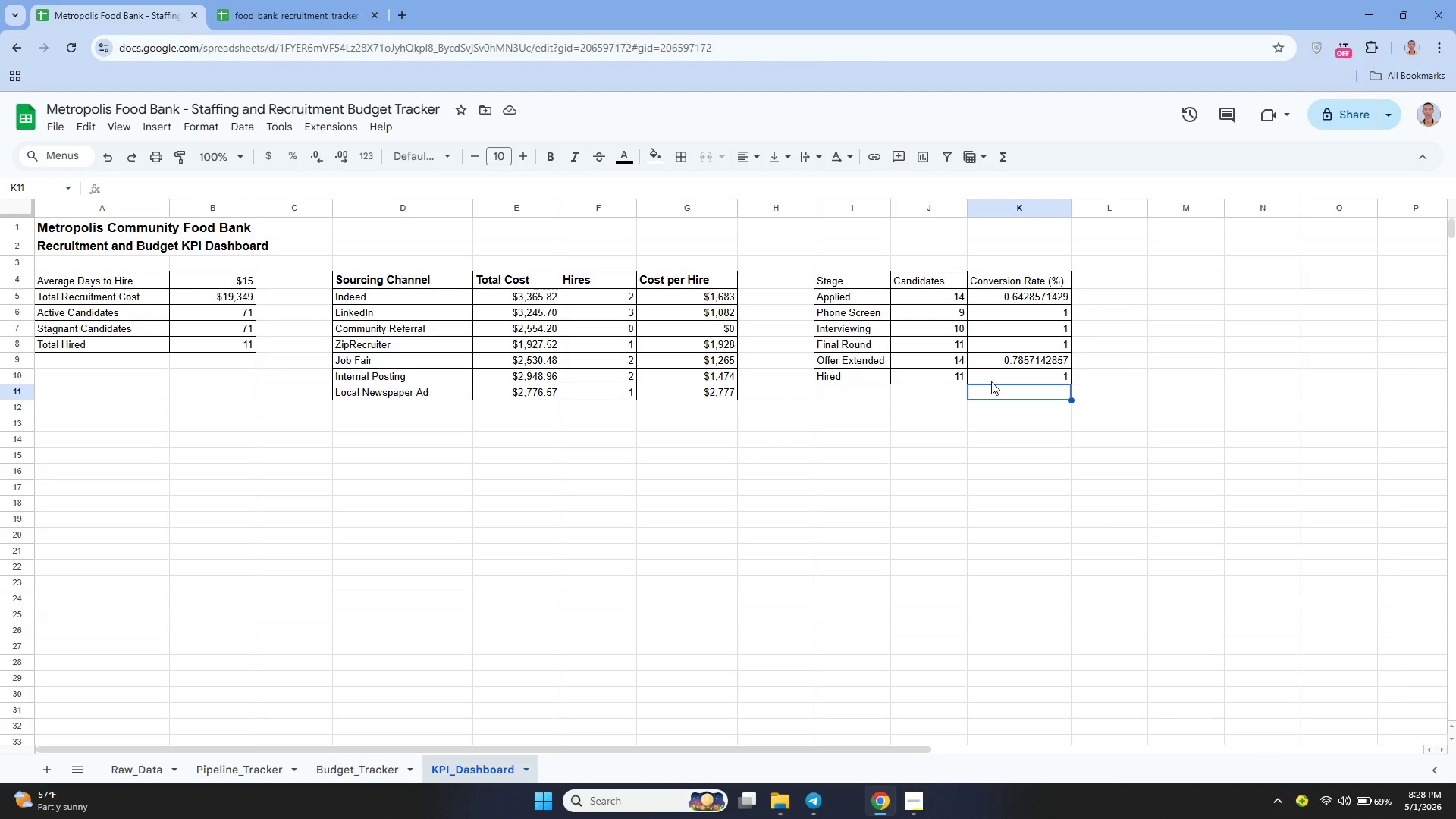 
wait(18.27)
 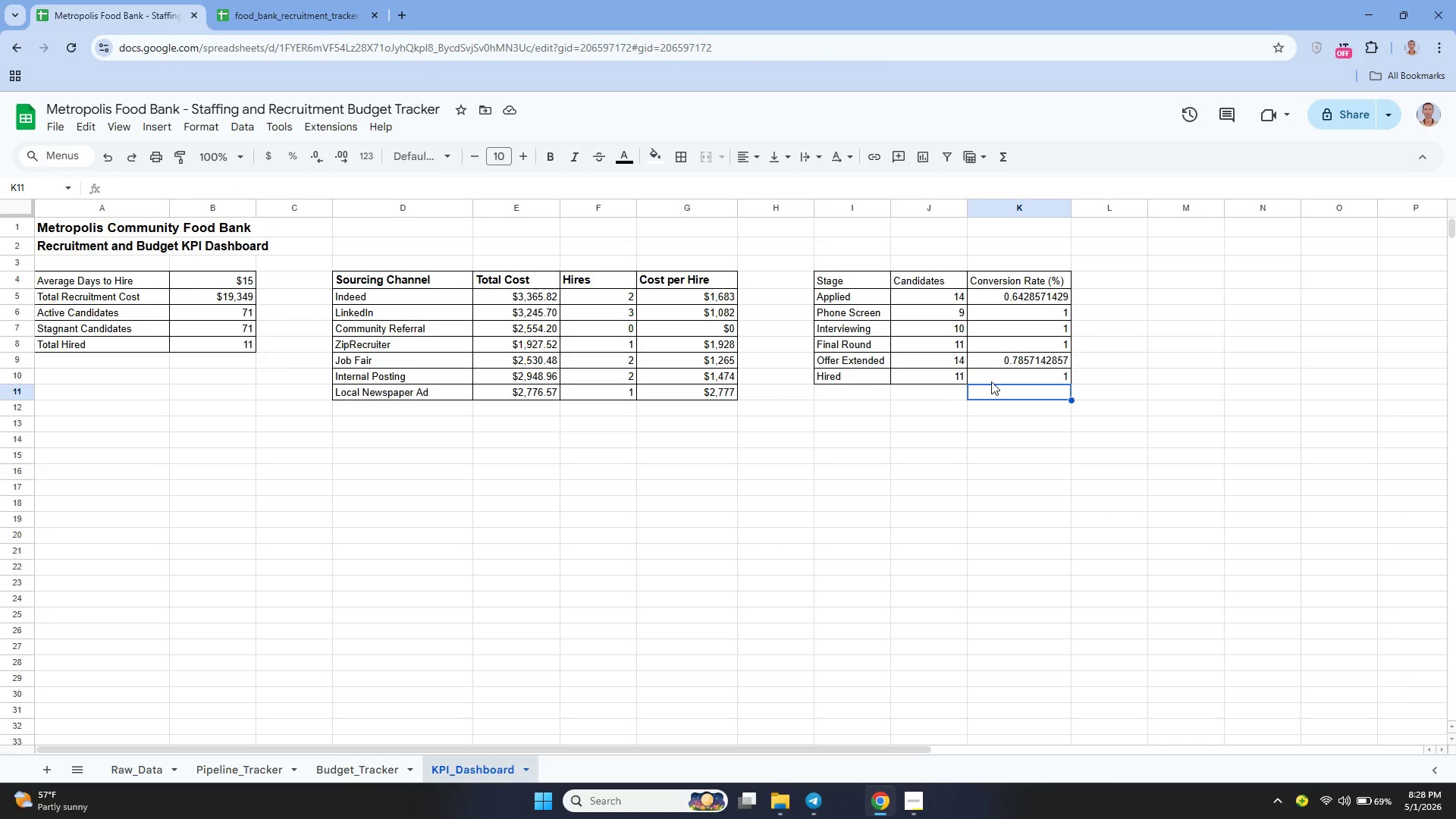 
left_click([937, 348])
 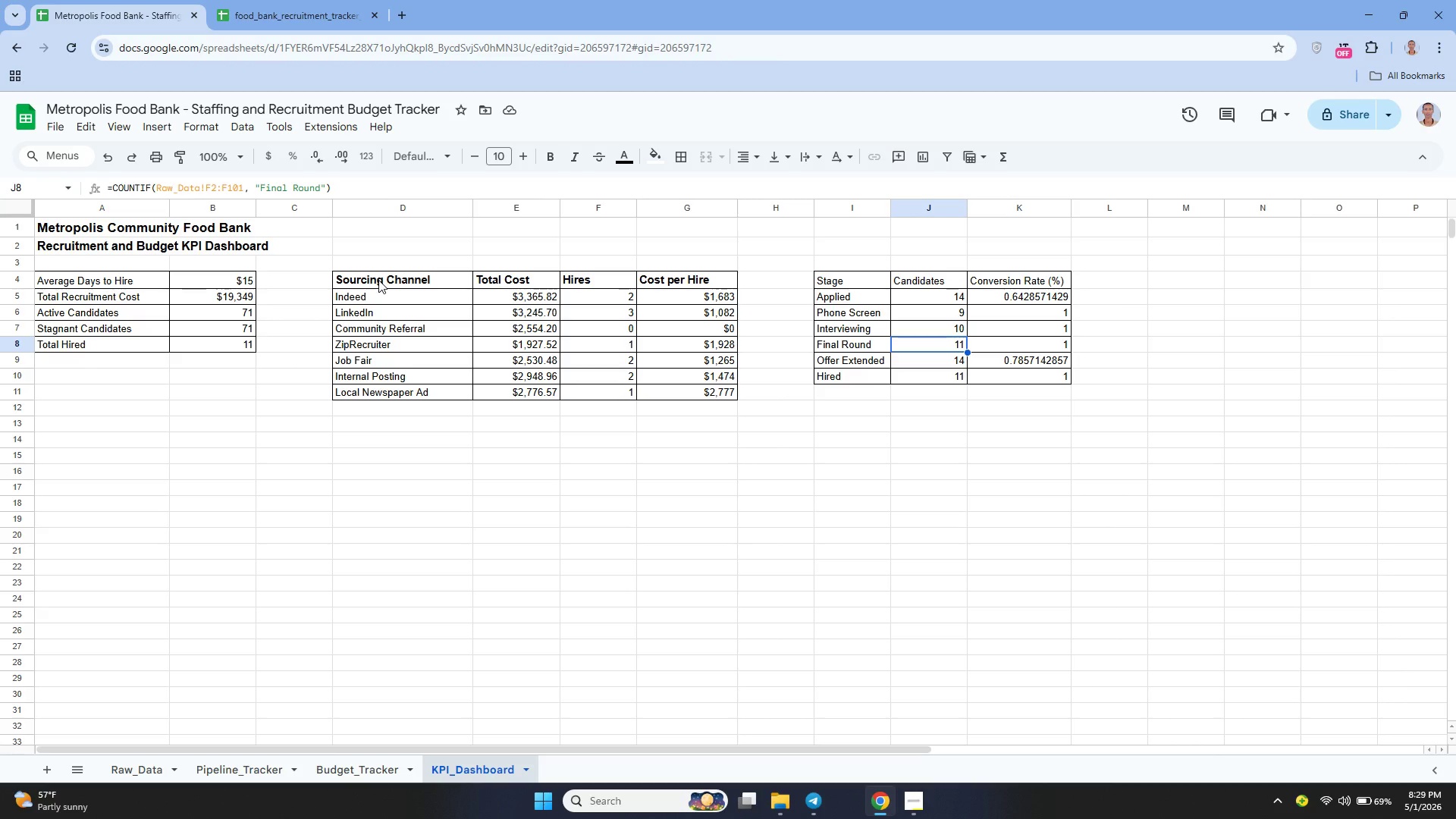 
wait(25.92)
 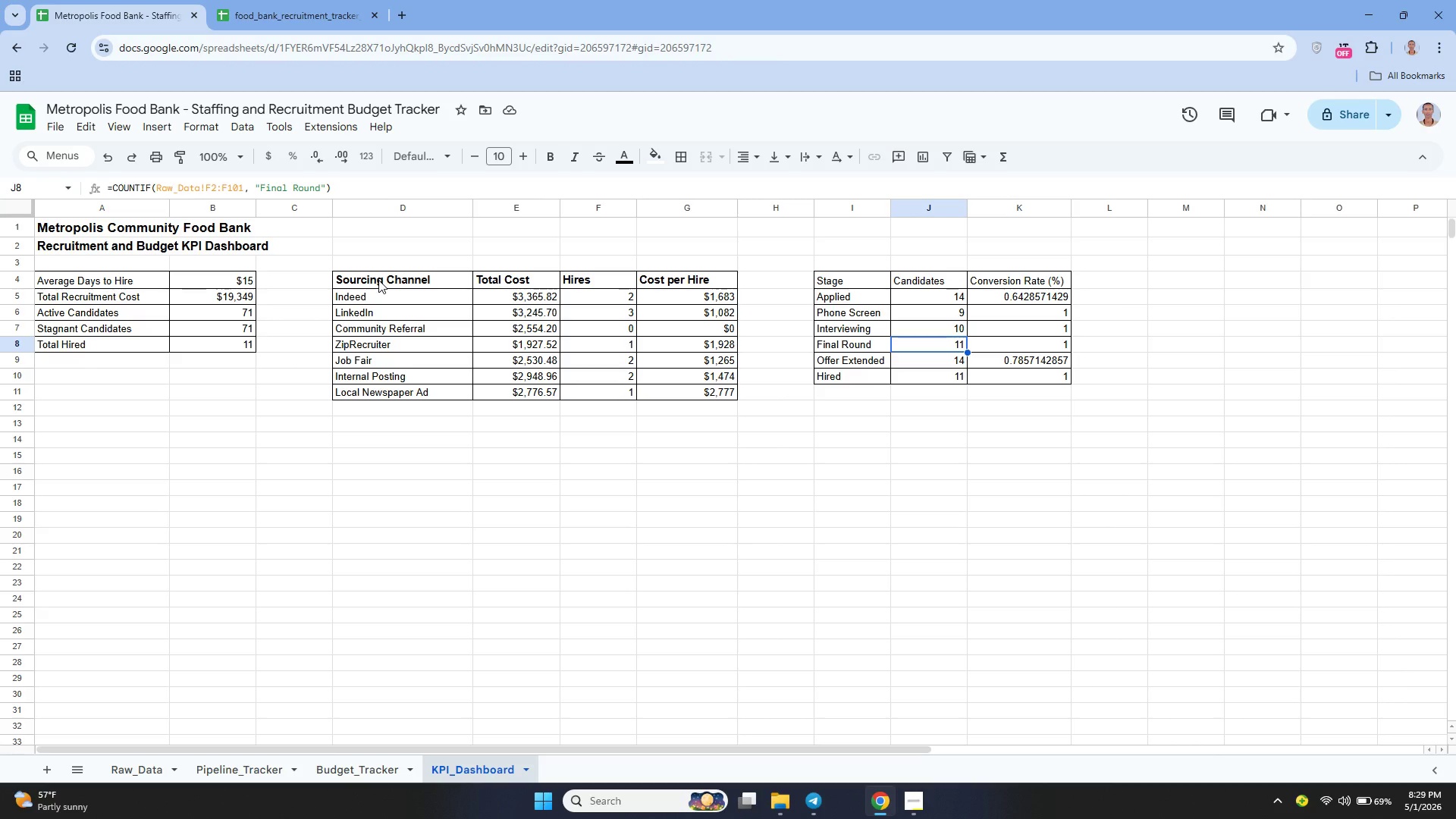 
left_click([98, 426])
 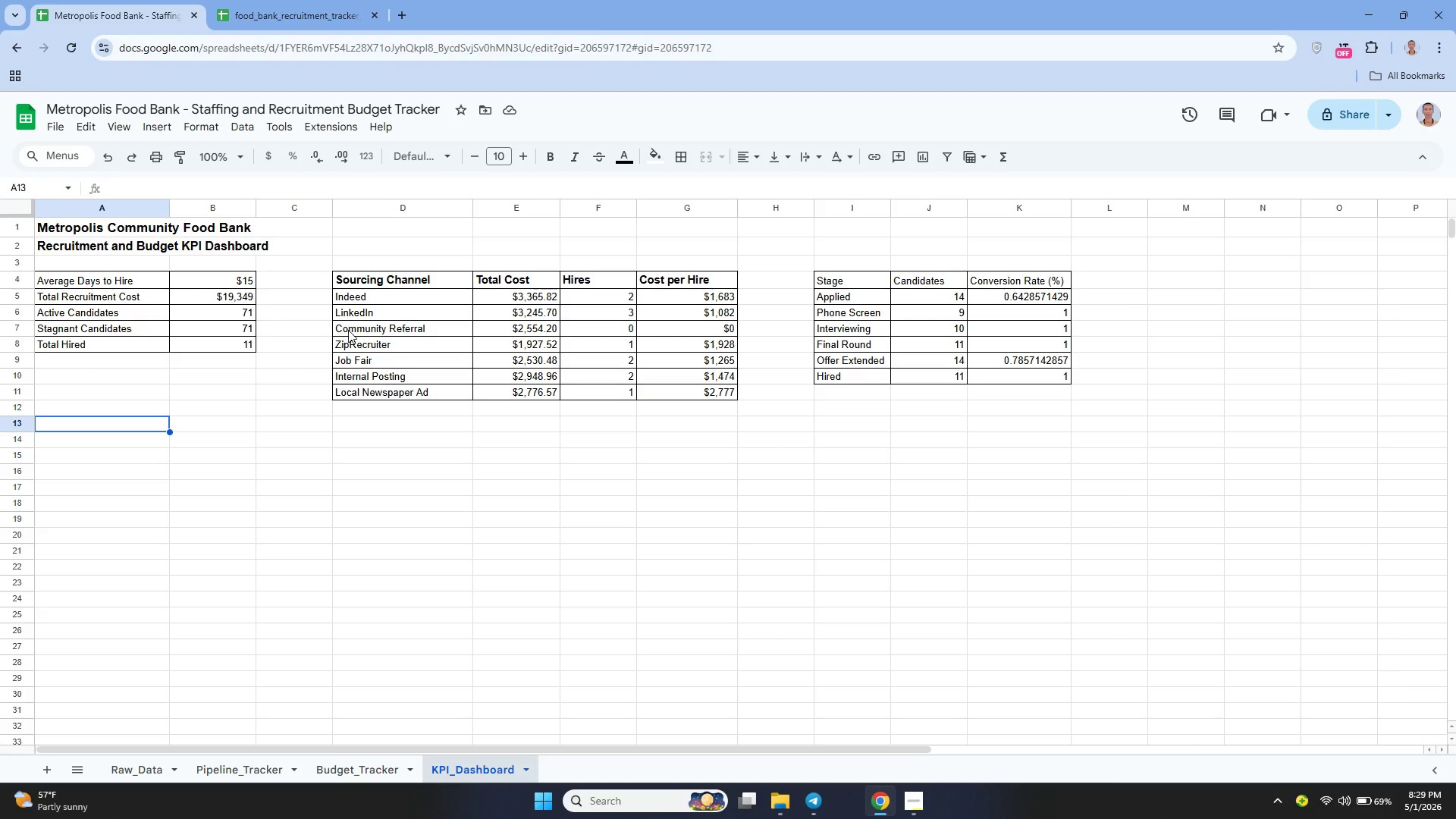 
wait(16.83)
 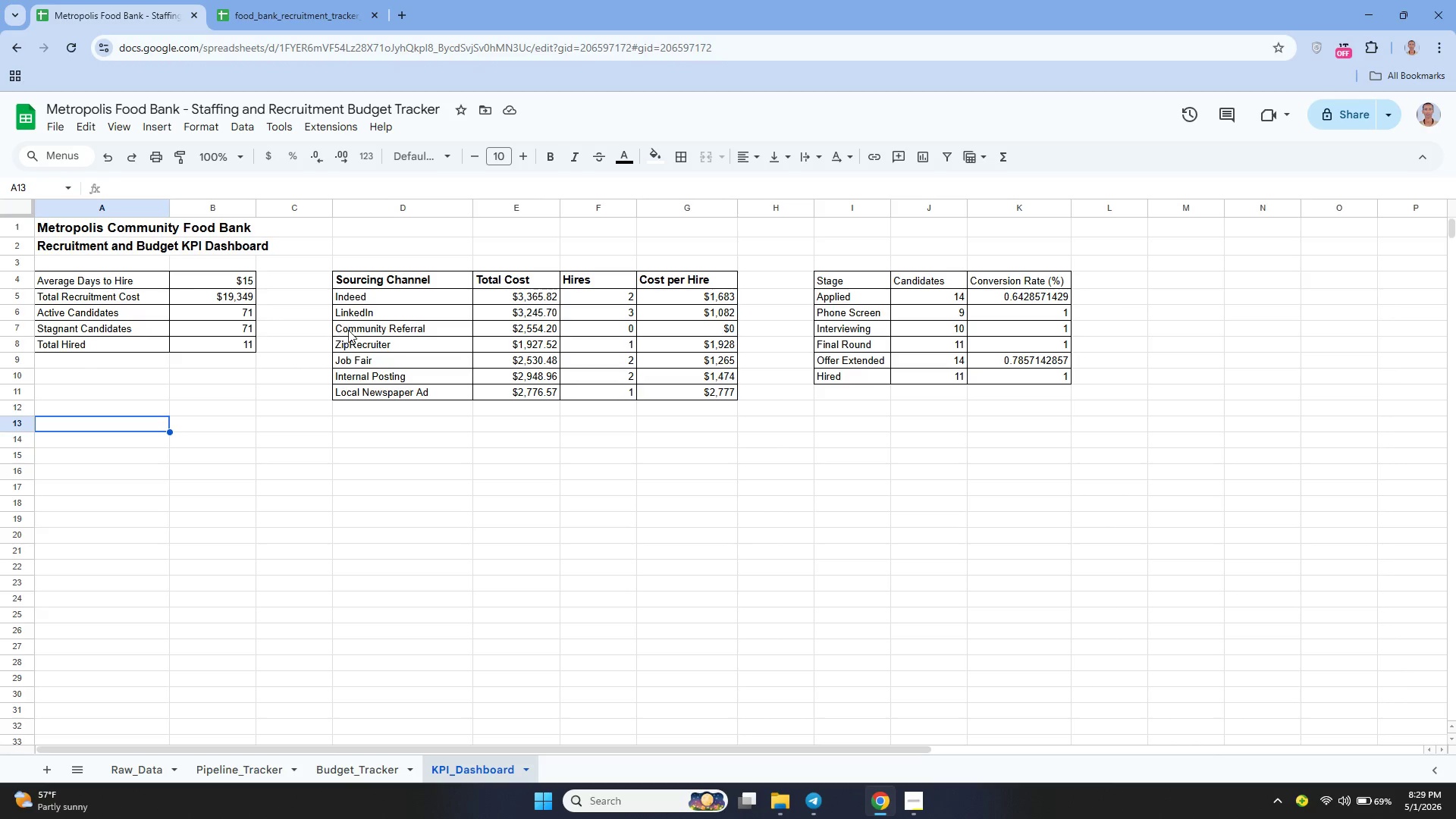 
key(Enter)
 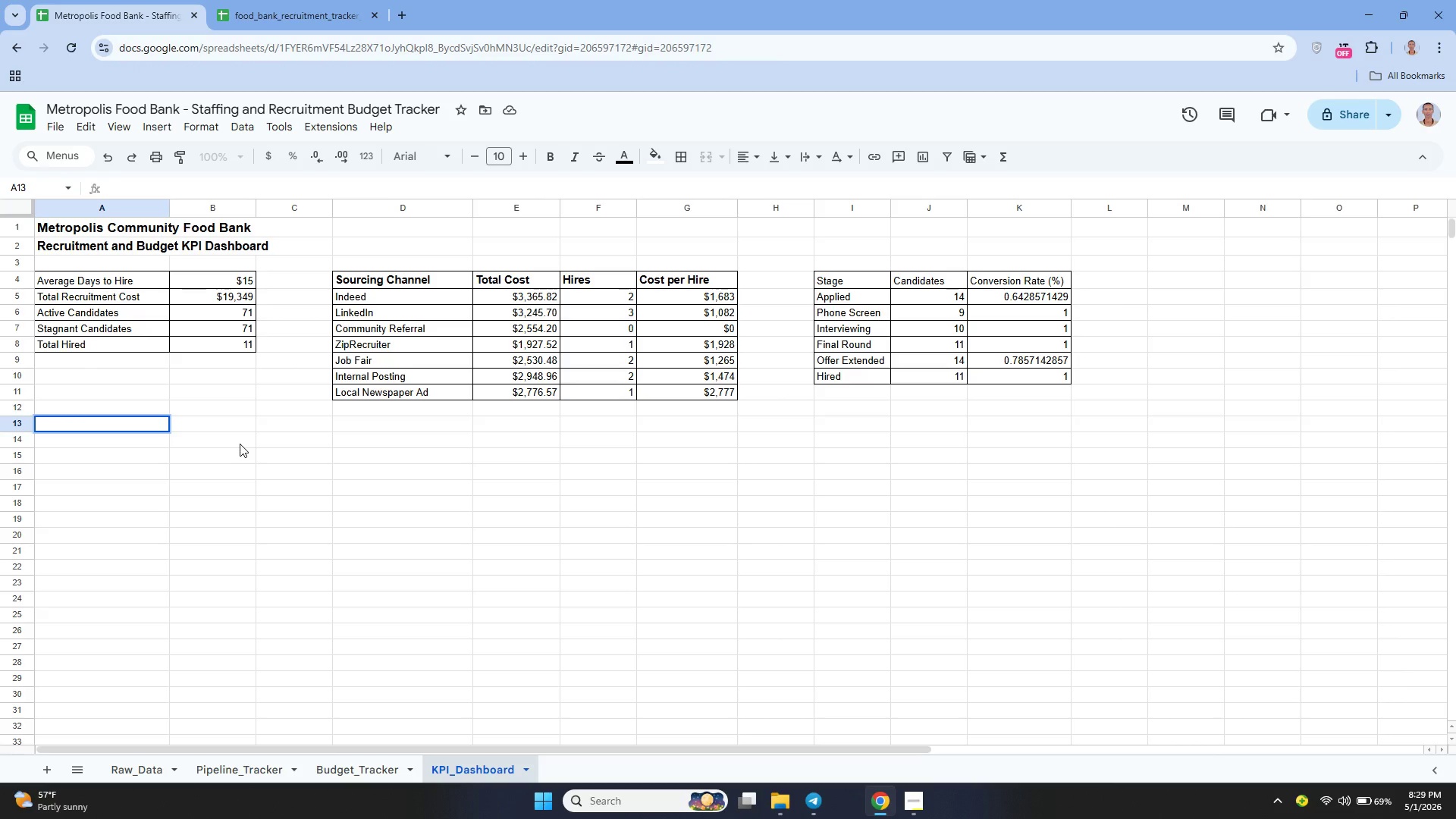 
type(Sta)
 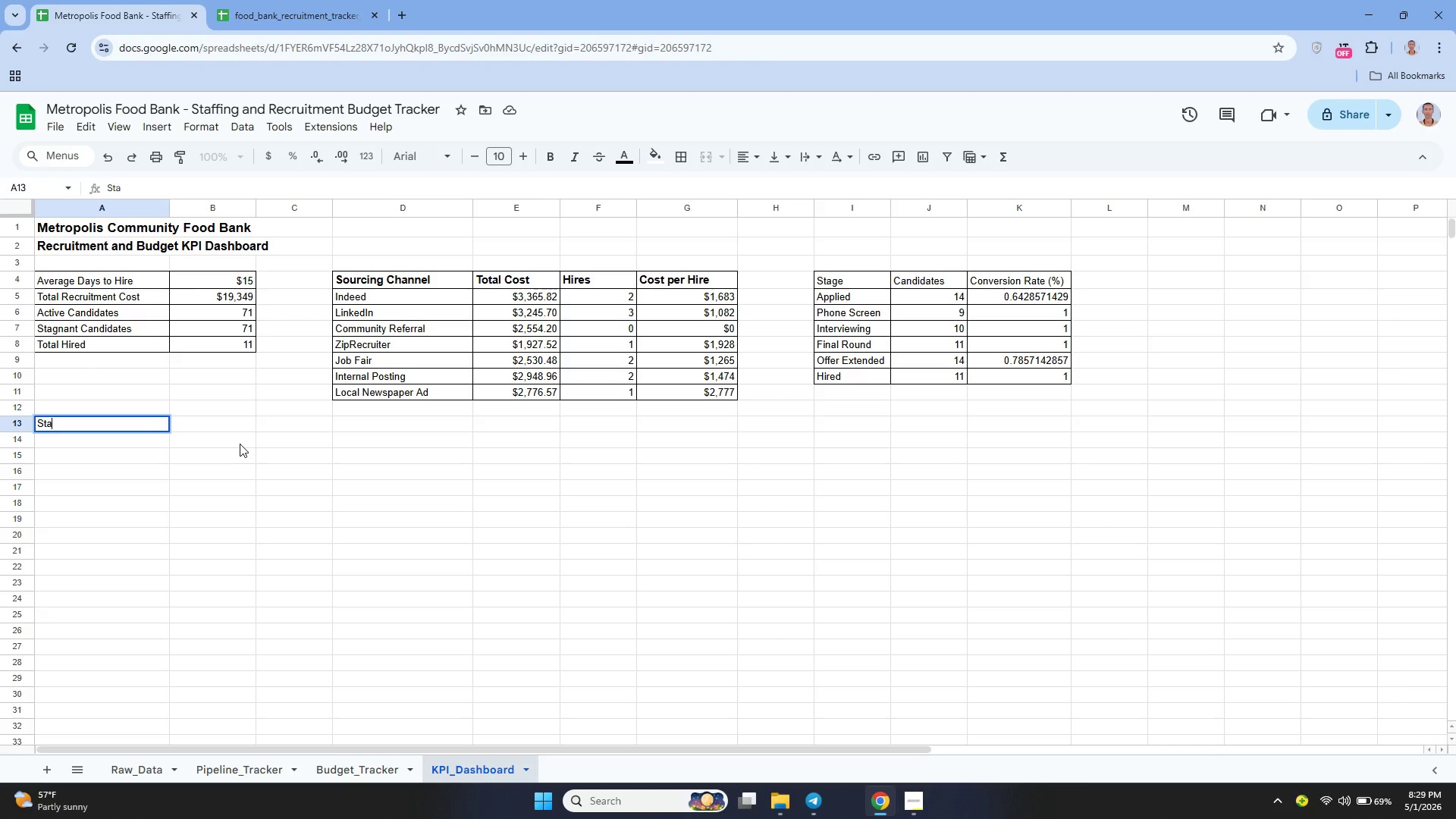 
type(gnant Ca)
 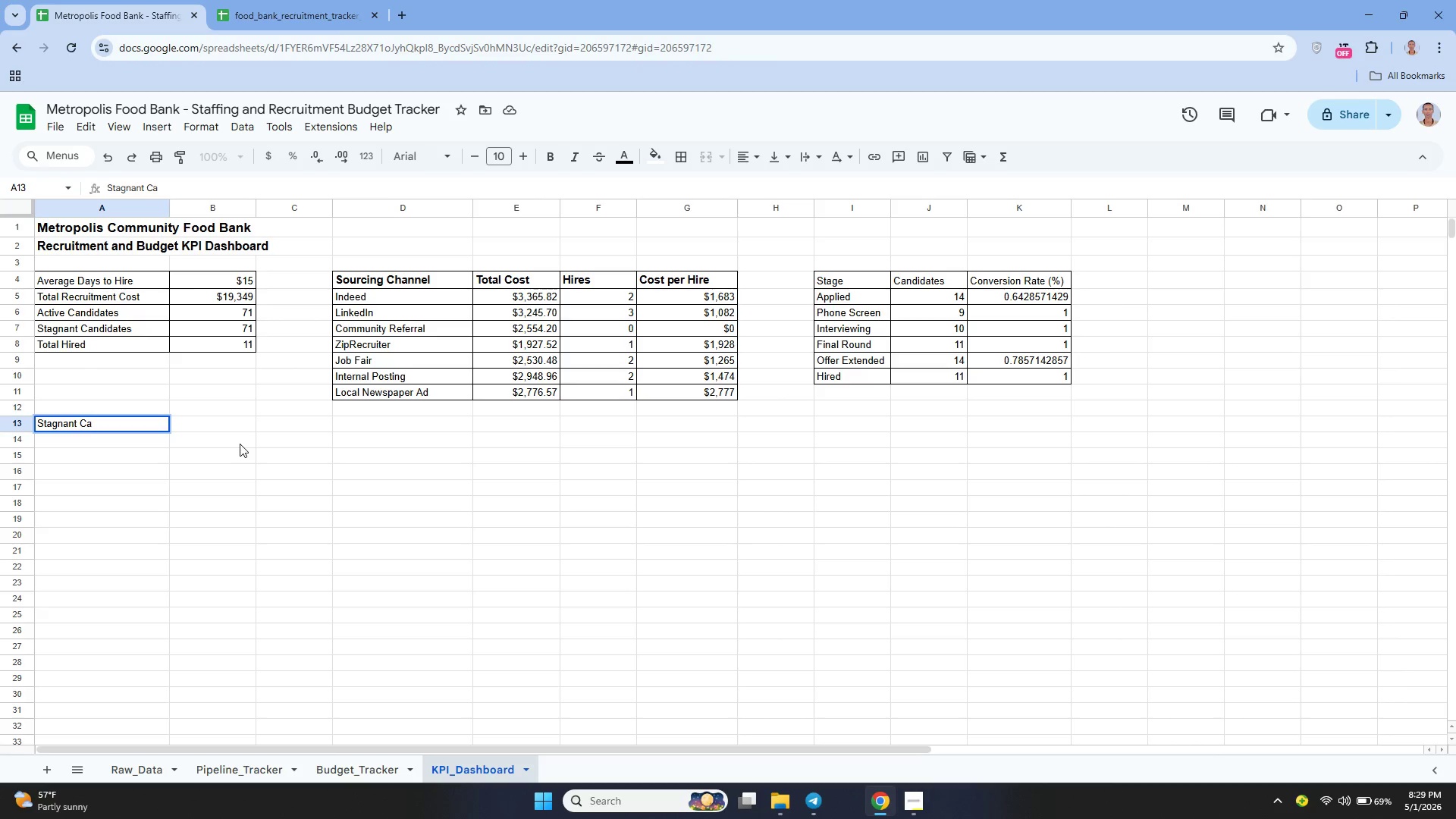 
wait(6.5)
 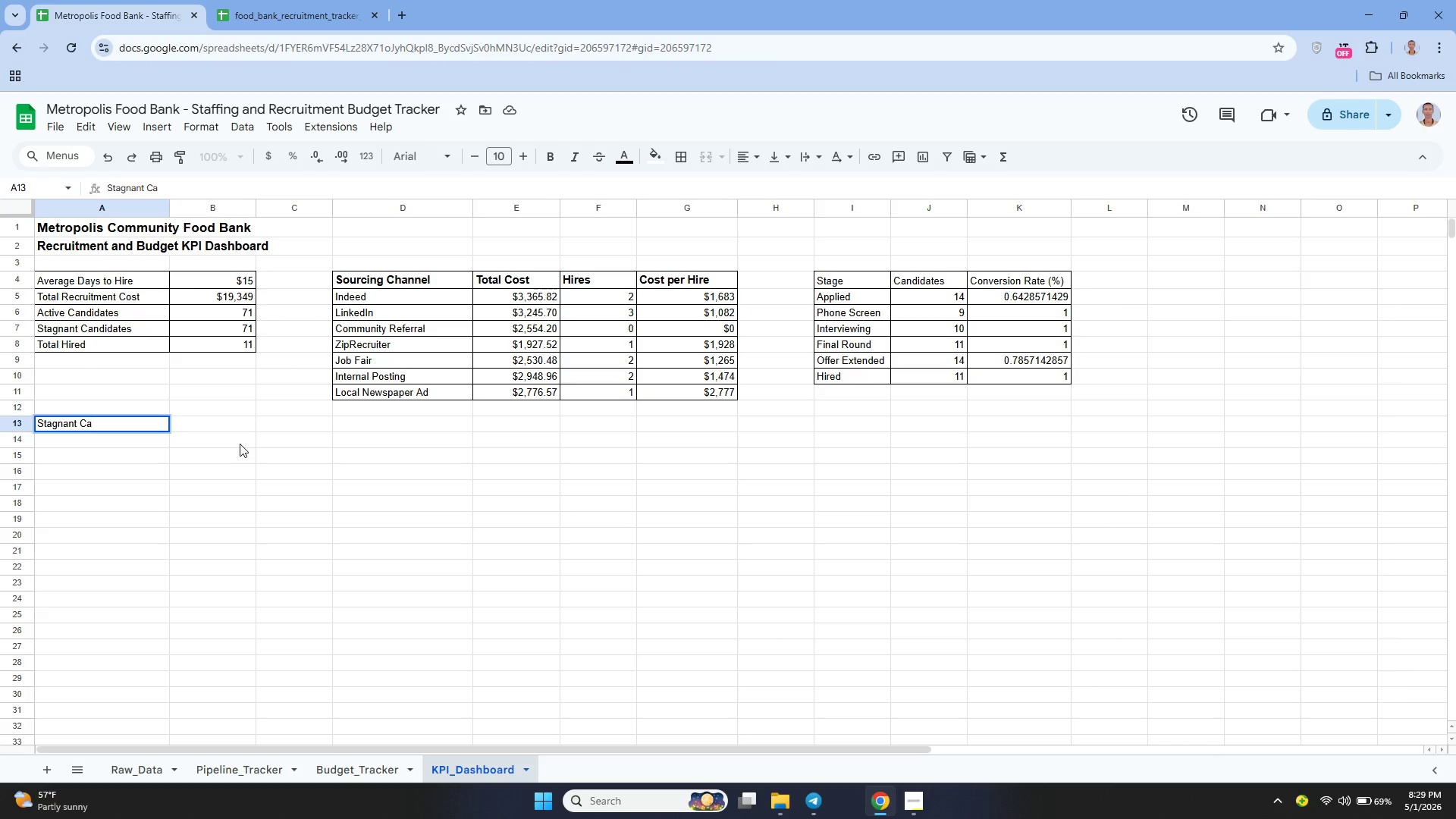 
type(ndidates ())
 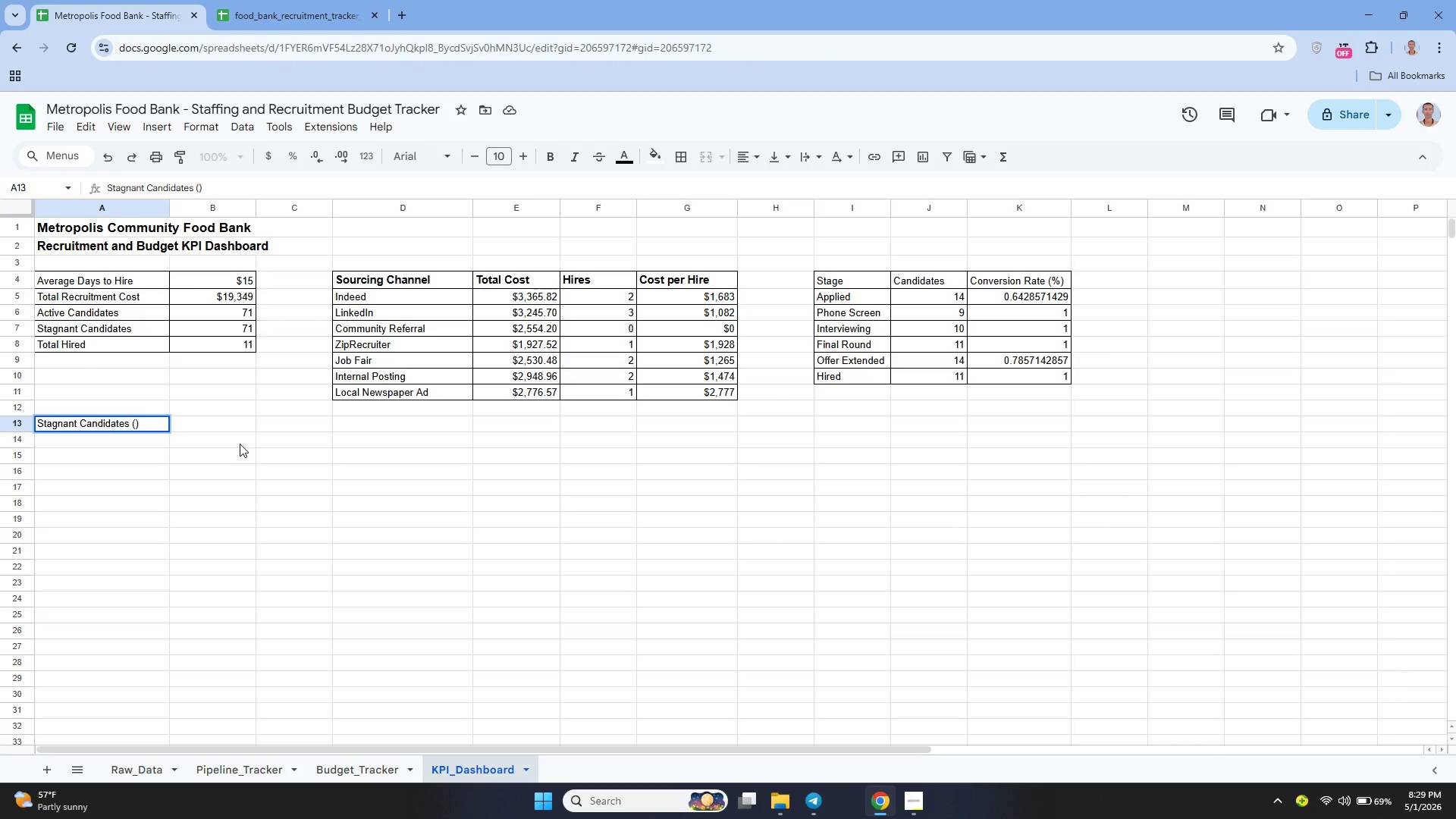 
key(ArrowLeft)
 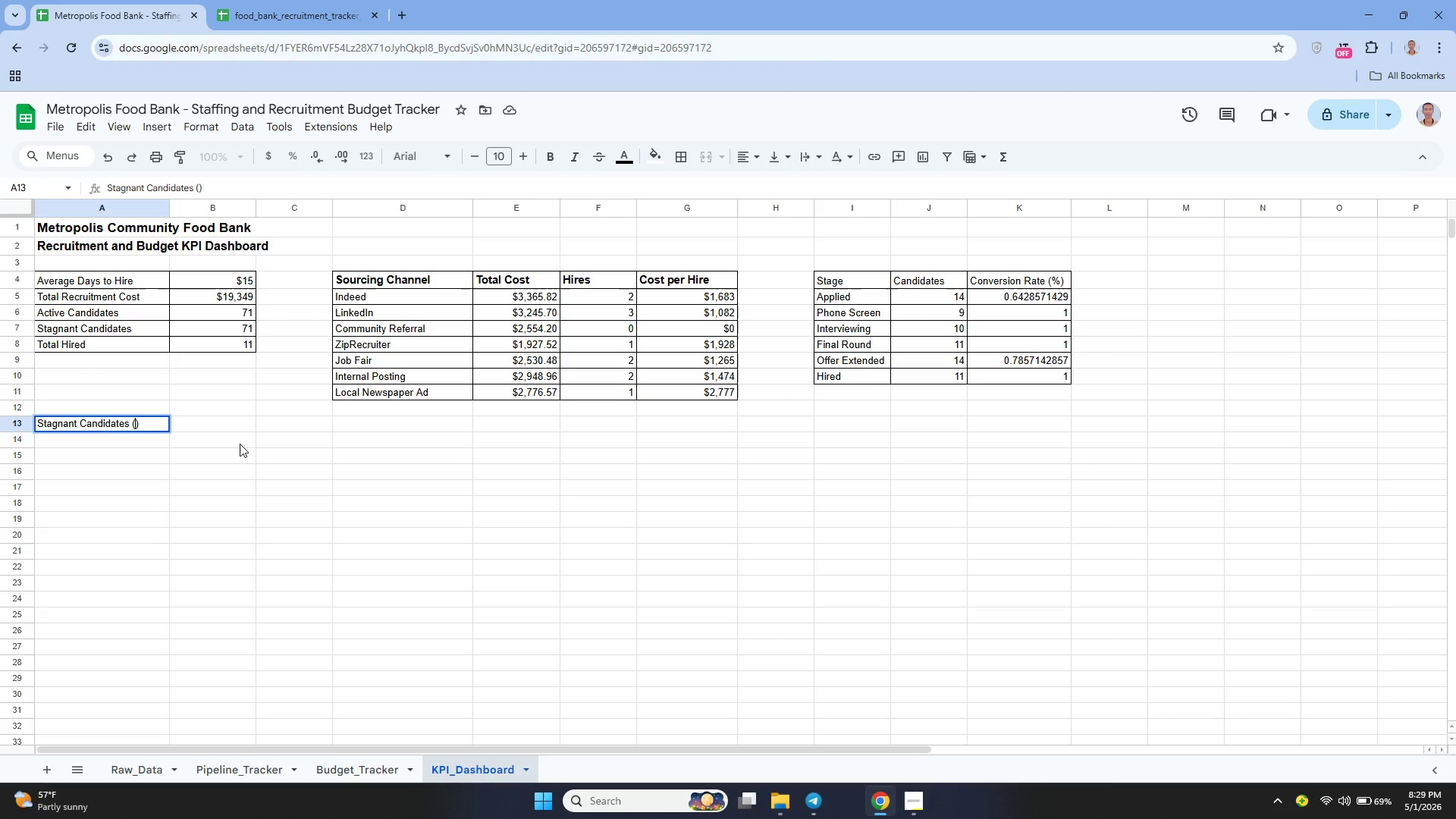 
type(Over )
 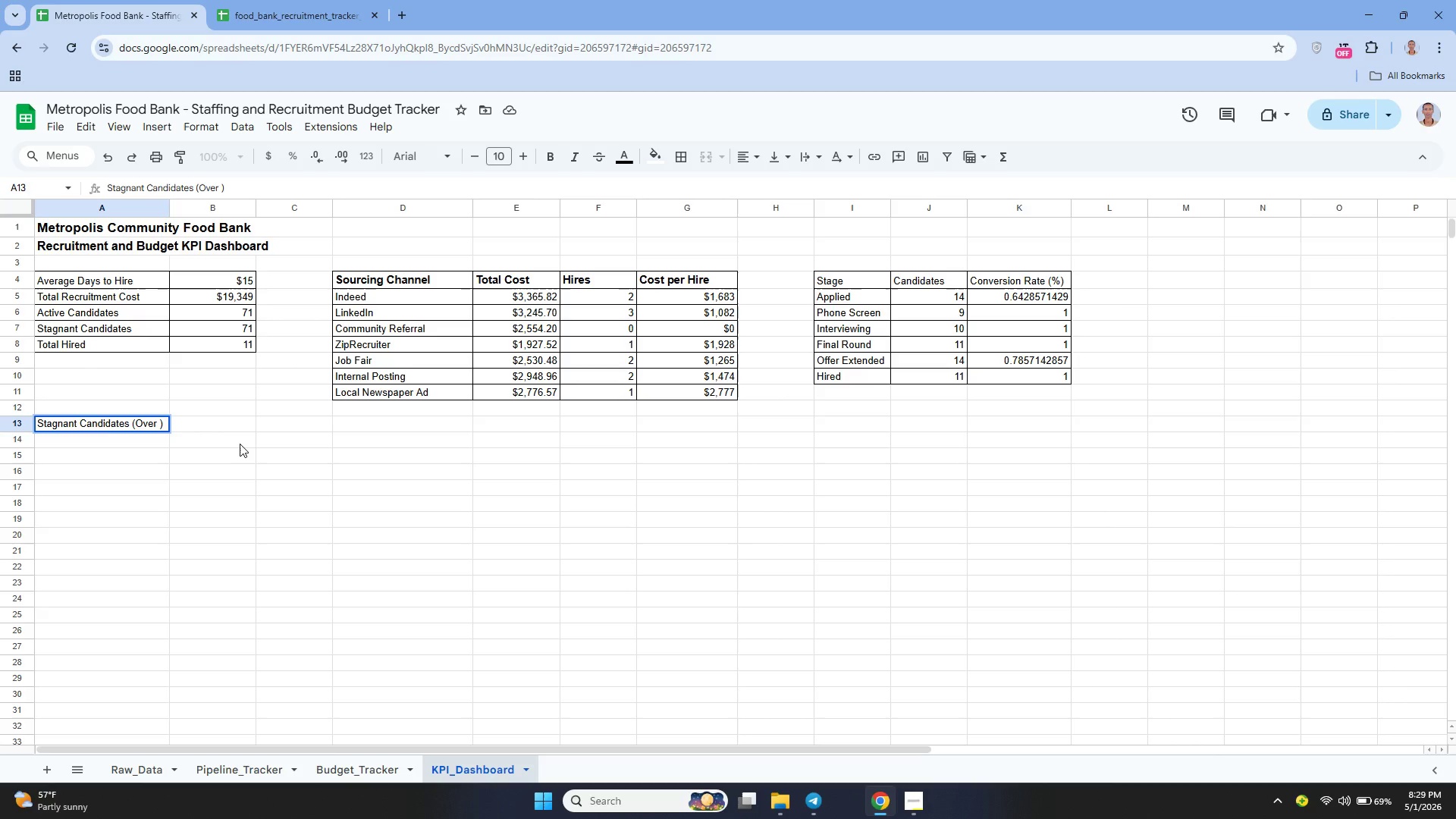 
wait(5.03)
 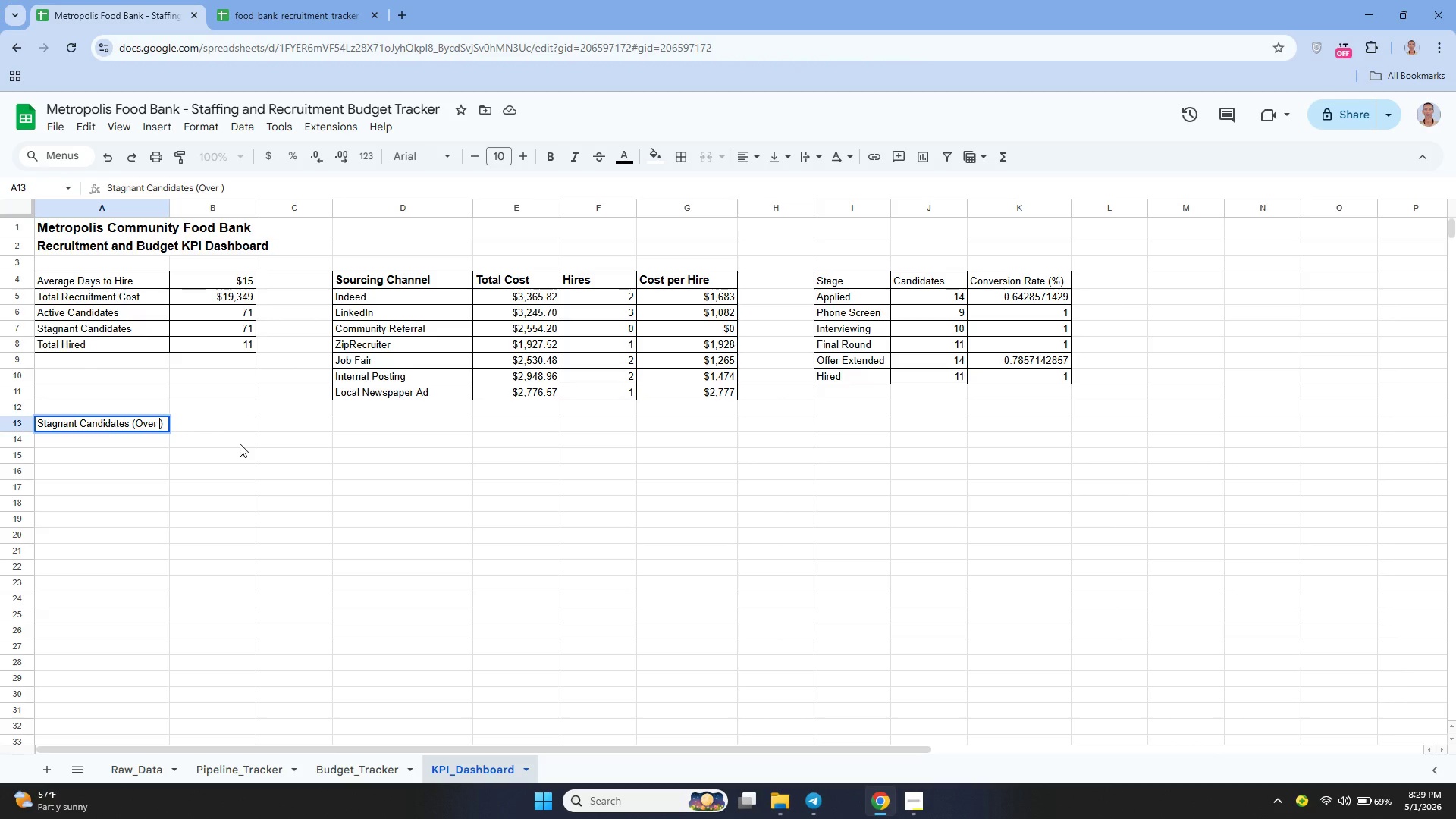 
key(ArrowDown)
 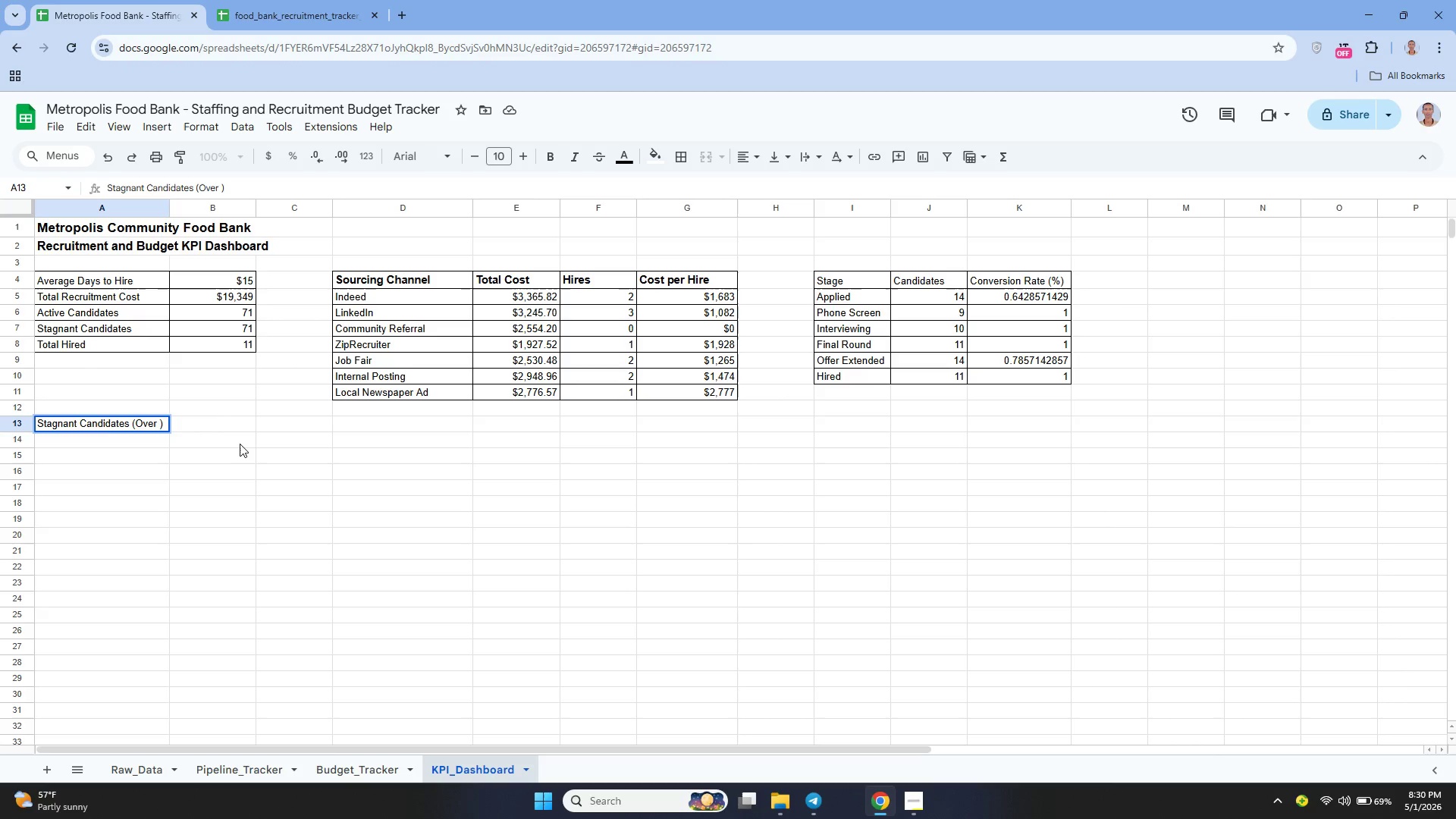 
key(Backspace)
 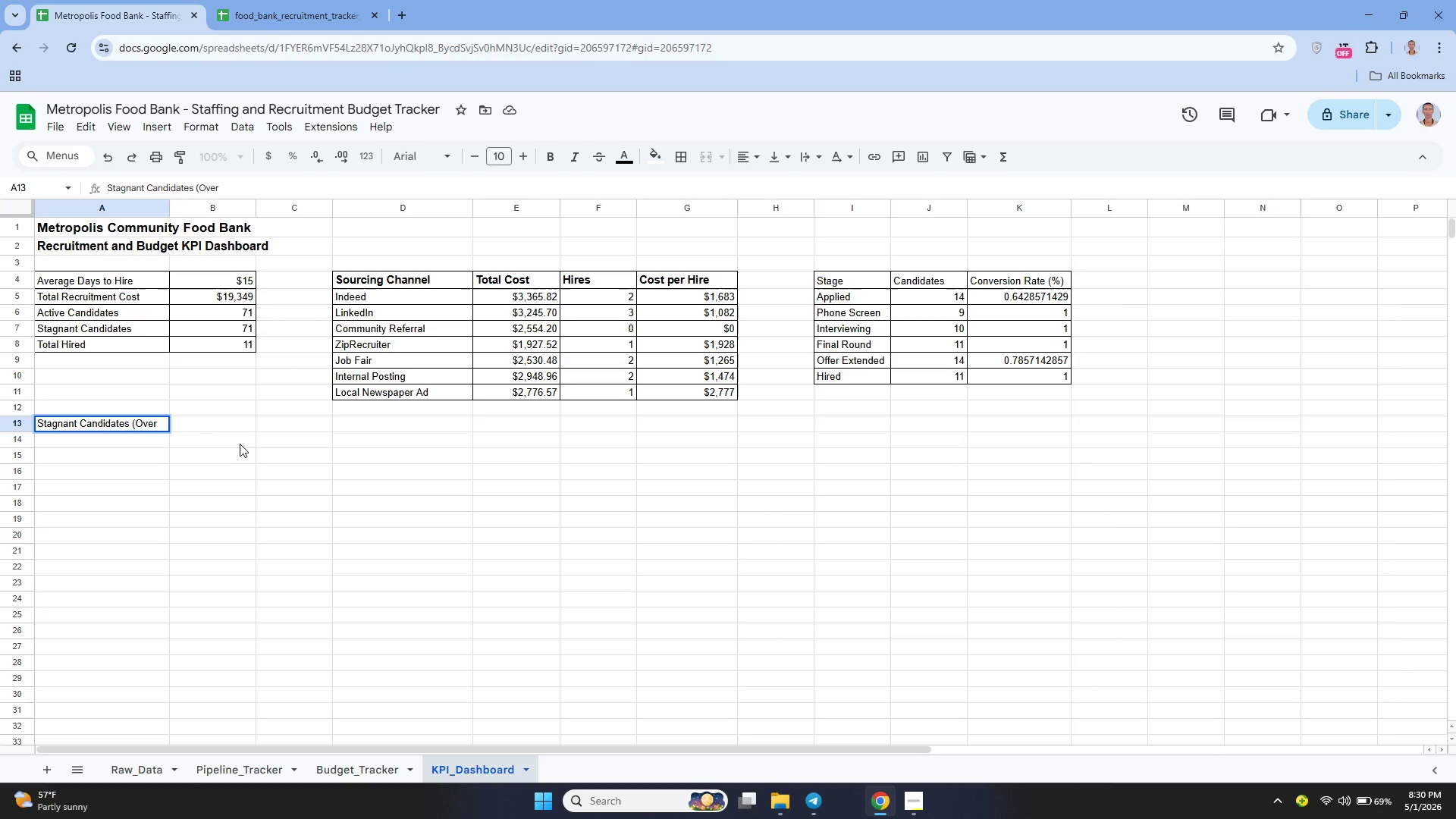 
key(Backspace)
 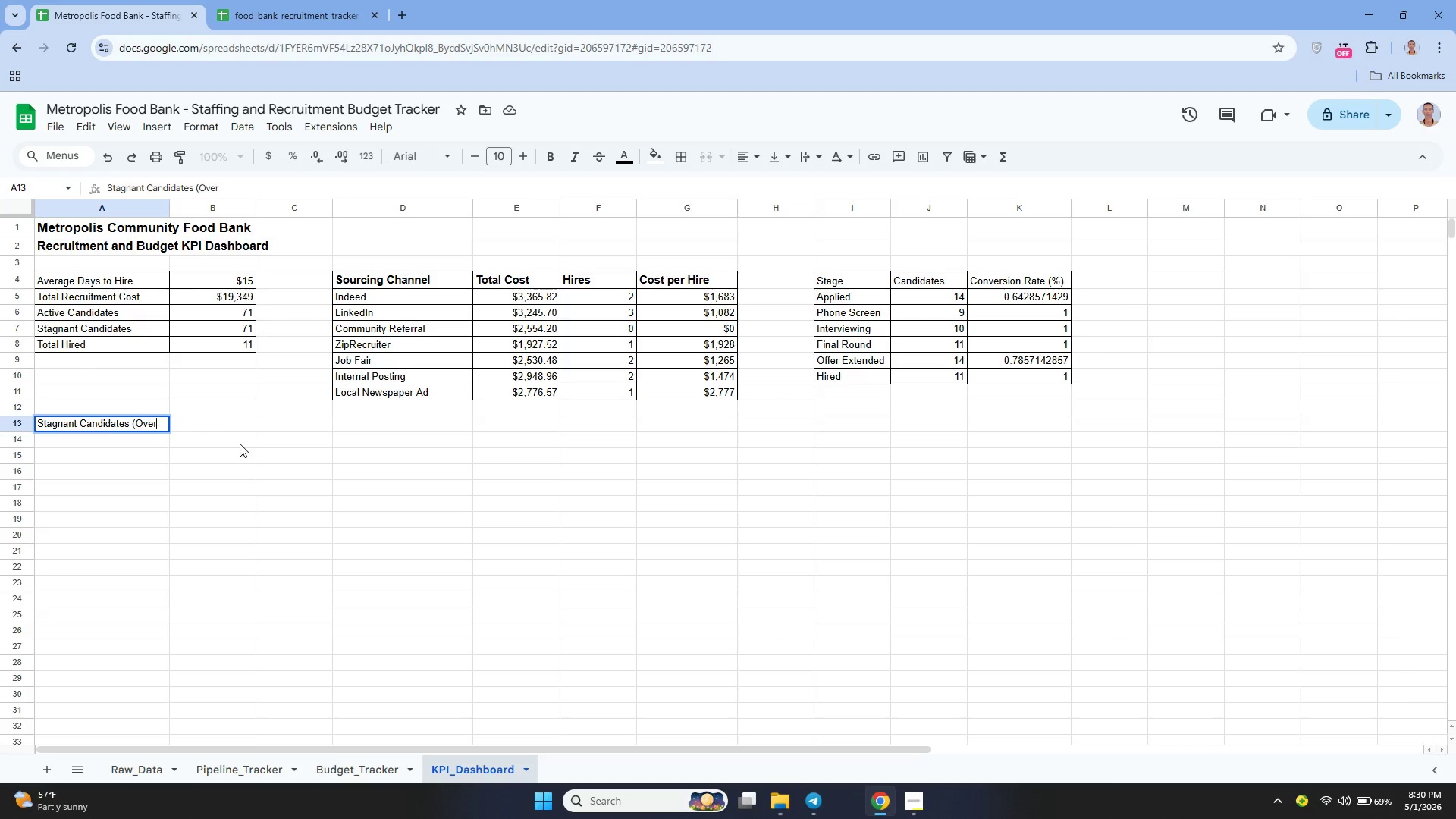 
key(Backspace)
 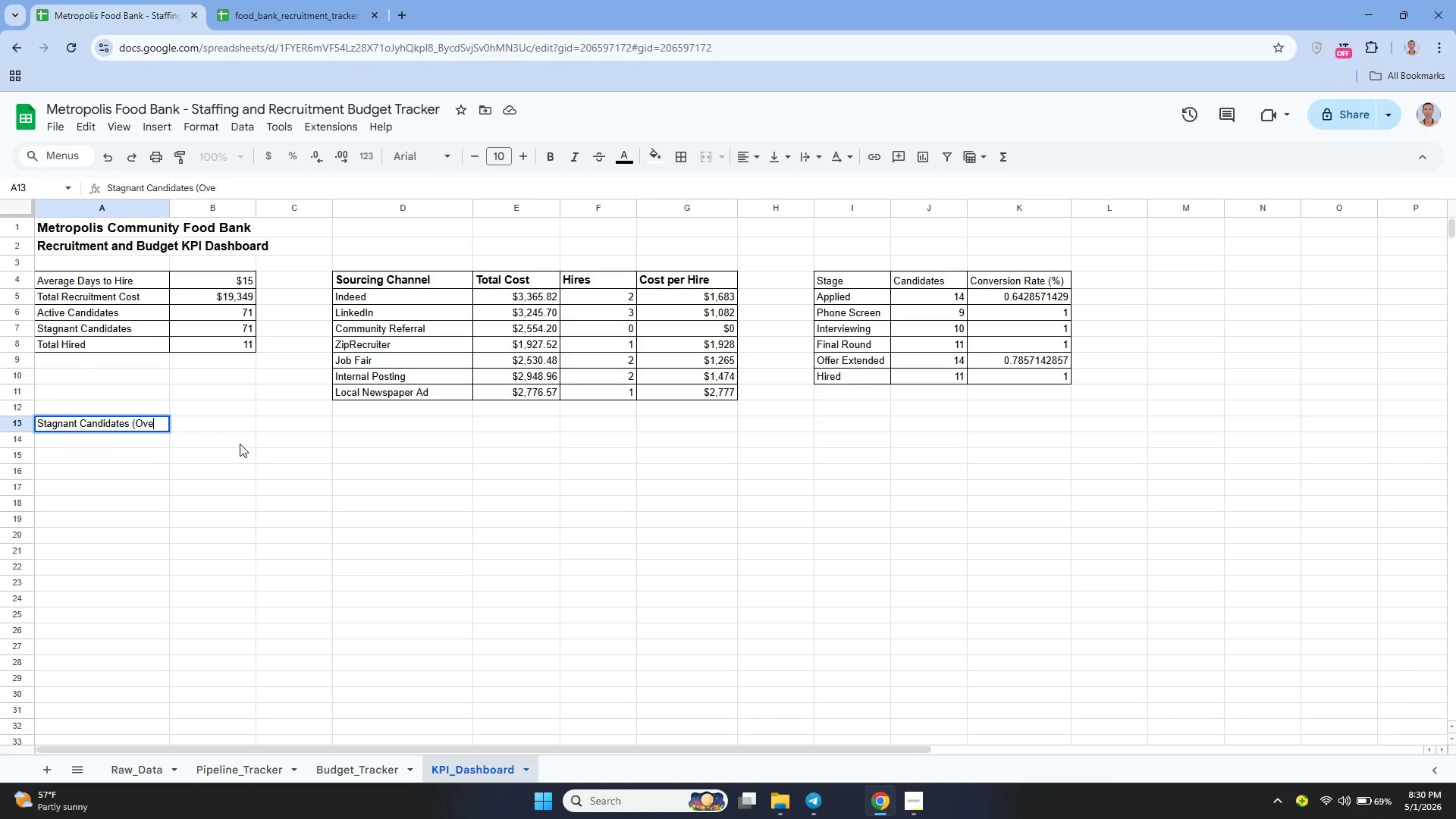 
key(Backspace)
 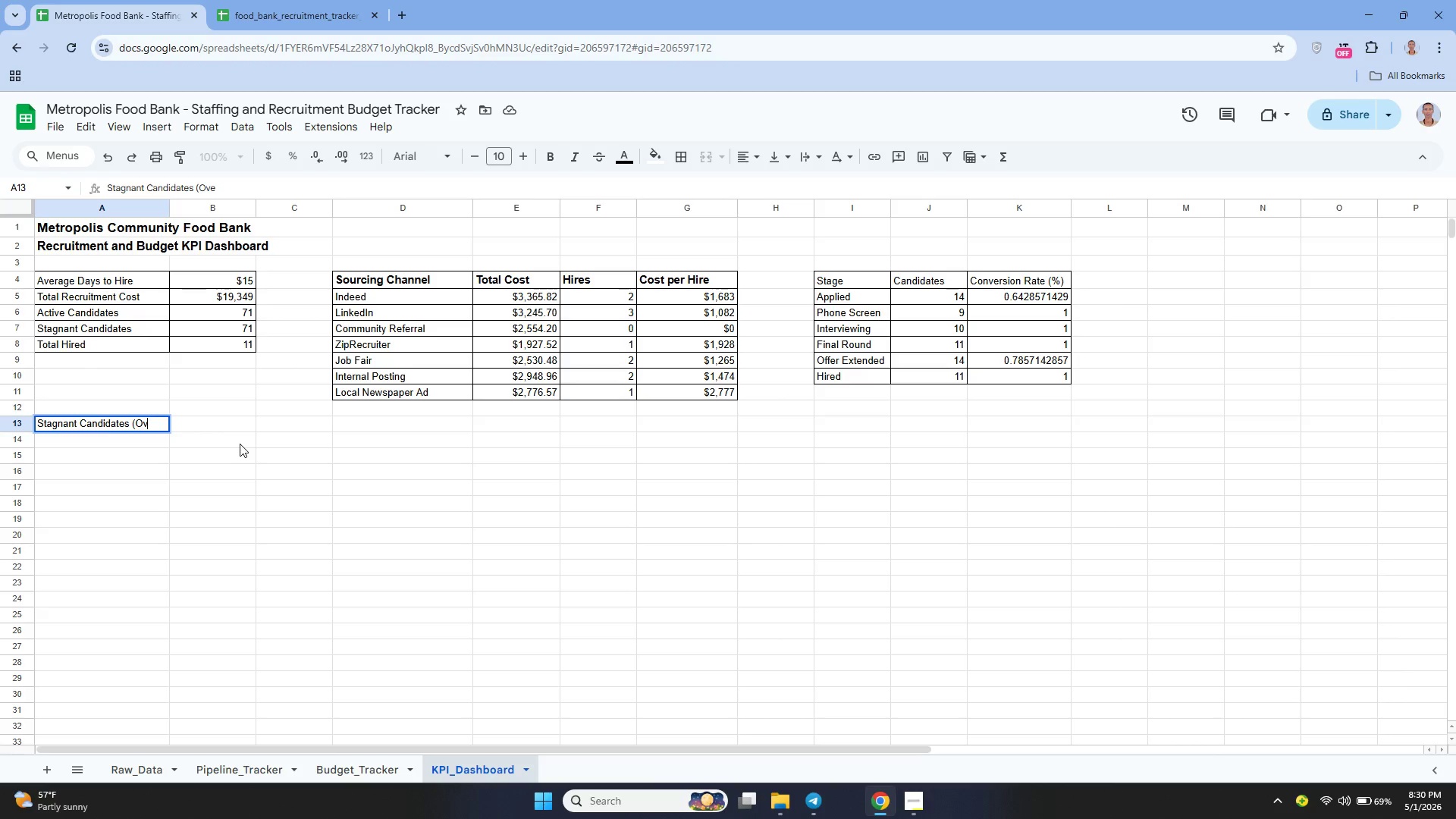 
key(Backspace)
 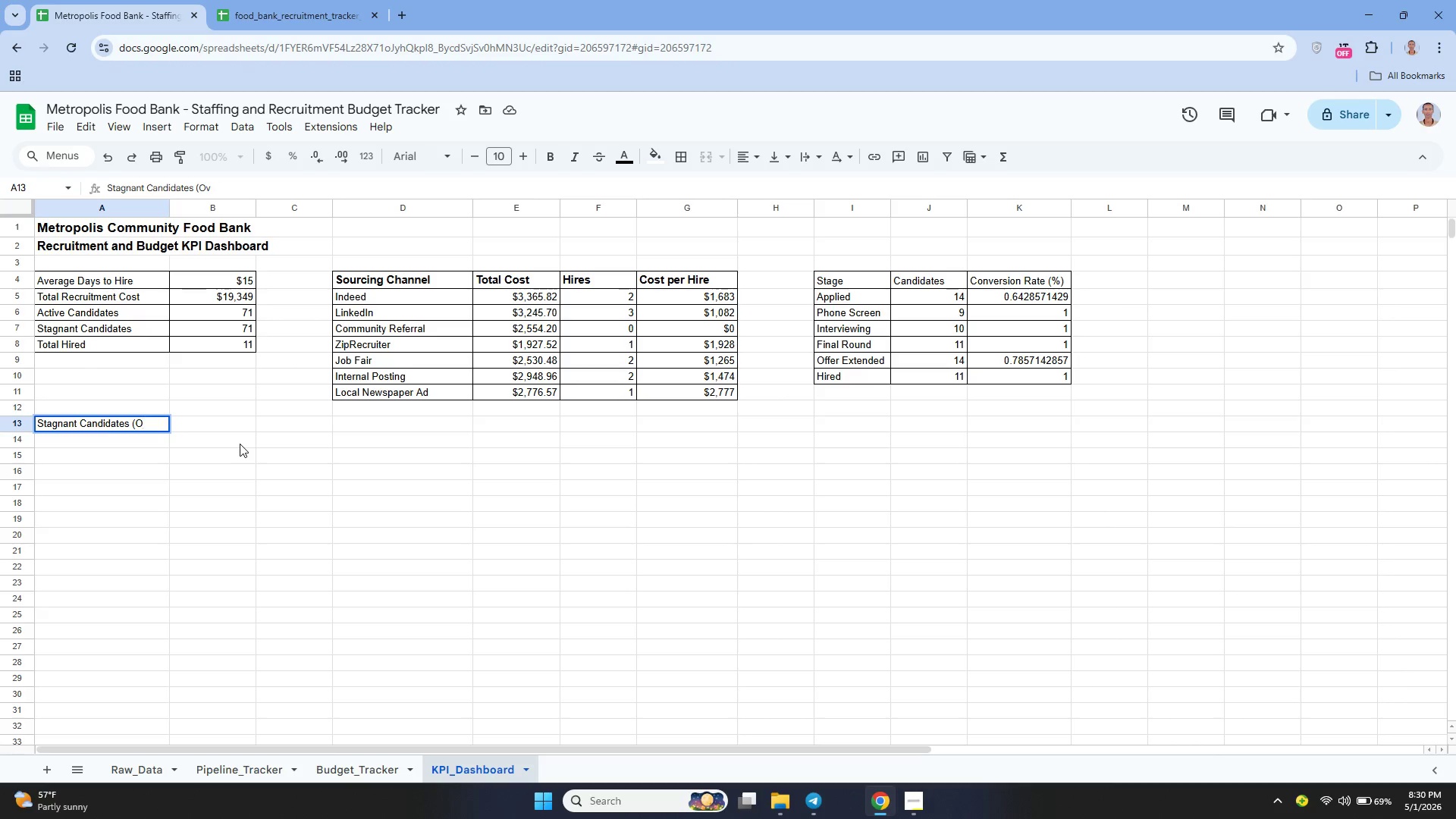 
key(Backspace)
 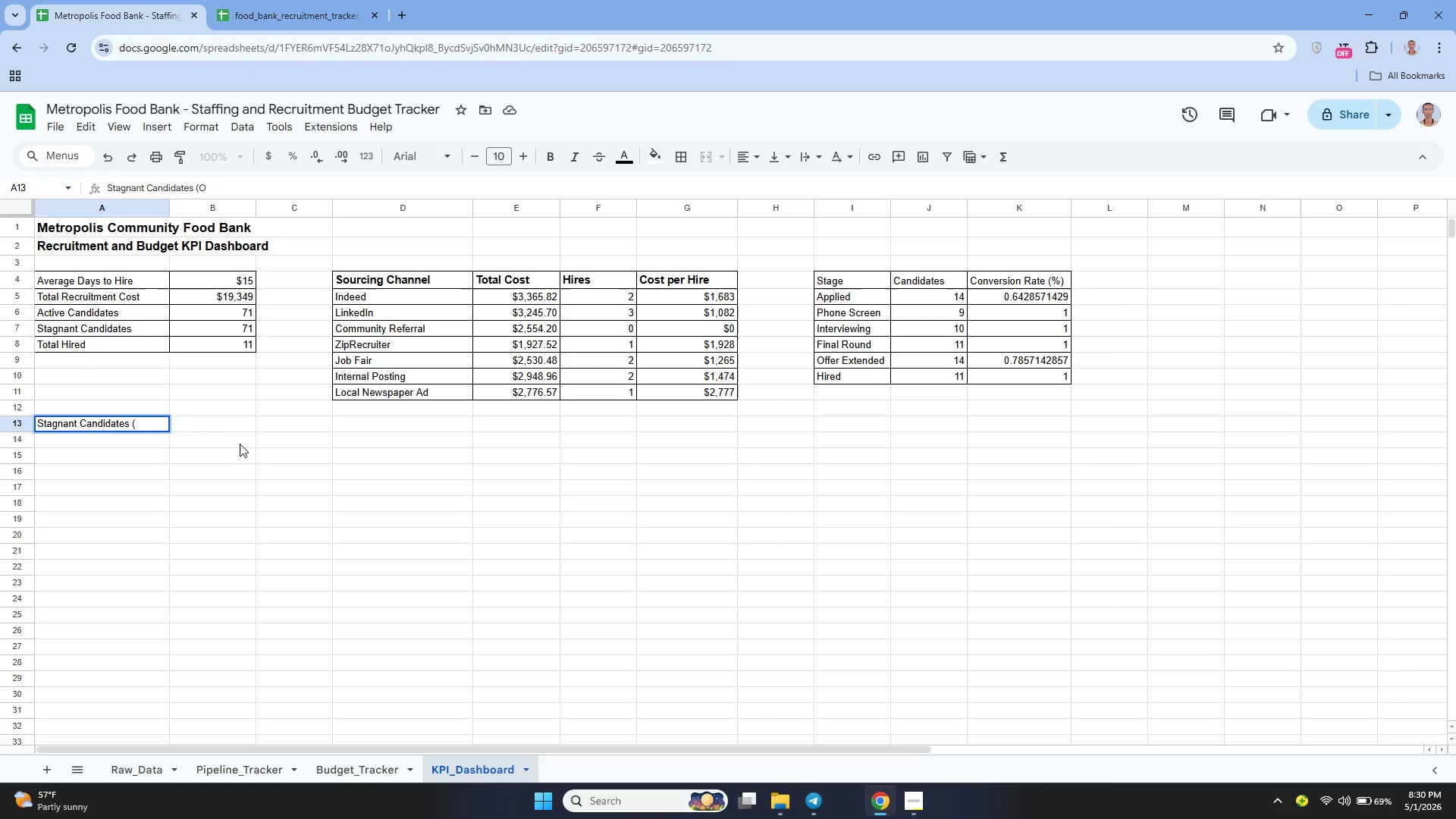 
key(Backspace)
 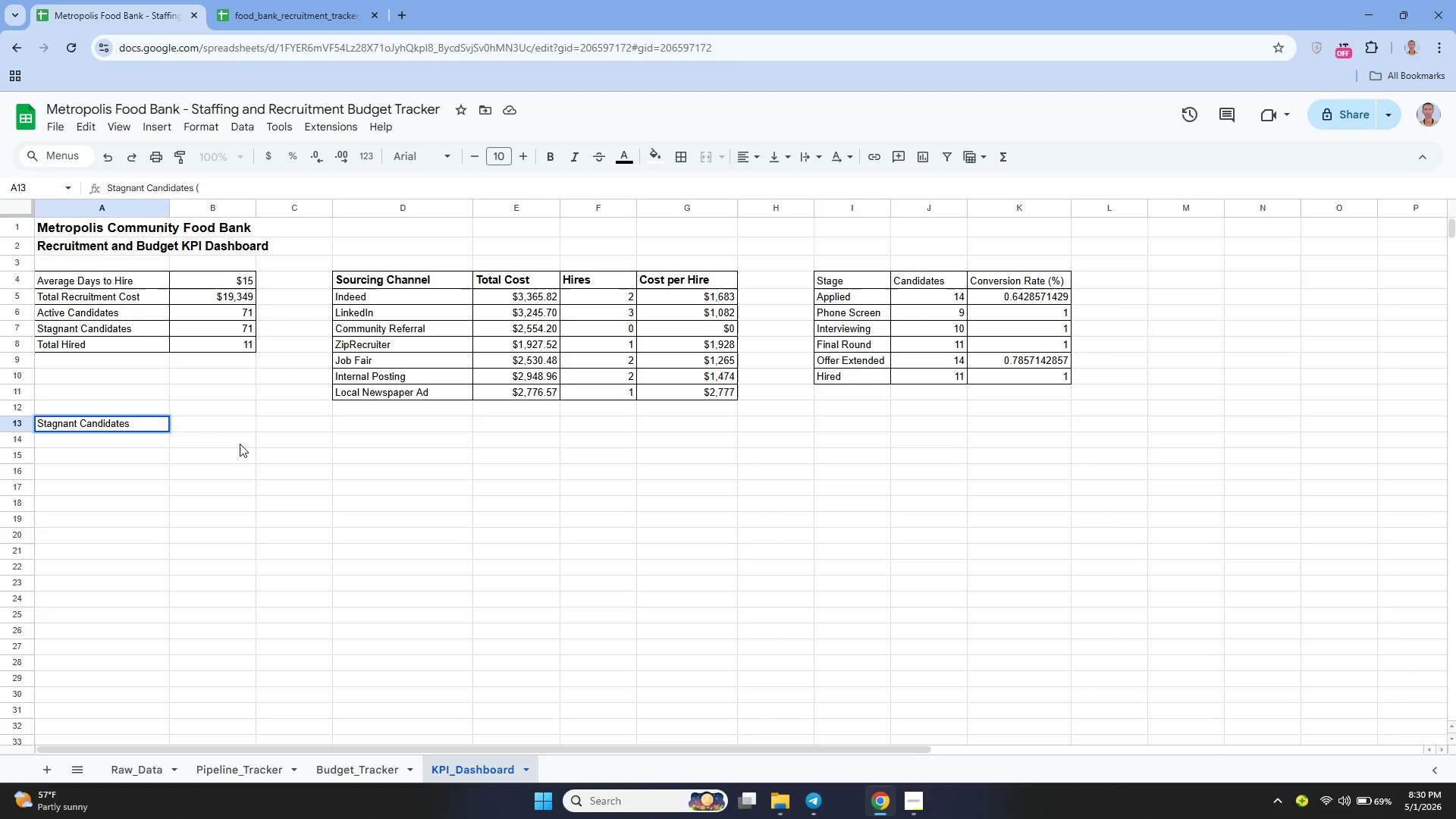 
key(Backspace)
 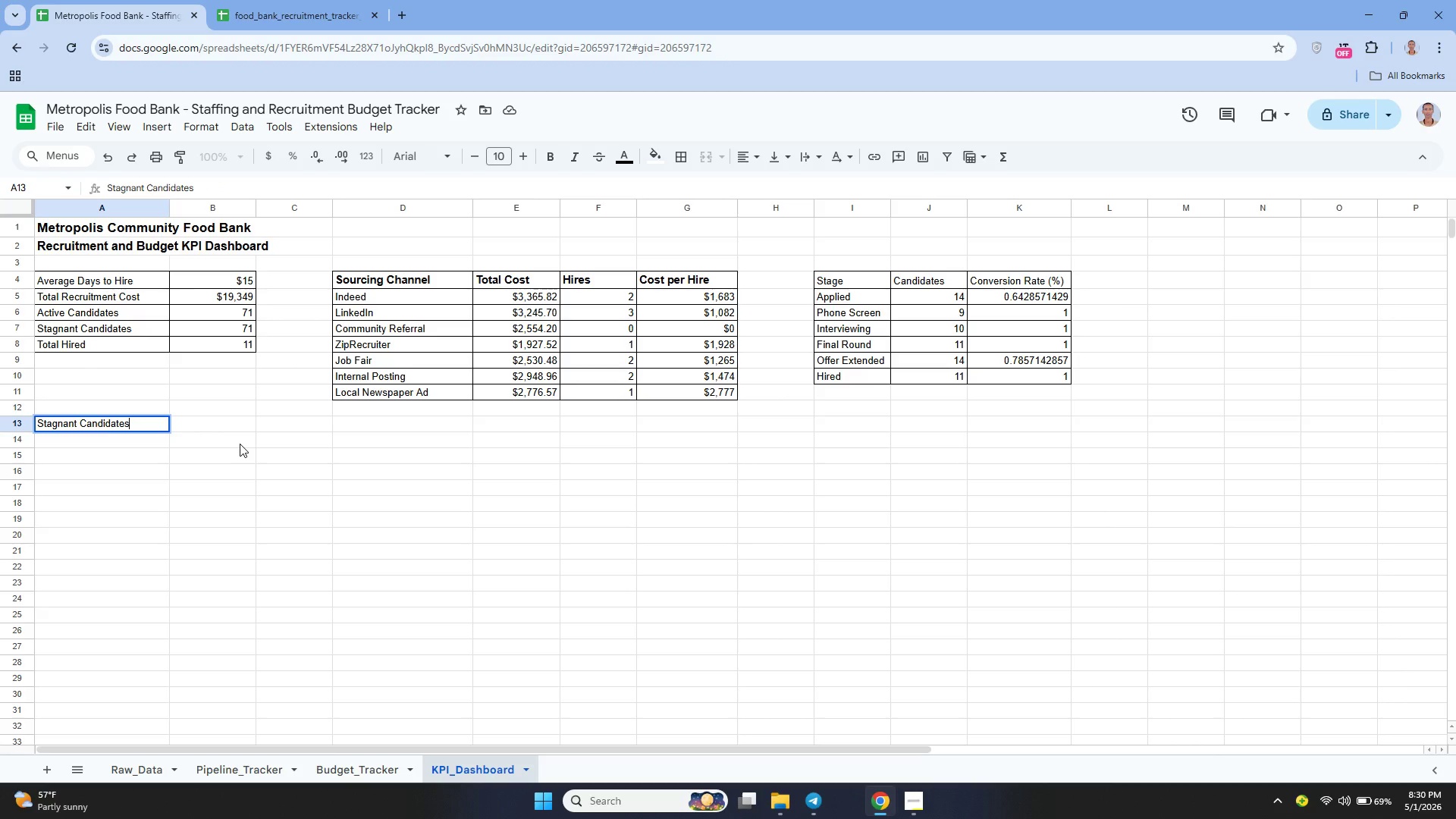 
key(Enter)
 